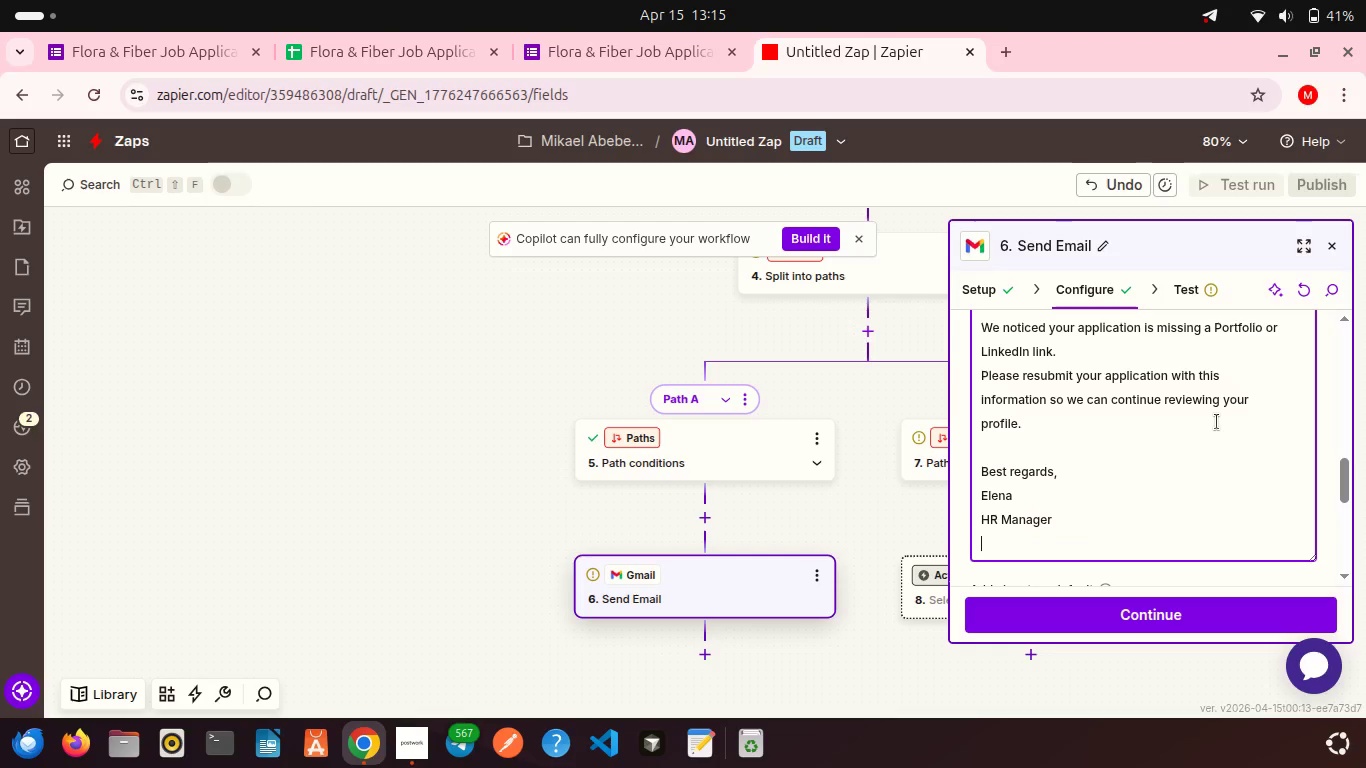 
type(Flora & Fi)
key(Backspace)
type(iber)
 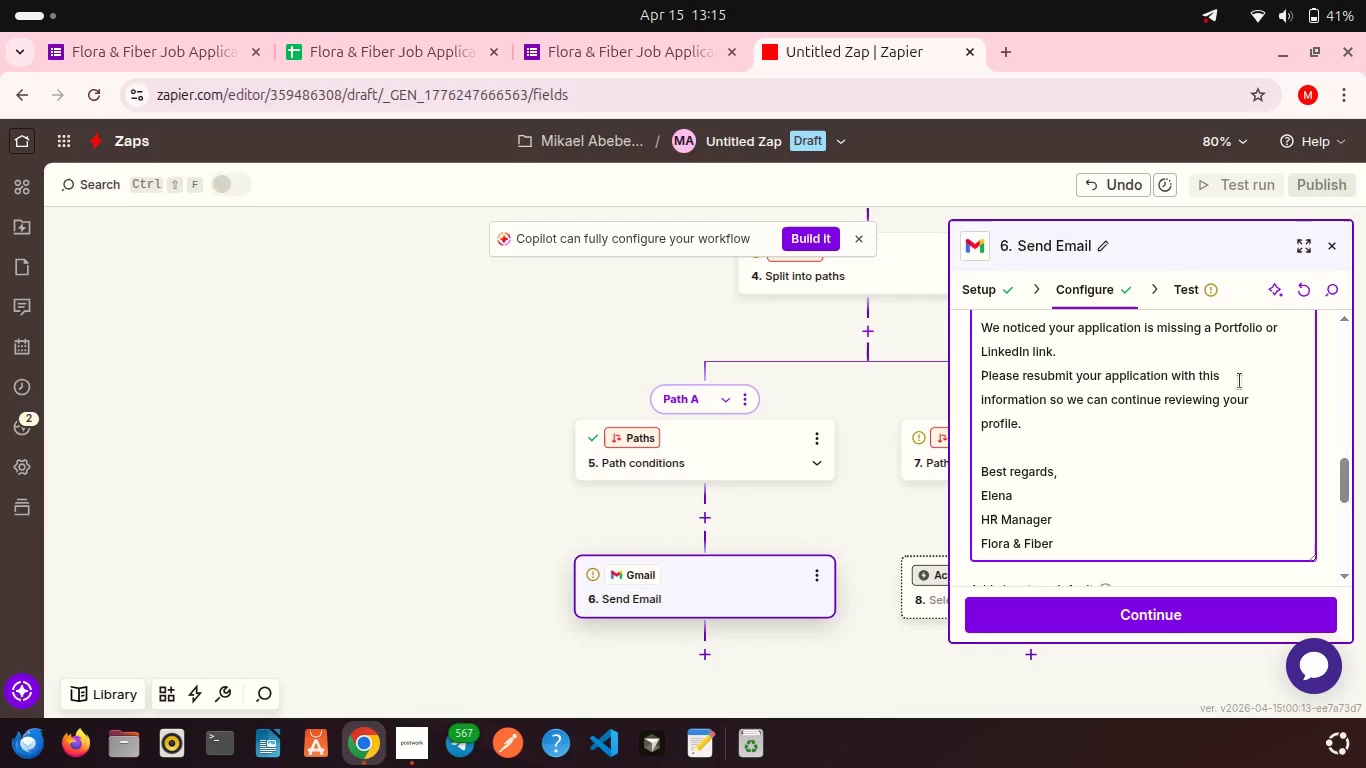 
scroll: coordinate [1240, 381], scroll_direction: down, amount: 9.0
 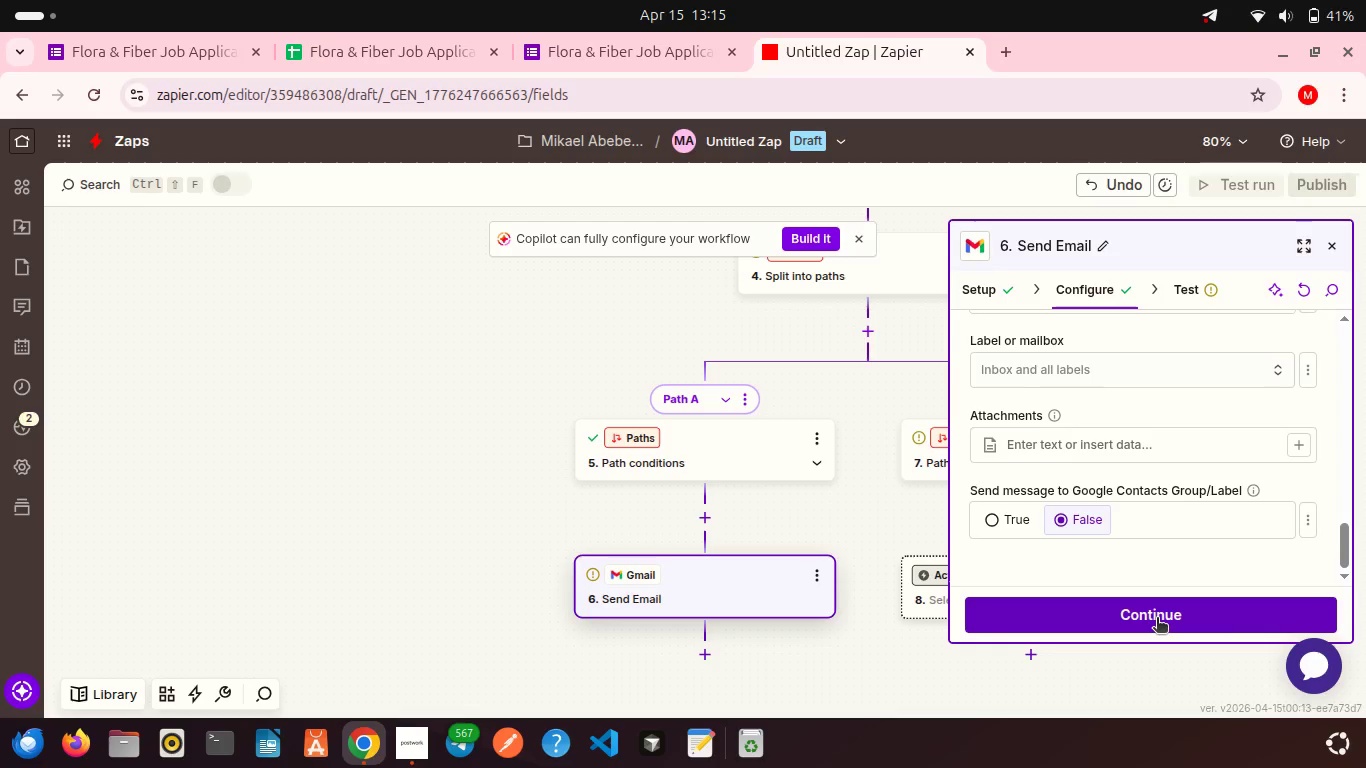 
left_click([1157, 619])
 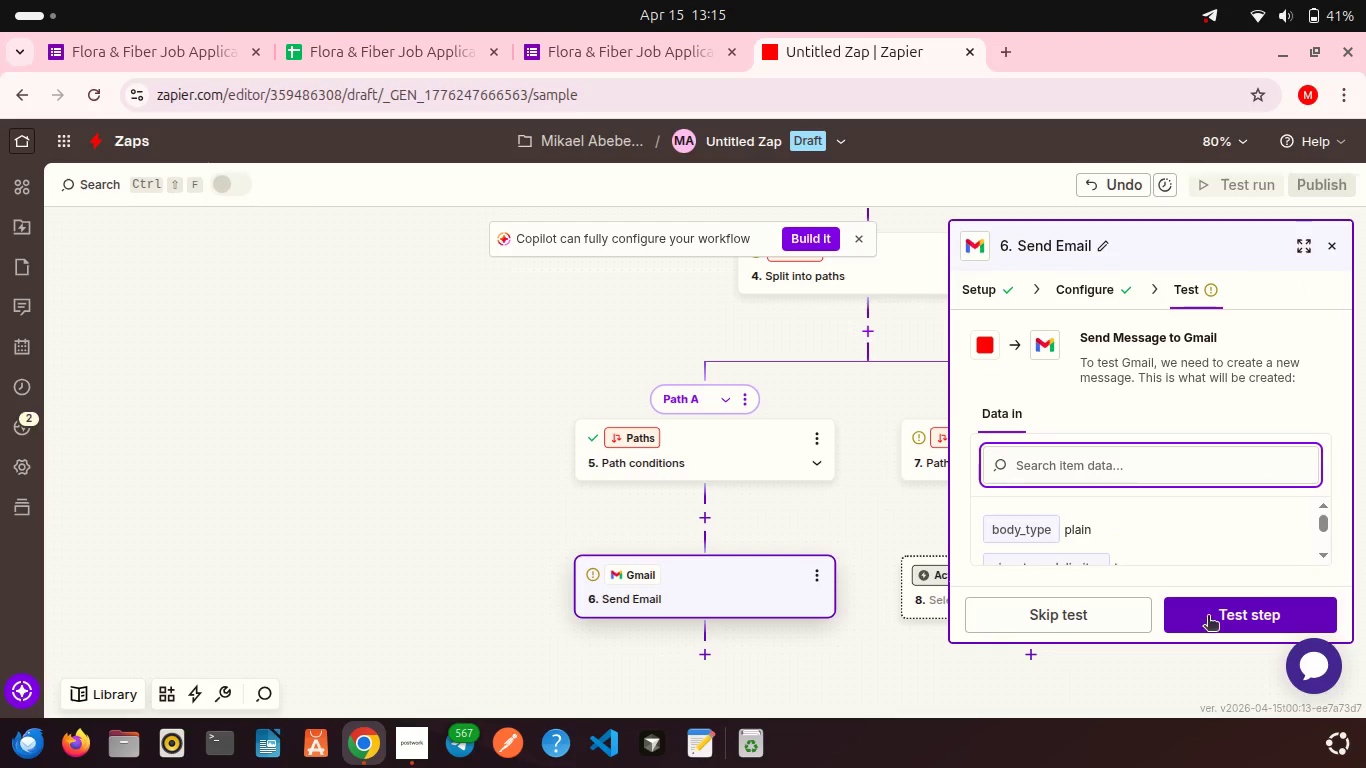 
left_click([1208, 617])
 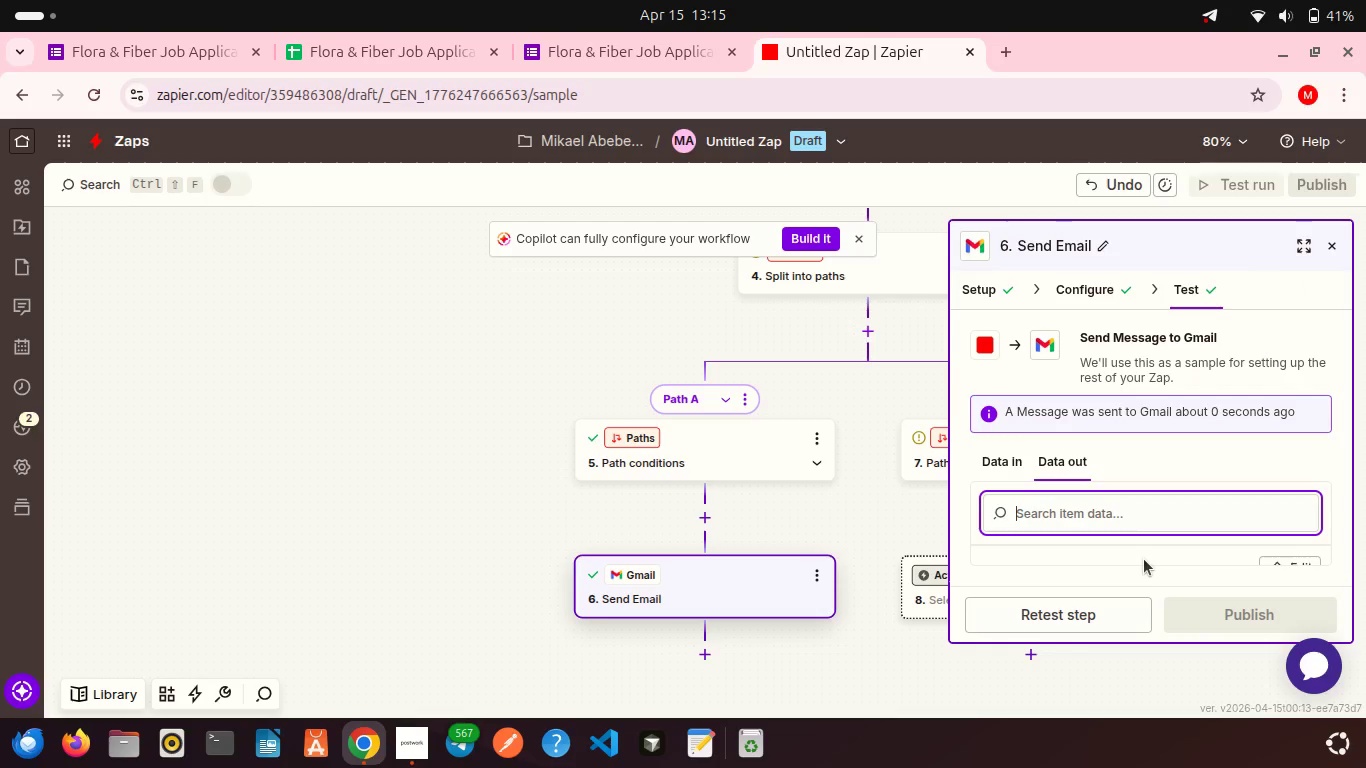 
wait(5.63)
 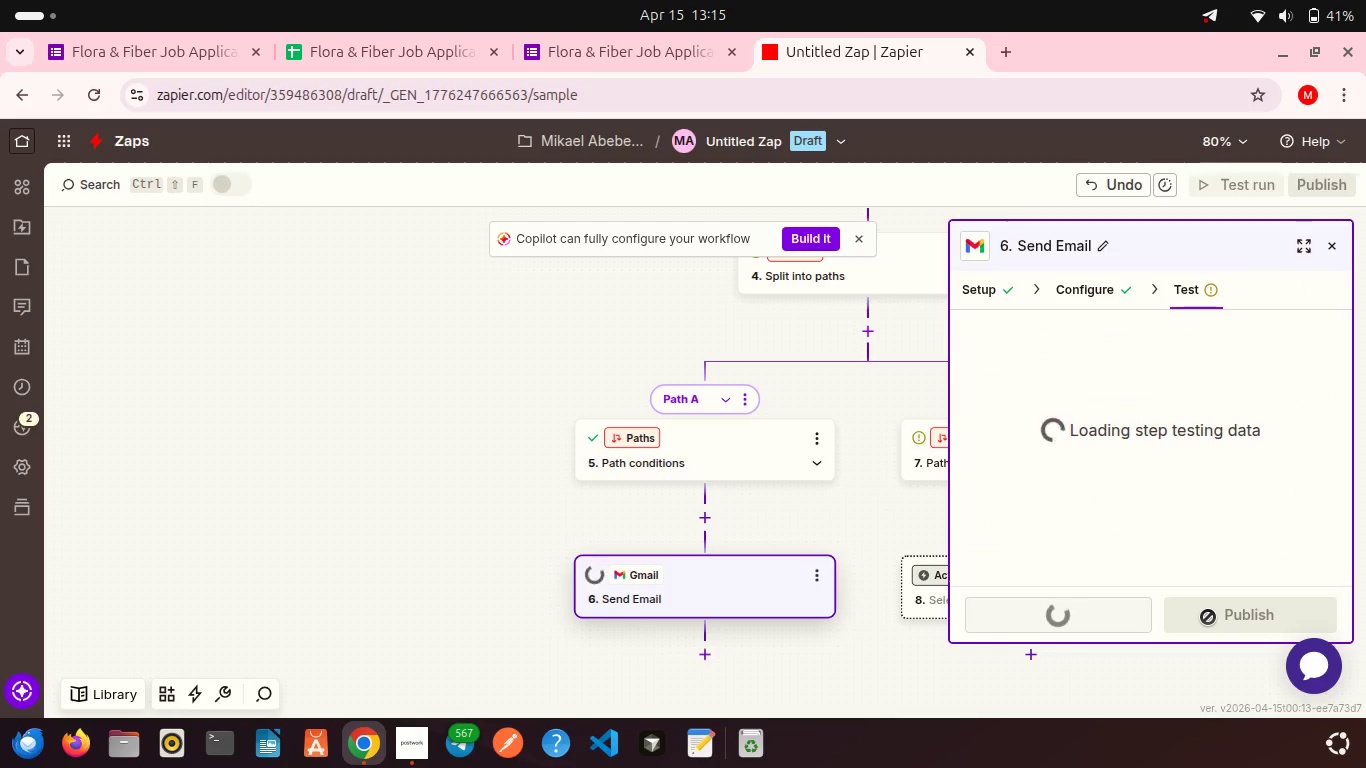 
scroll: coordinate [801, 423], scroll_direction: down, amount: 8.0
 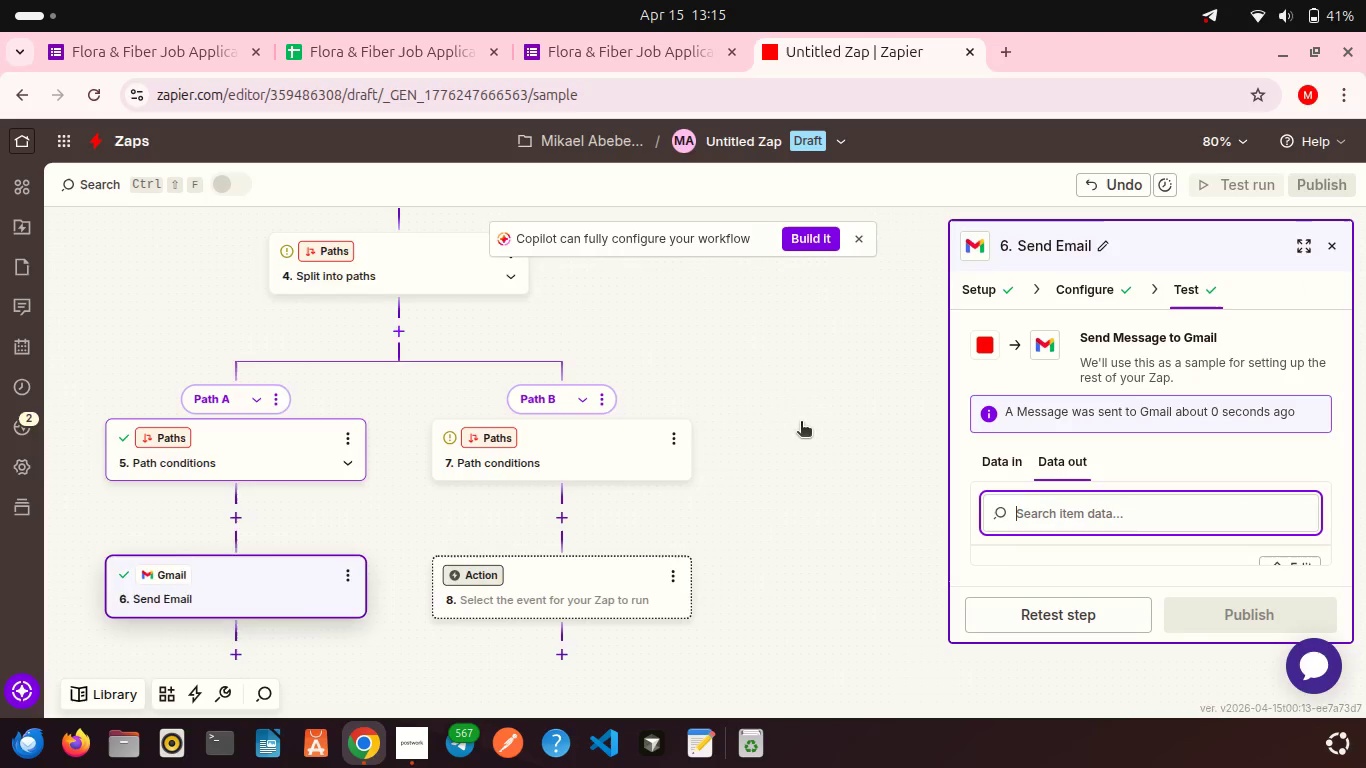 
scroll: coordinate [801, 423], scroll_direction: up, amount: 2.0
 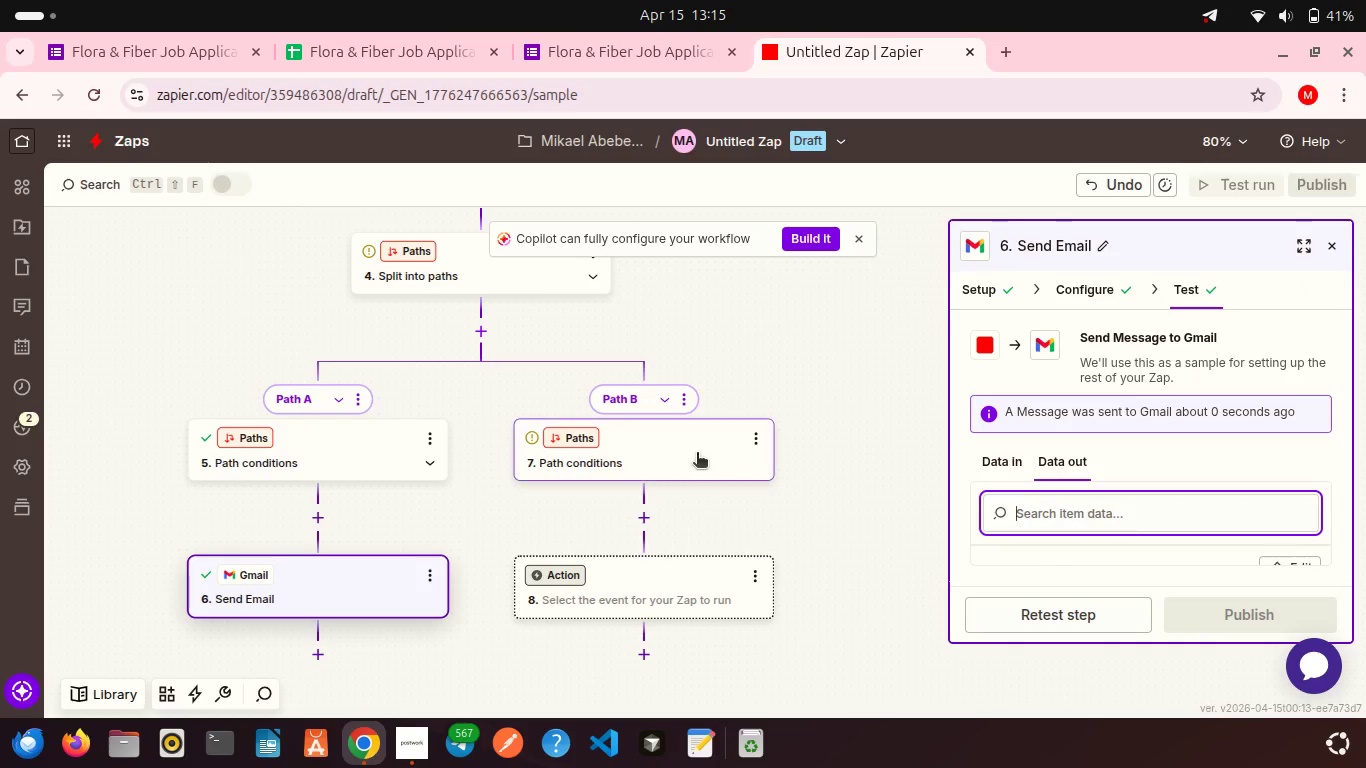 
left_click([697, 454])
 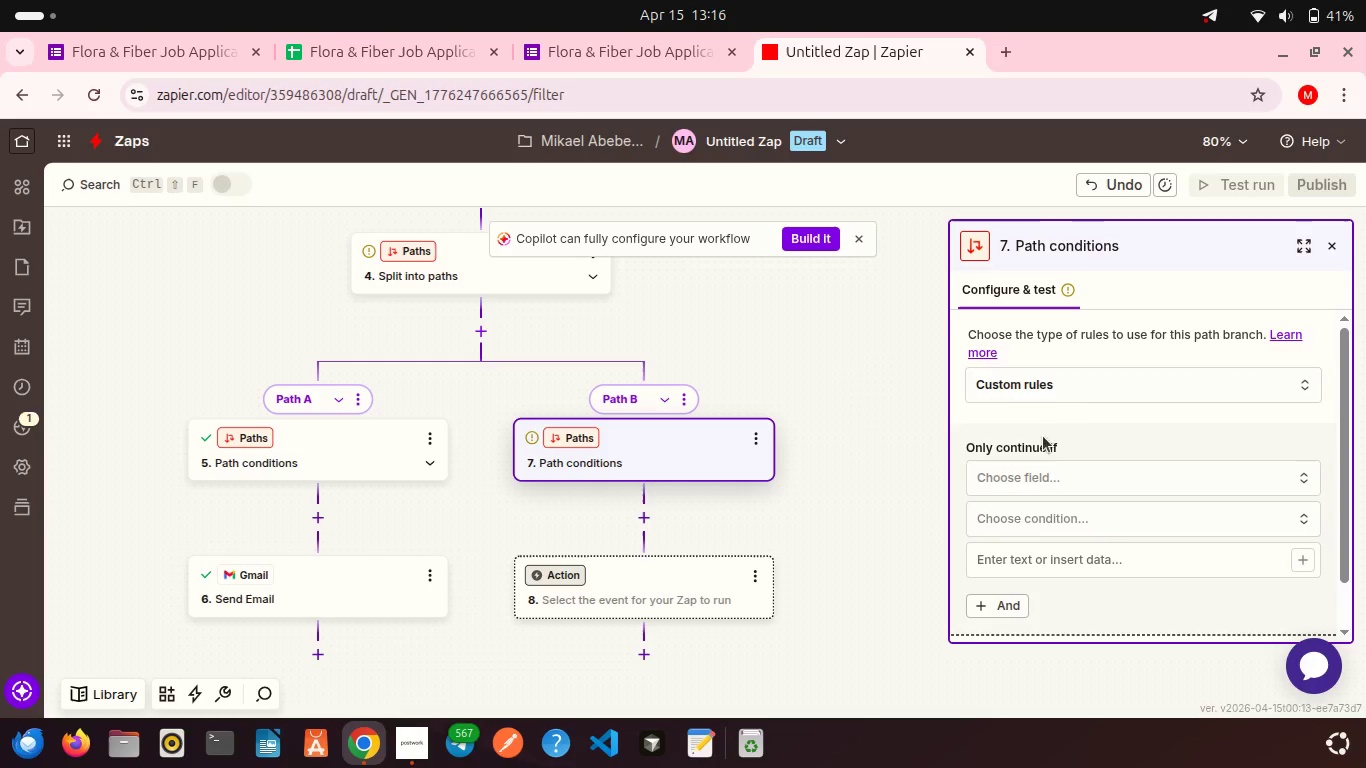 
wait(6.74)
 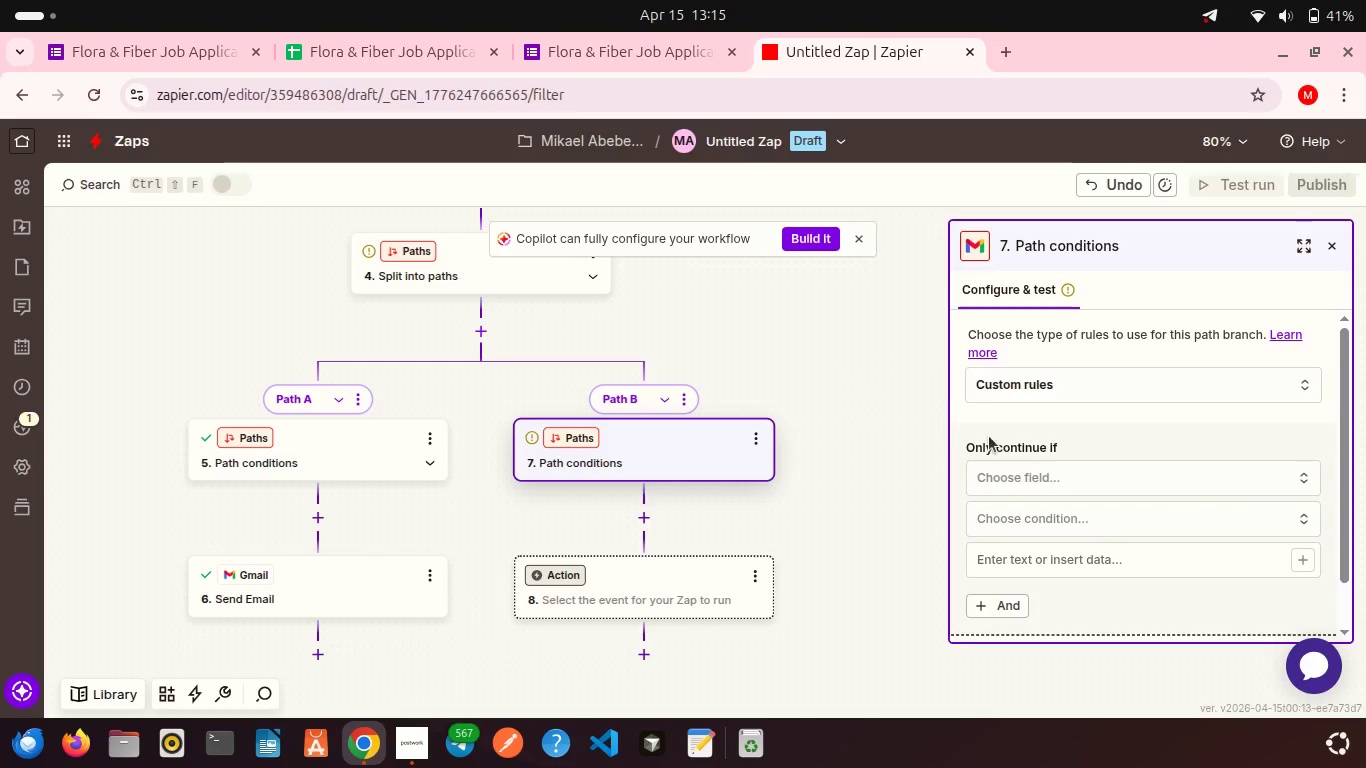 
left_click([1046, 473])
 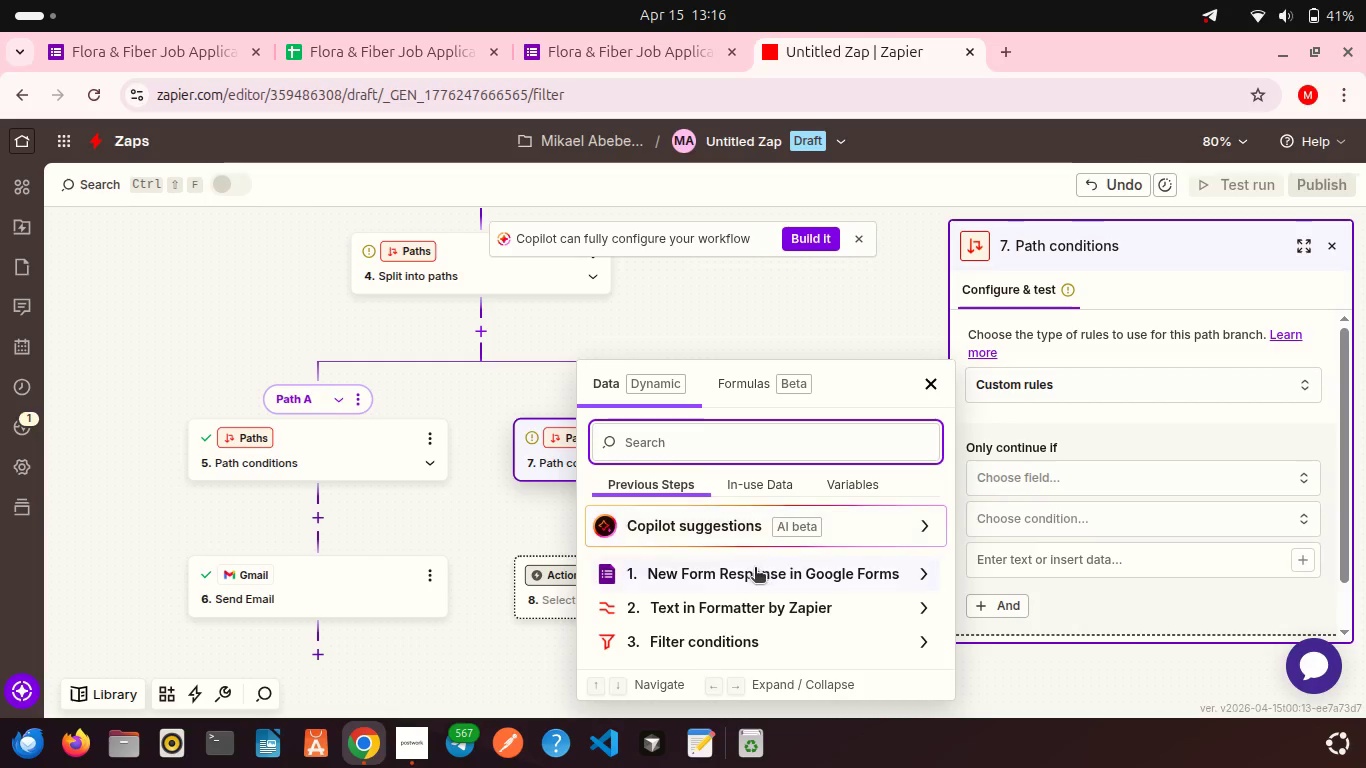 
left_click([755, 569])
 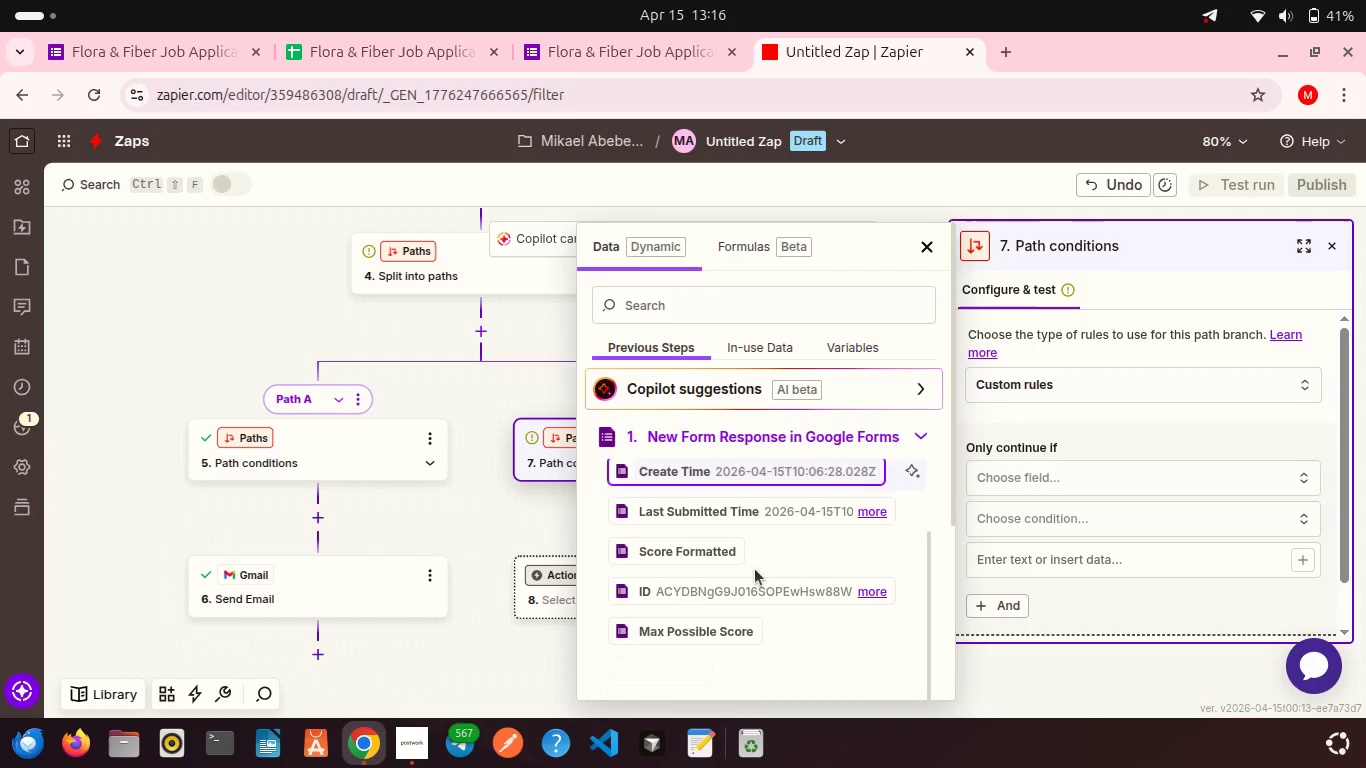 
scroll: coordinate [755, 569], scroll_direction: down, amount: 14.0
 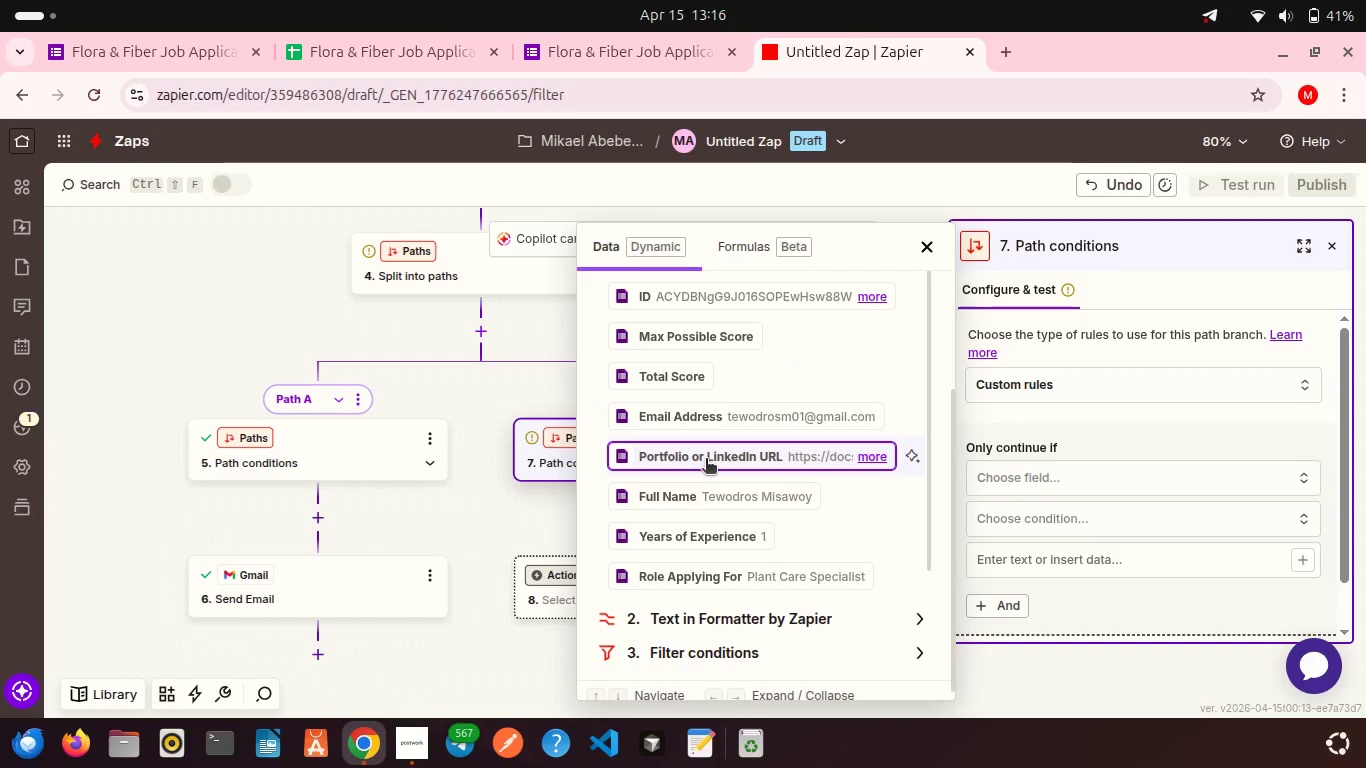 
left_click([706, 460])
 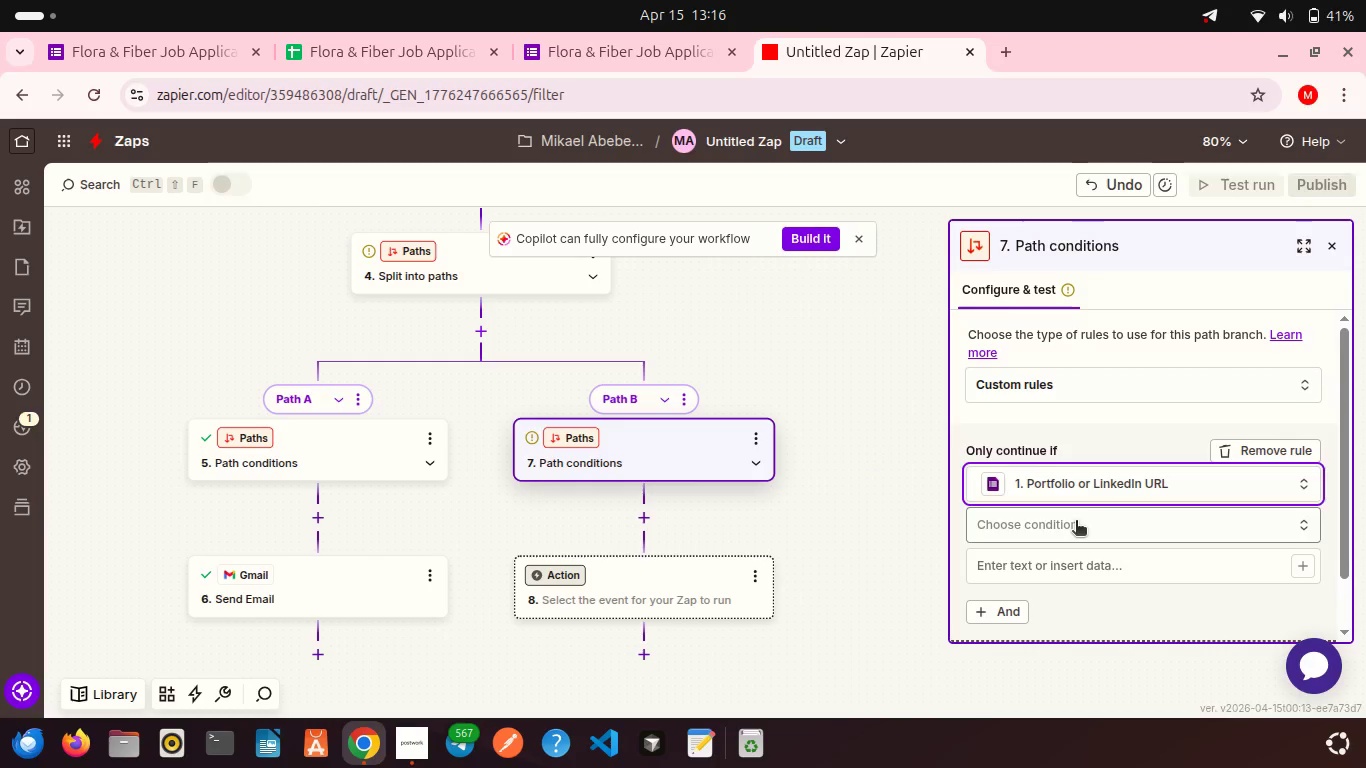 
left_click([1076, 522])
 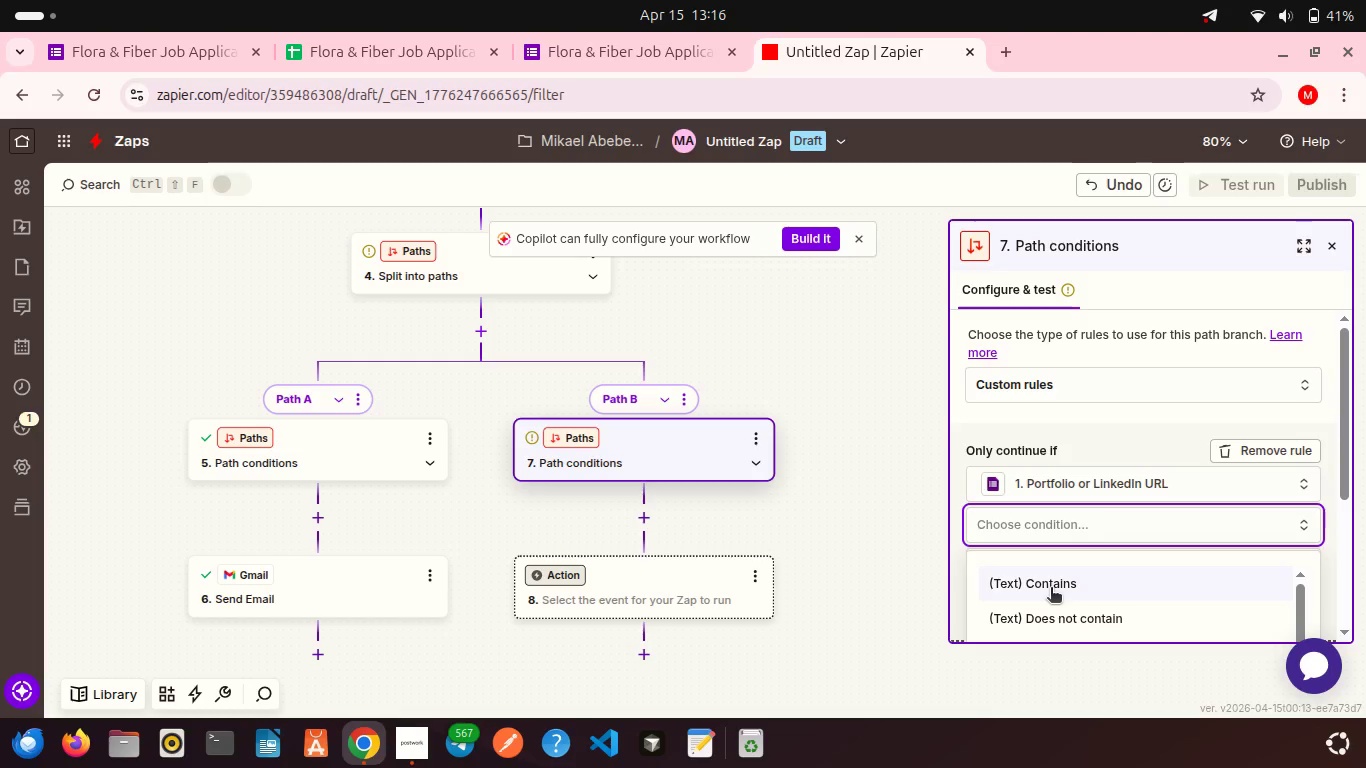 
scroll: coordinate [1051, 589], scroll_direction: down, amount: 22.0
 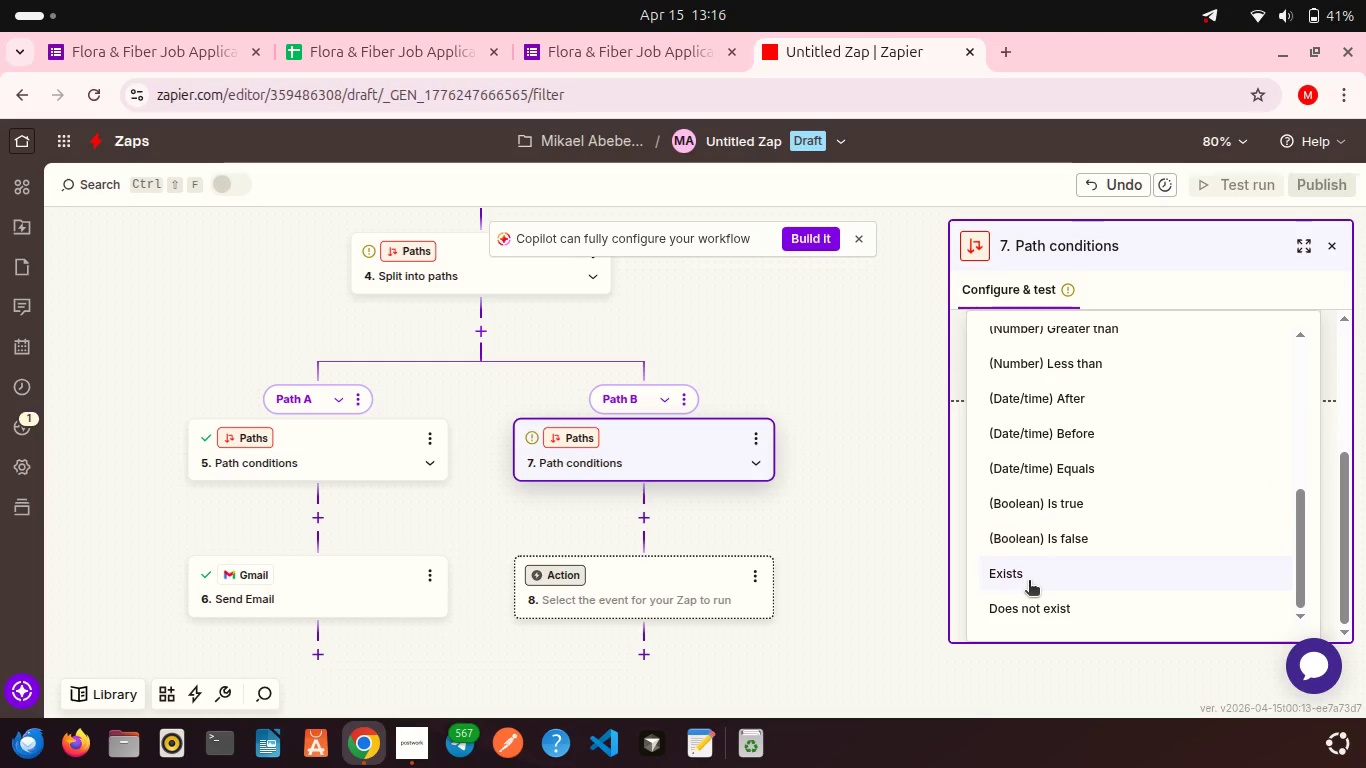 
left_click([1029, 582])
 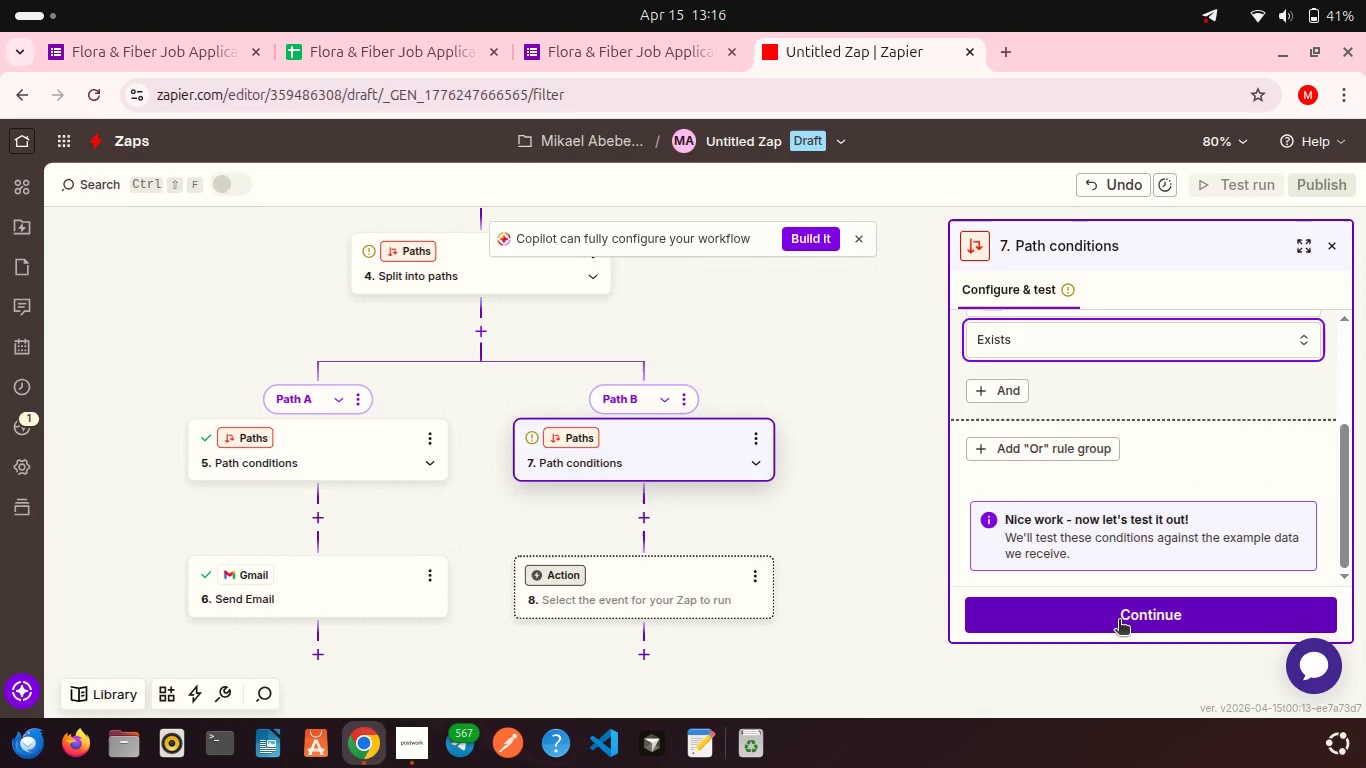 
left_click([1119, 621])
 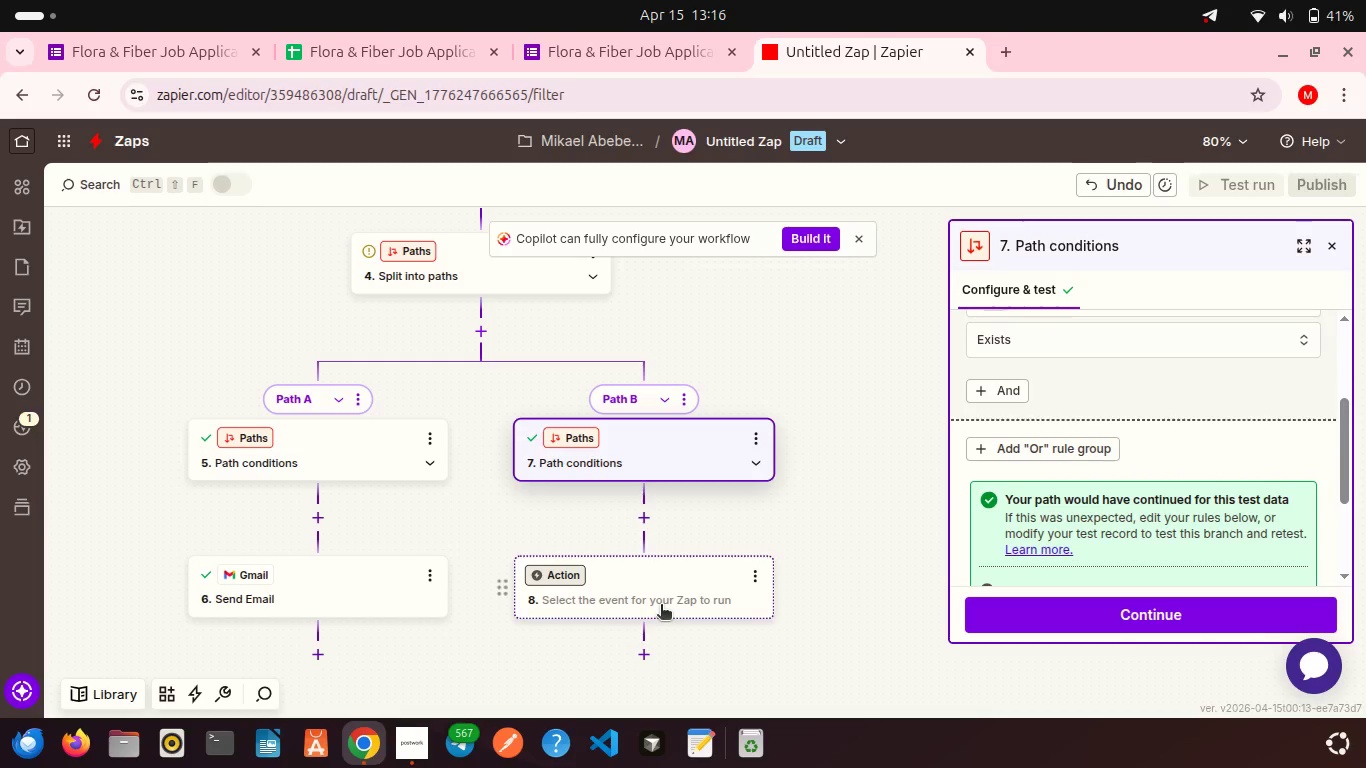 
left_click([1011, 618])
 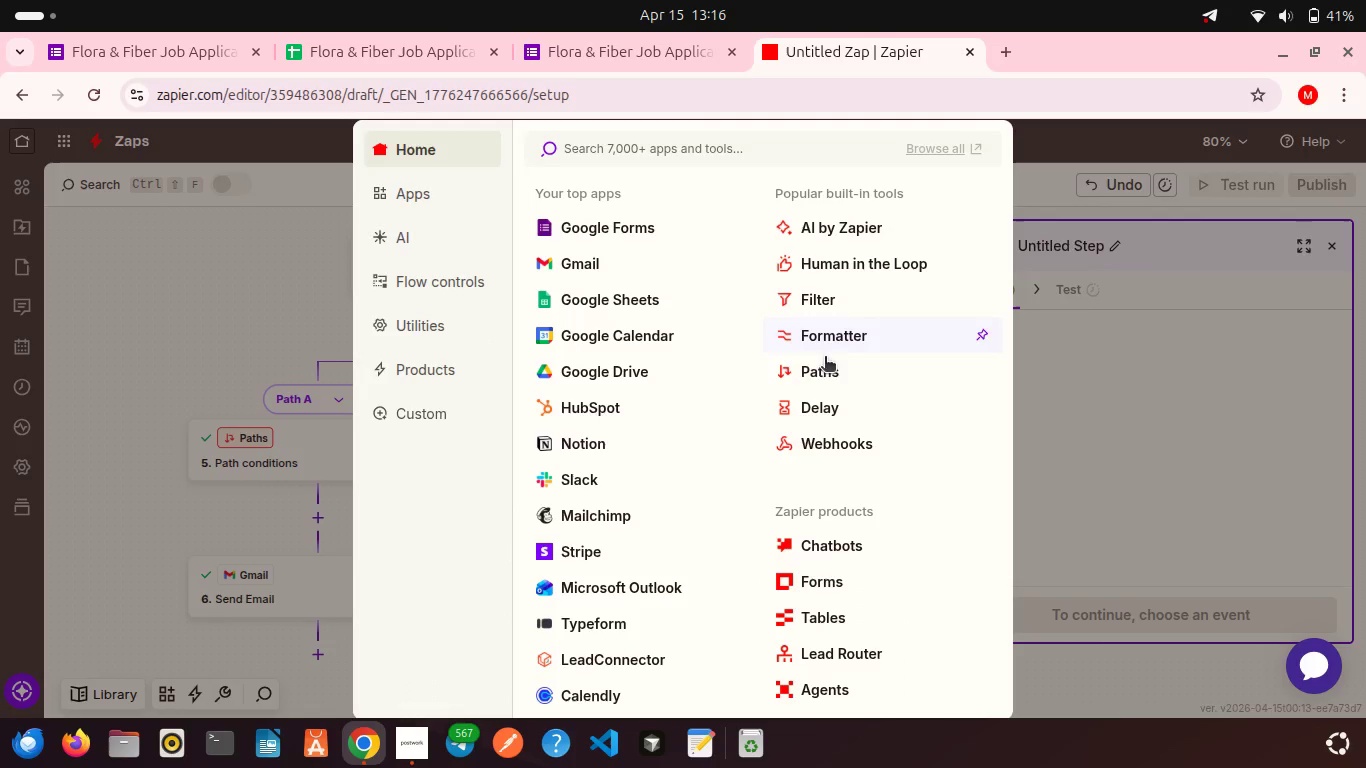 
left_click([823, 367])
 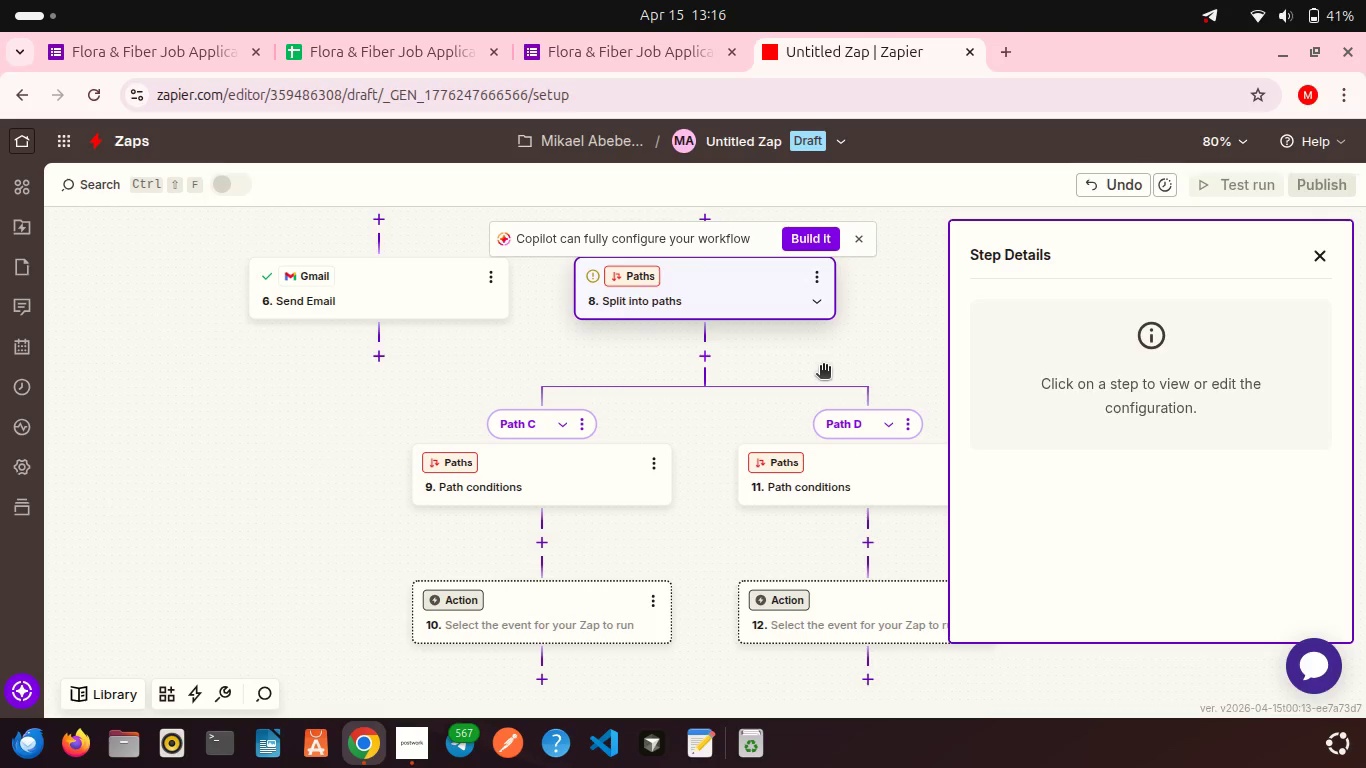 
scroll: coordinate [823, 367], scroll_direction: down, amount: 2.0
 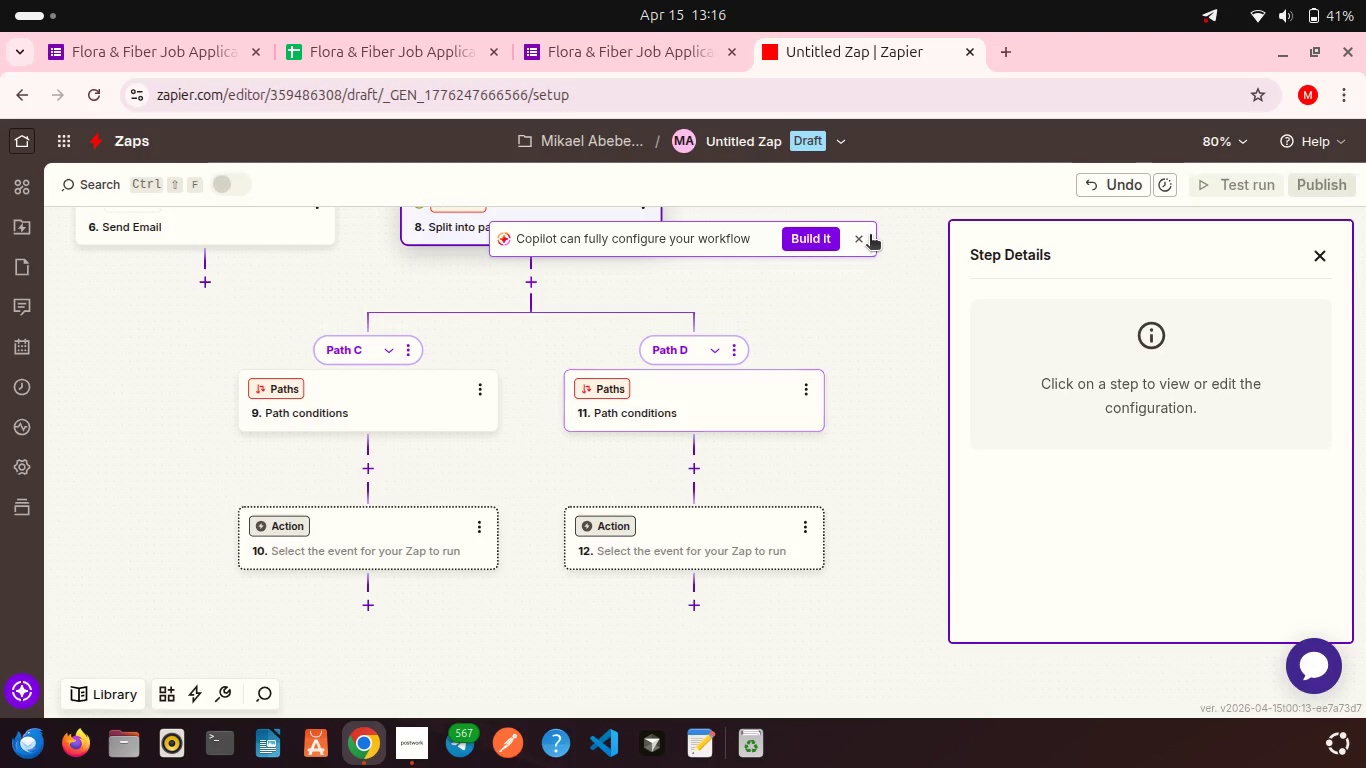 
left_click([854, 239])
 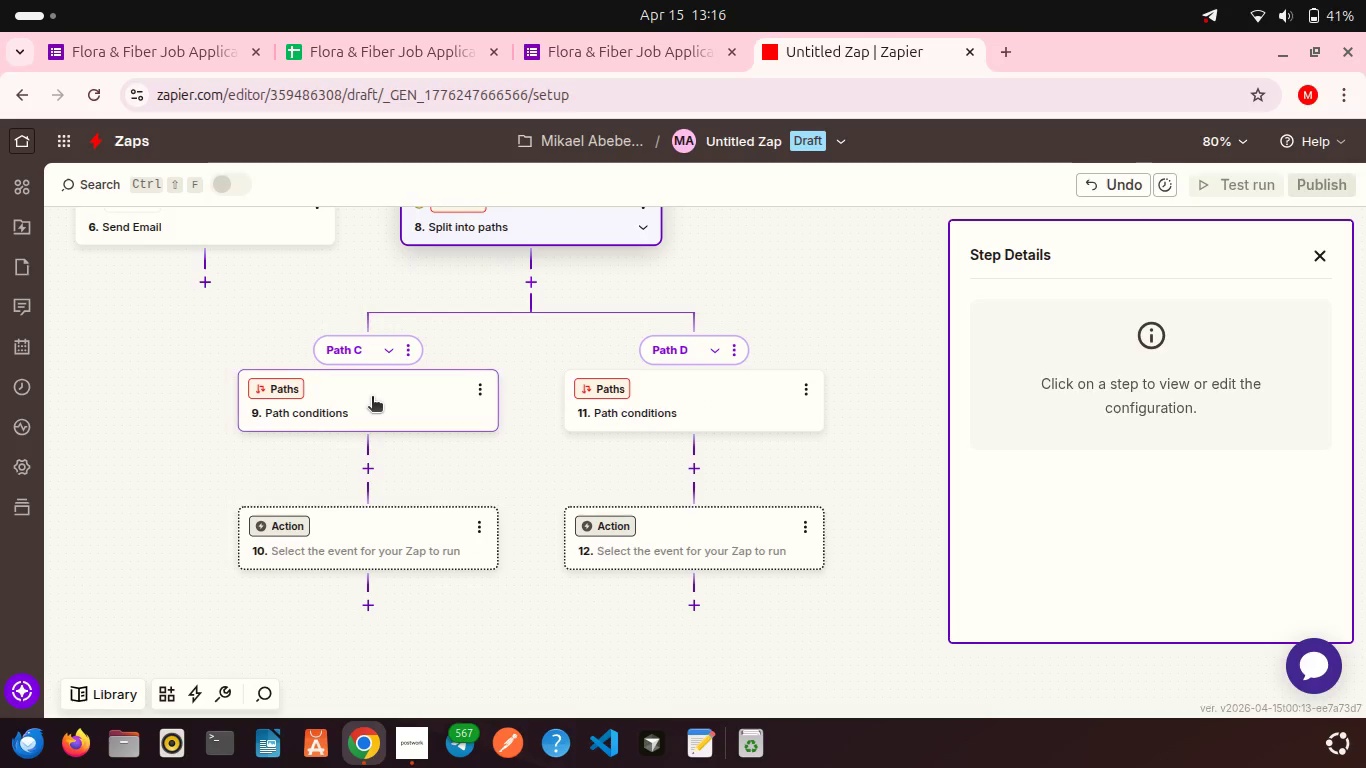 
left_click([372, 398])
 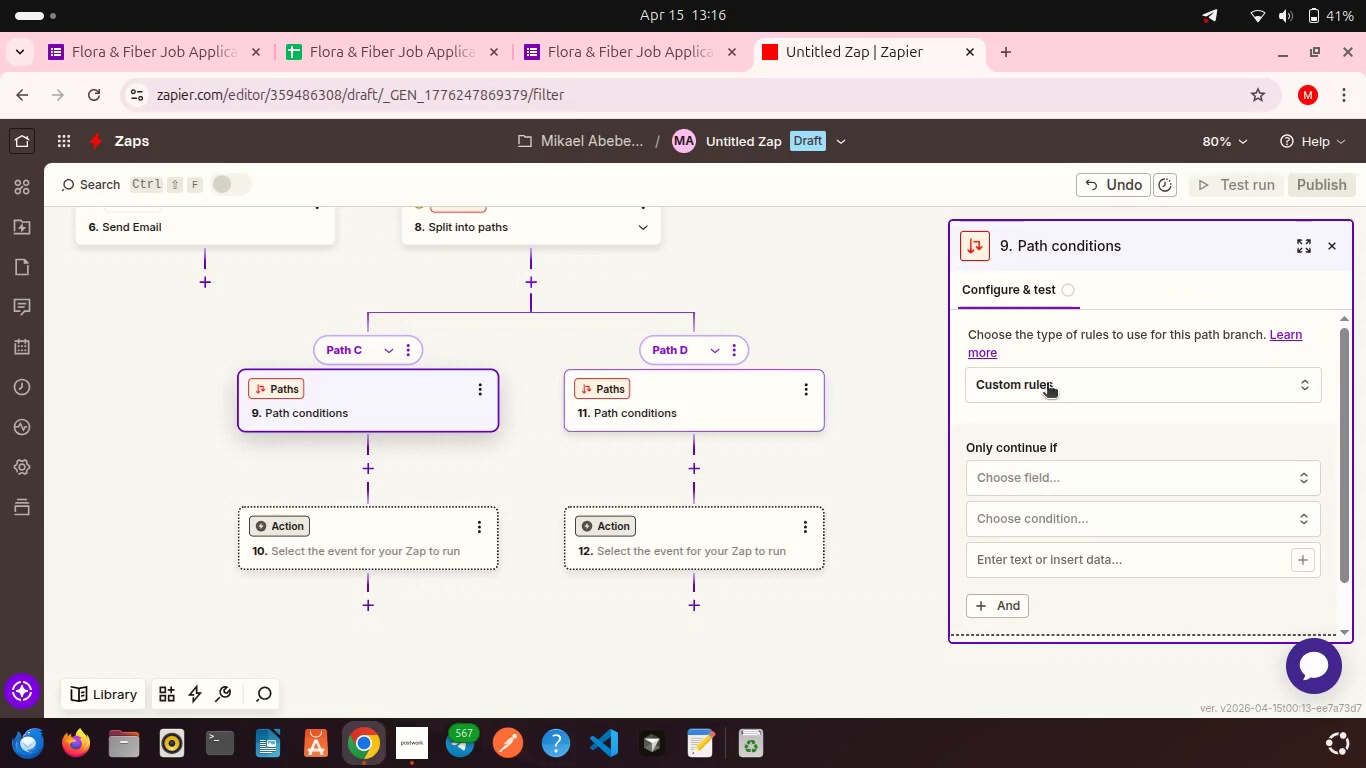 
left_click([1036, 466])
 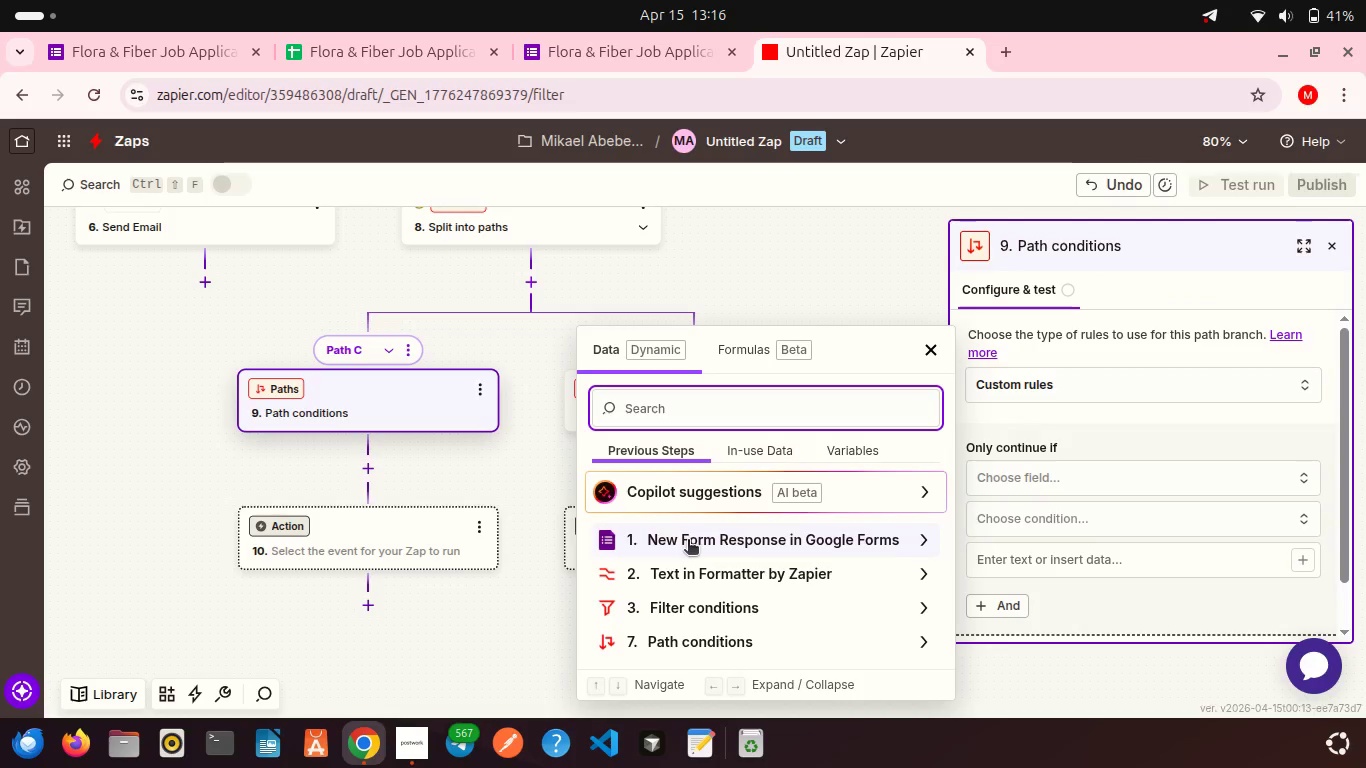 
left_click([688, 541])
 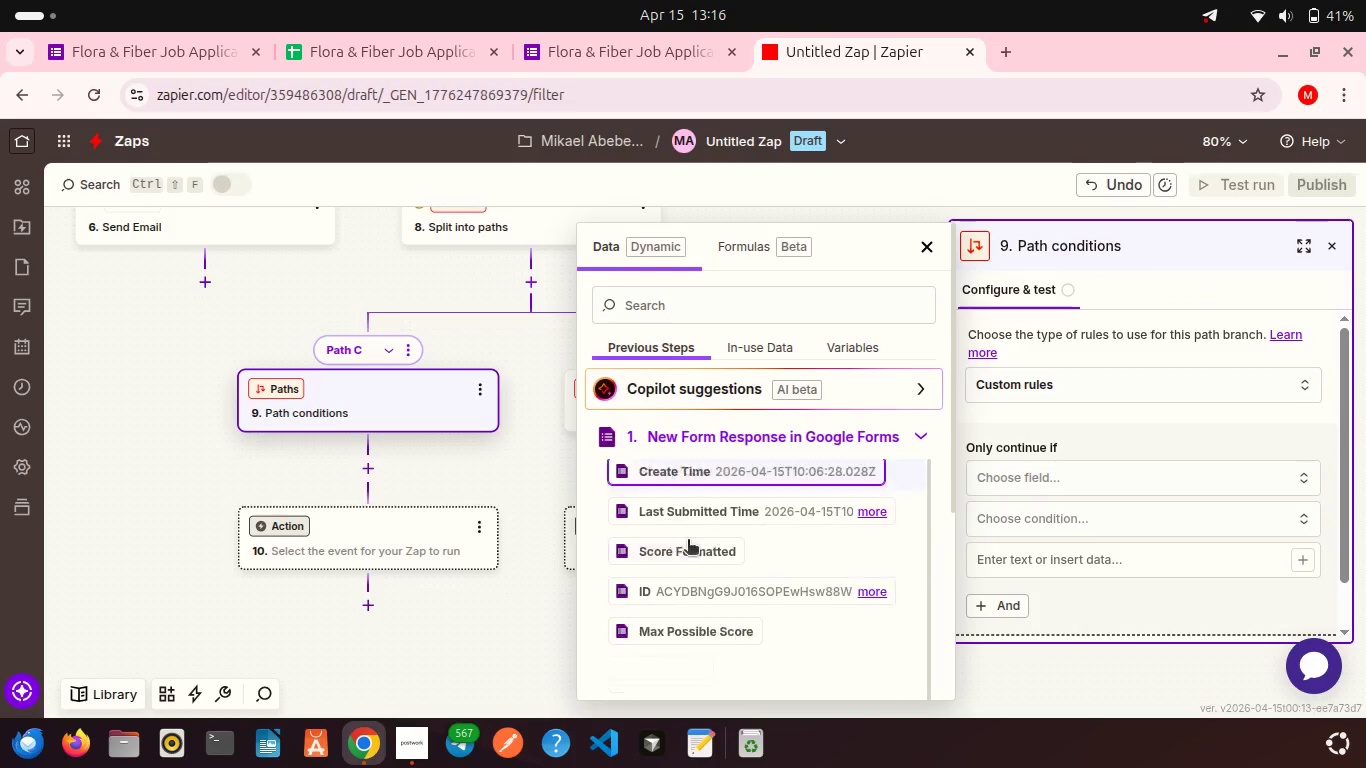 
scroll: coordinate [688, 541], scroll_direction: down, amount: 15.0
 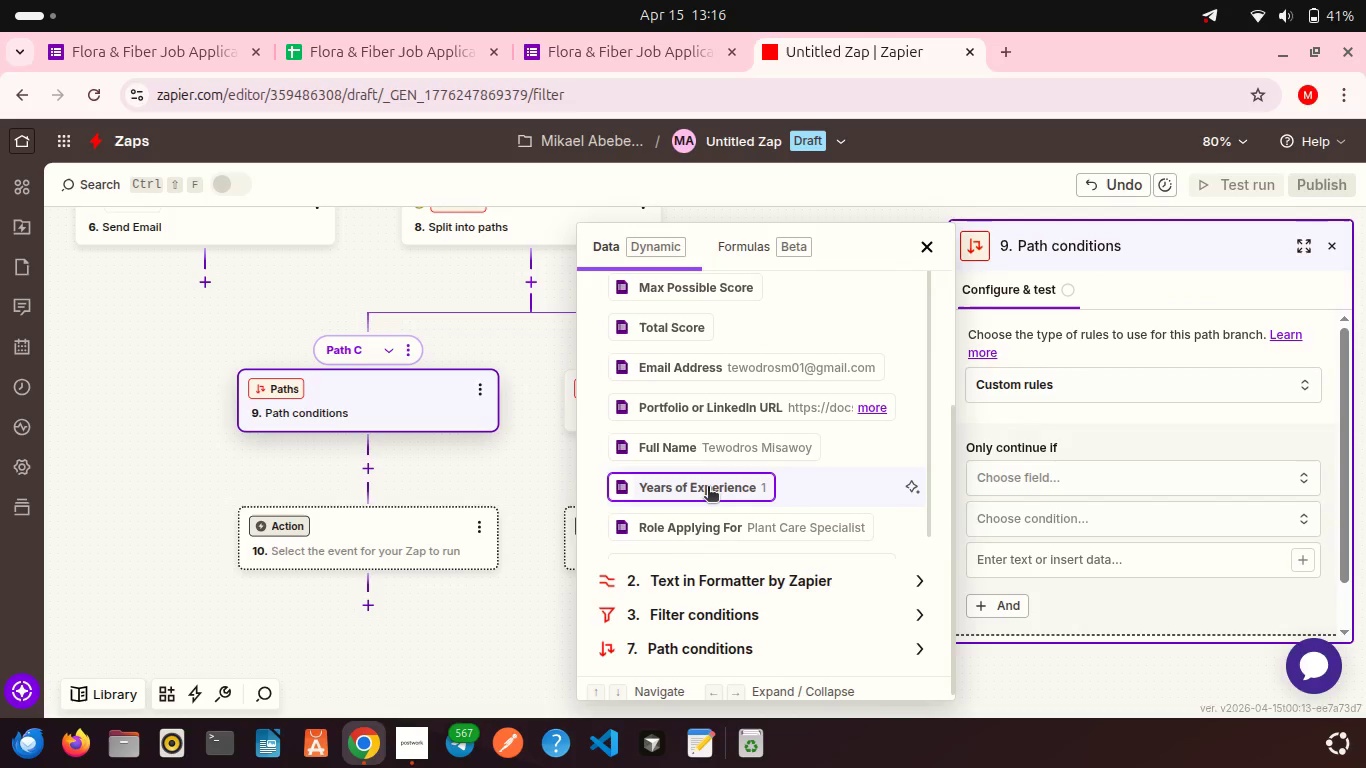 
left_click([708, 488])
 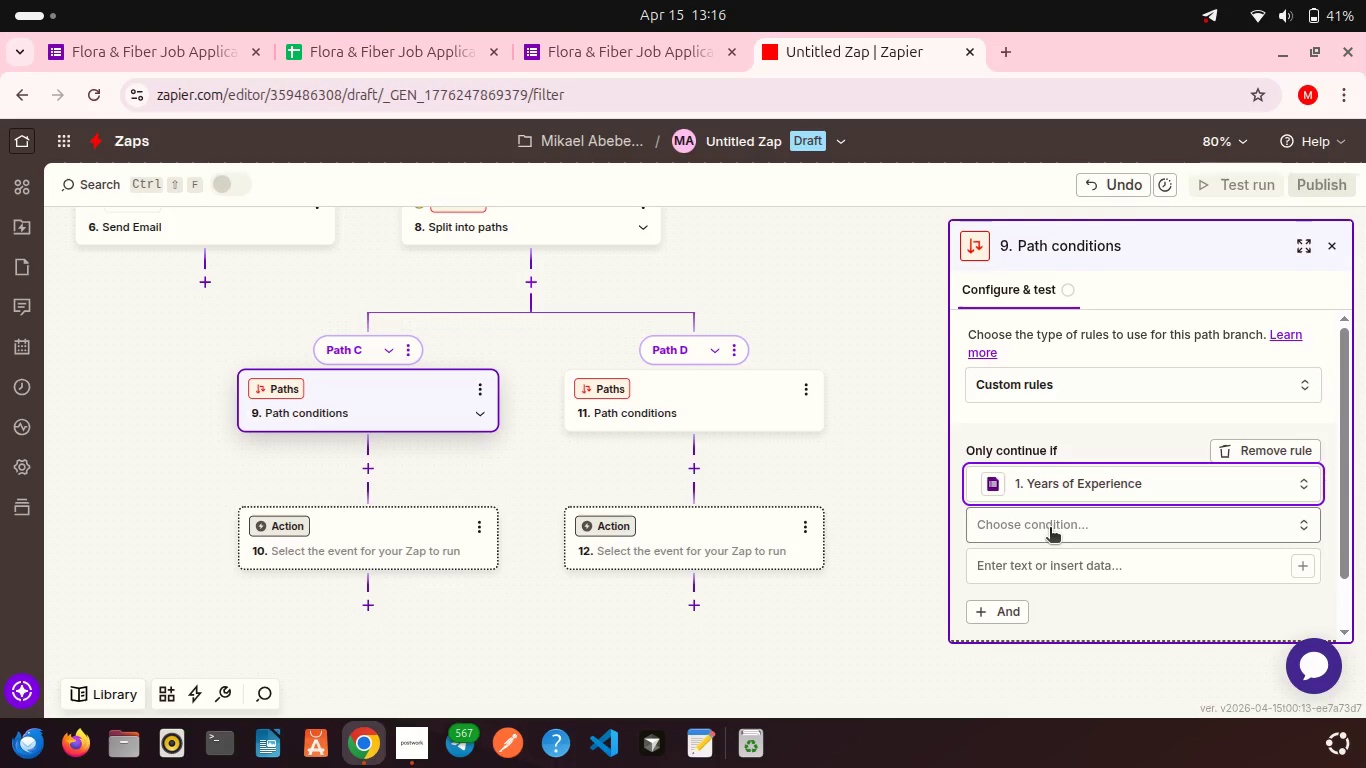 
left_click([1050, 529])
 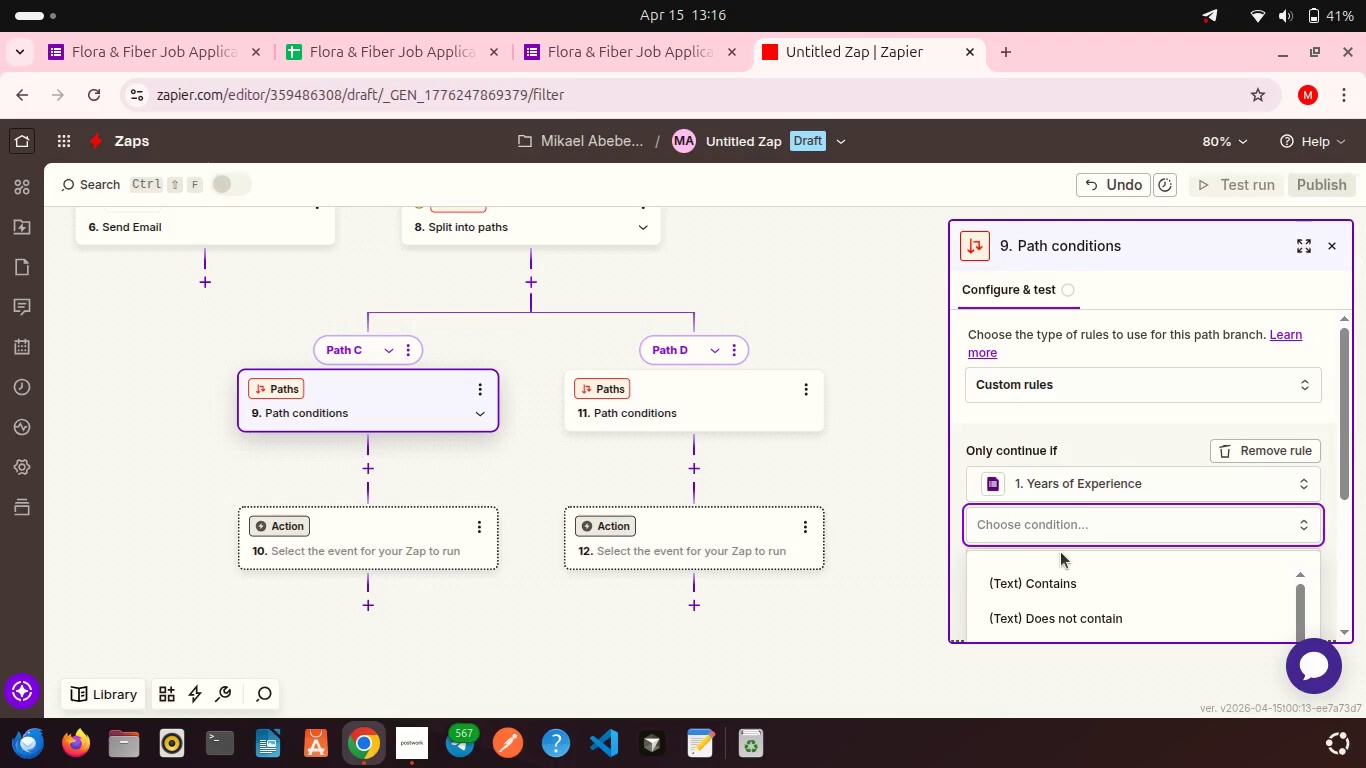 
scroll: coordinate [1061, 552], scroll_direction: down, amount: 10.0
 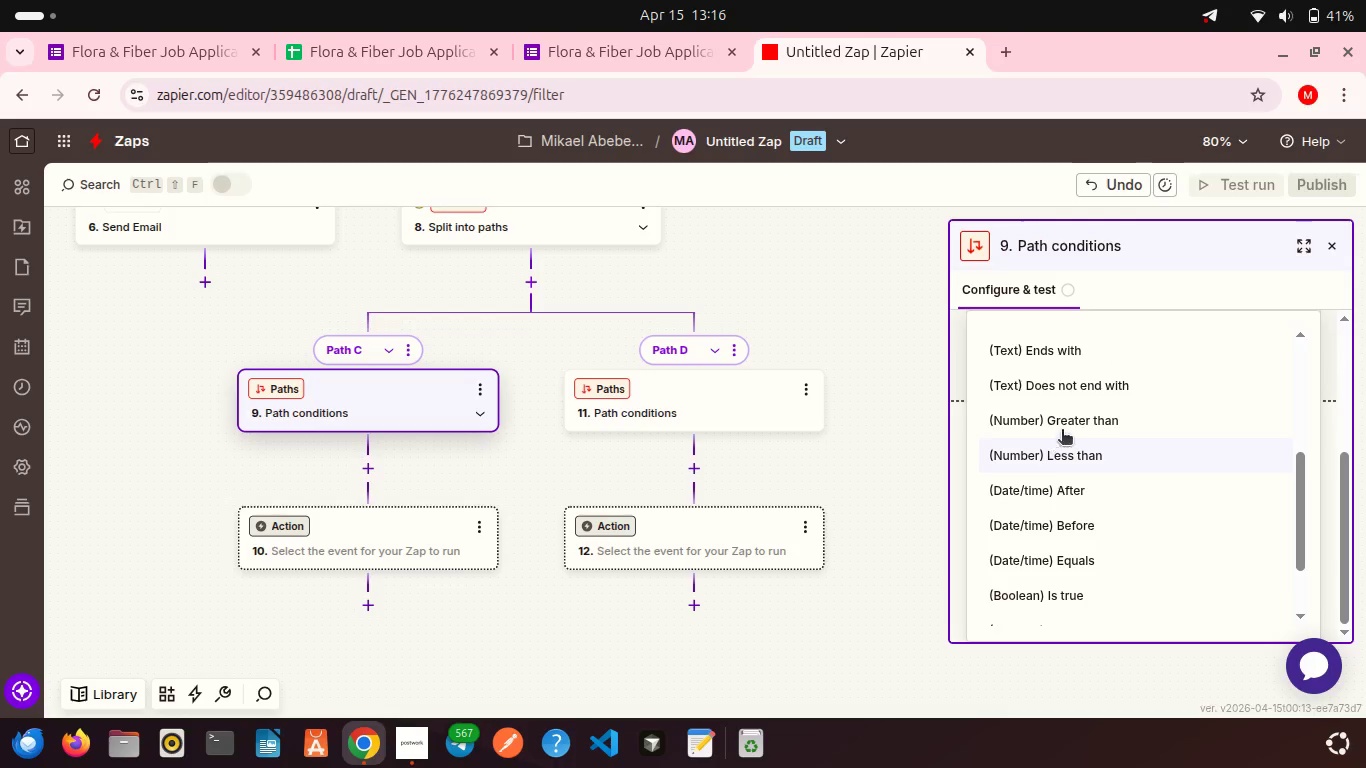 
left_click([1067, 417])
 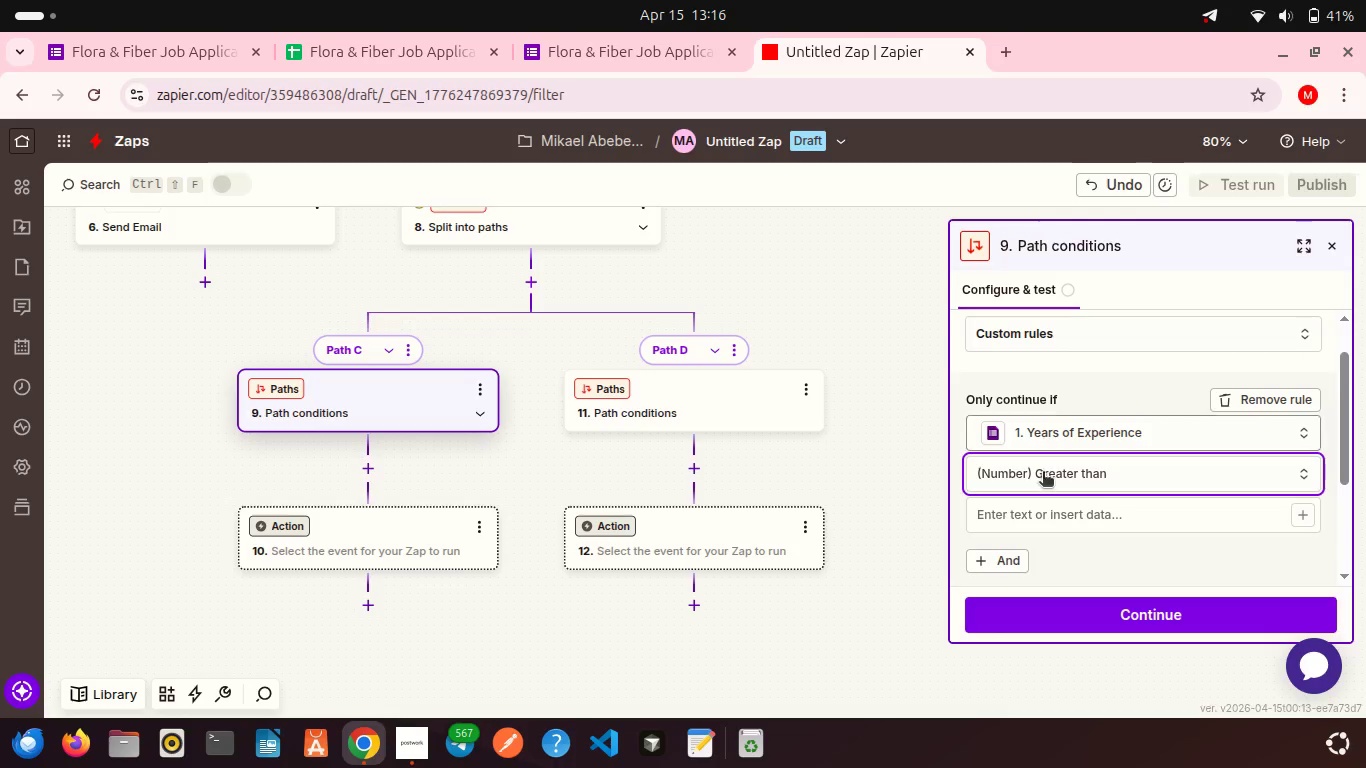 
left_click([1030, 522])
 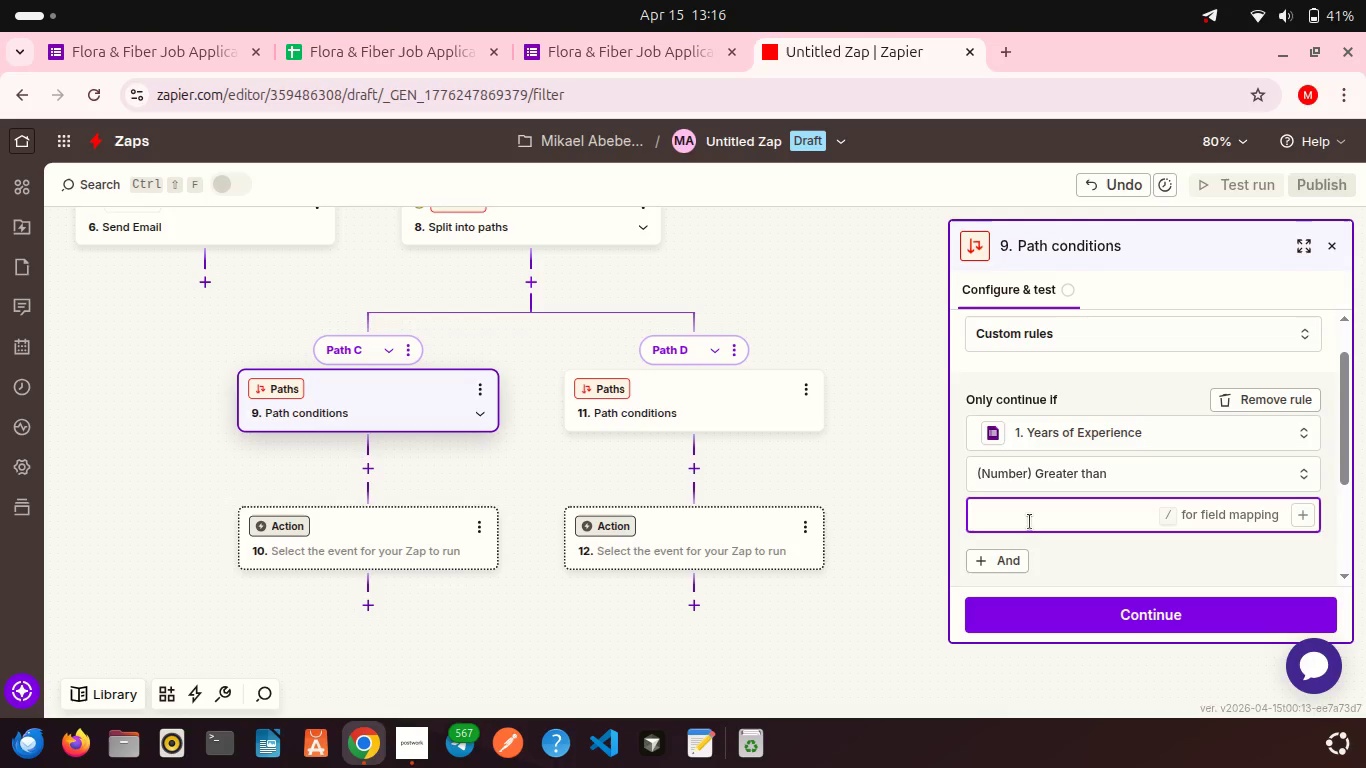 
key(1)
 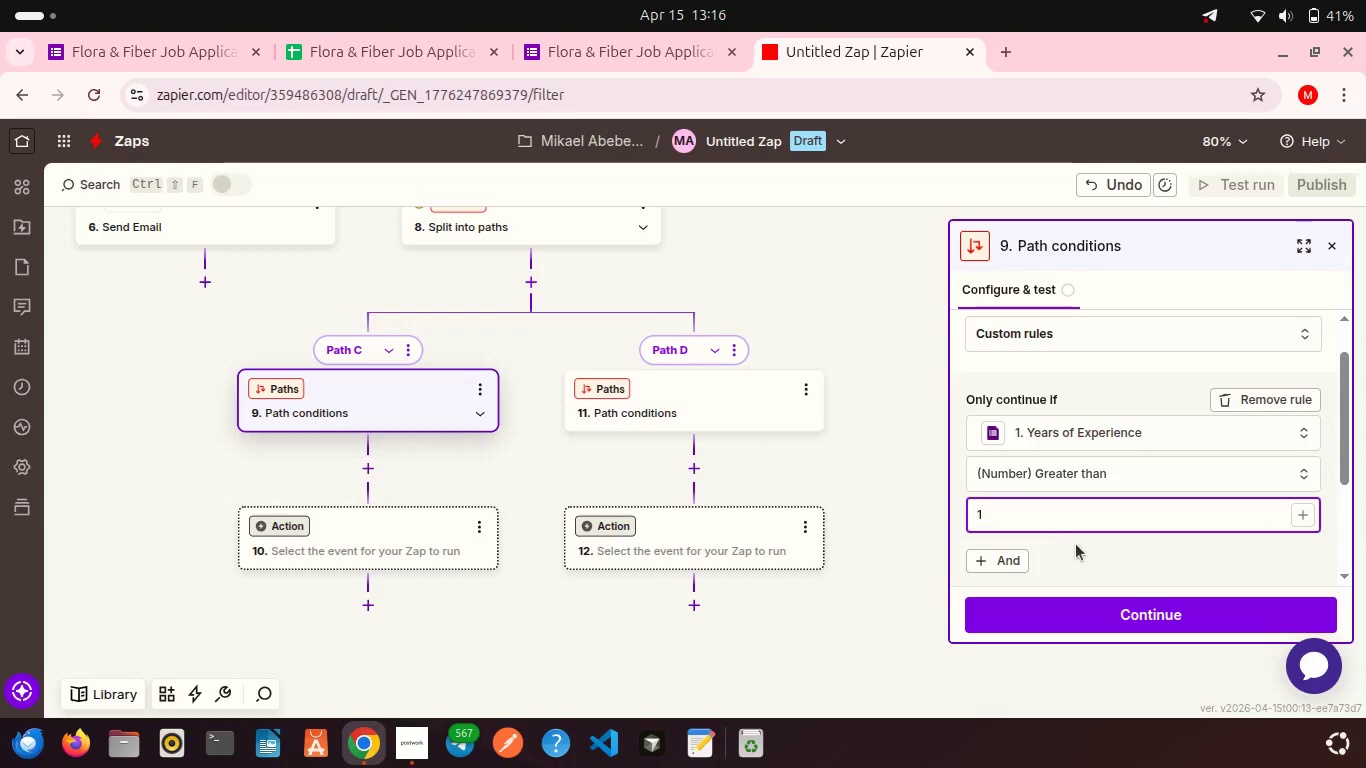 
scroll: coordinate [1076, 544], scroll_direction: down, amount: 1.0
 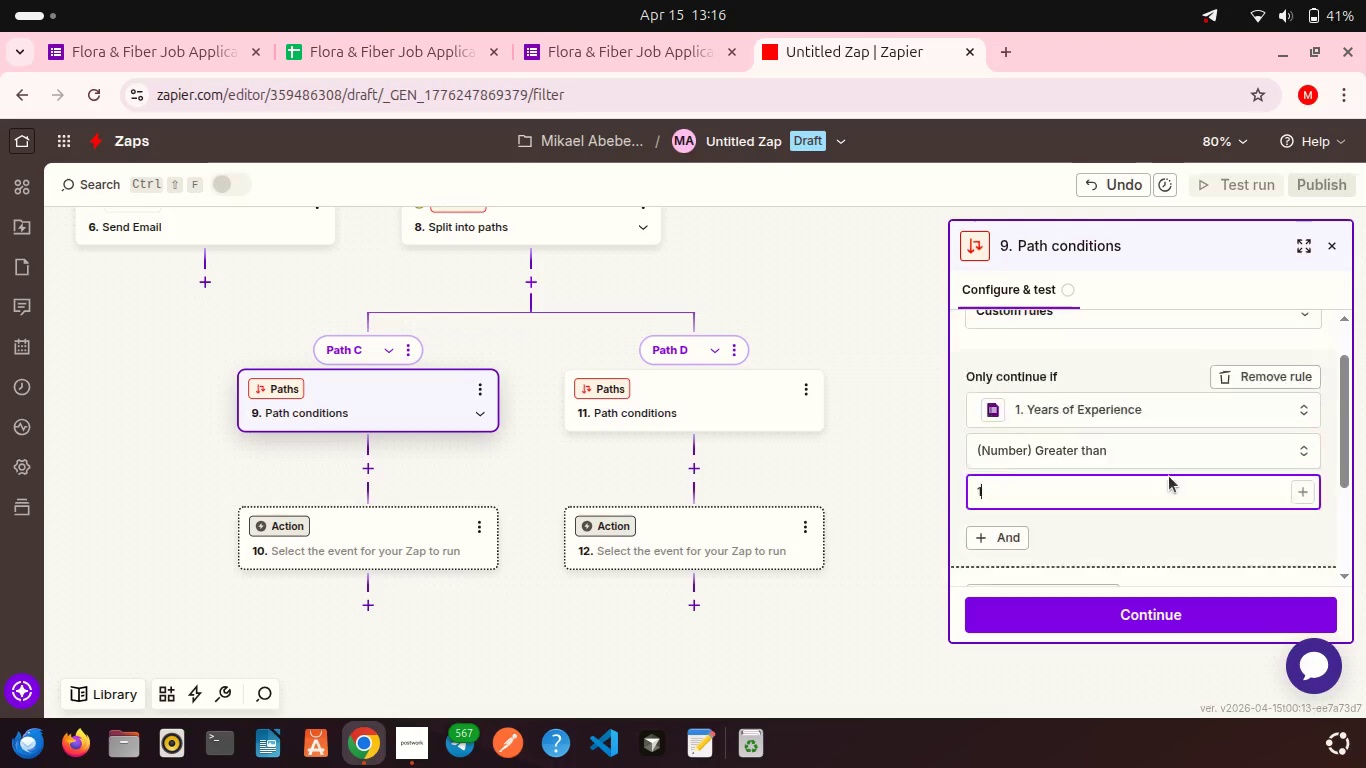 
scroll: coordinate [1169, 476], scroll_direction: up, amount: 1.0
 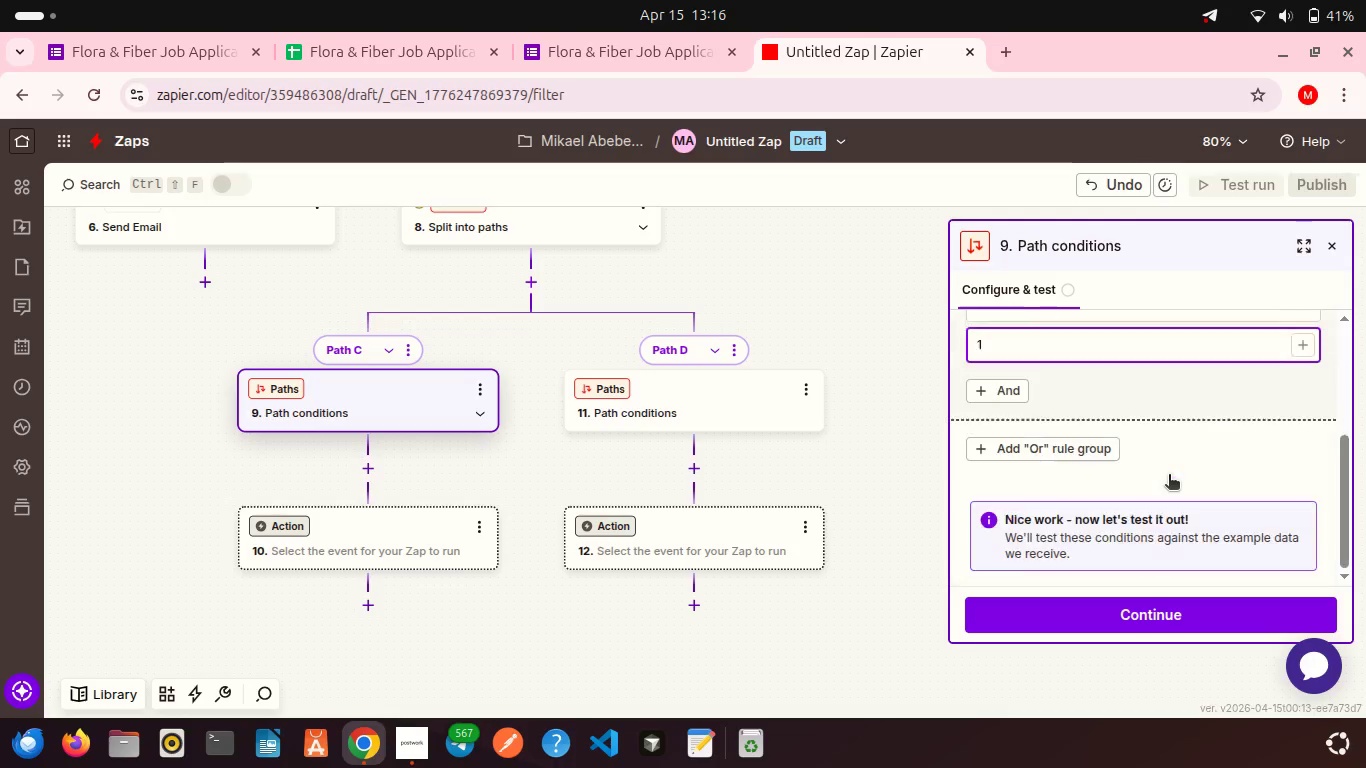 
scroll: coordinate [1169, 476], scroll_direction: down, amount: 5.0
 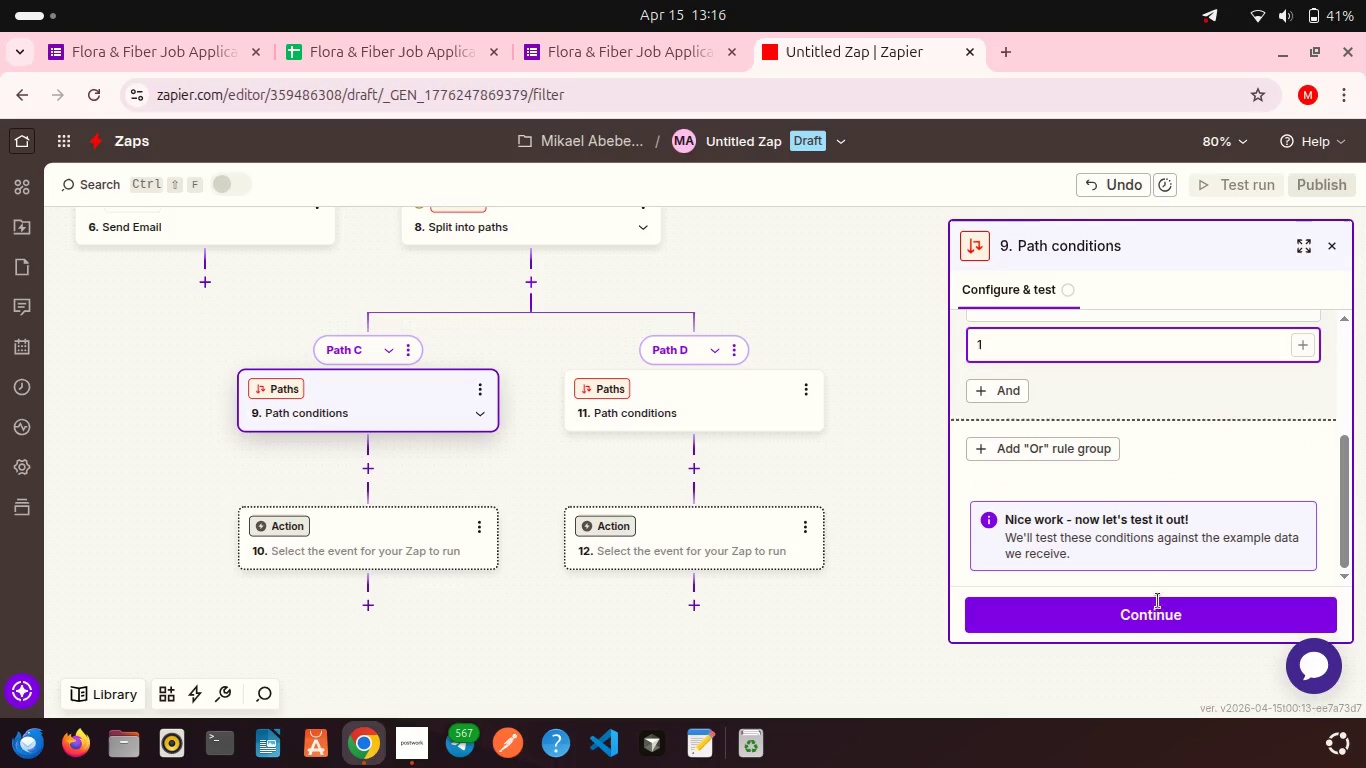 
left_click([1152, 614])
 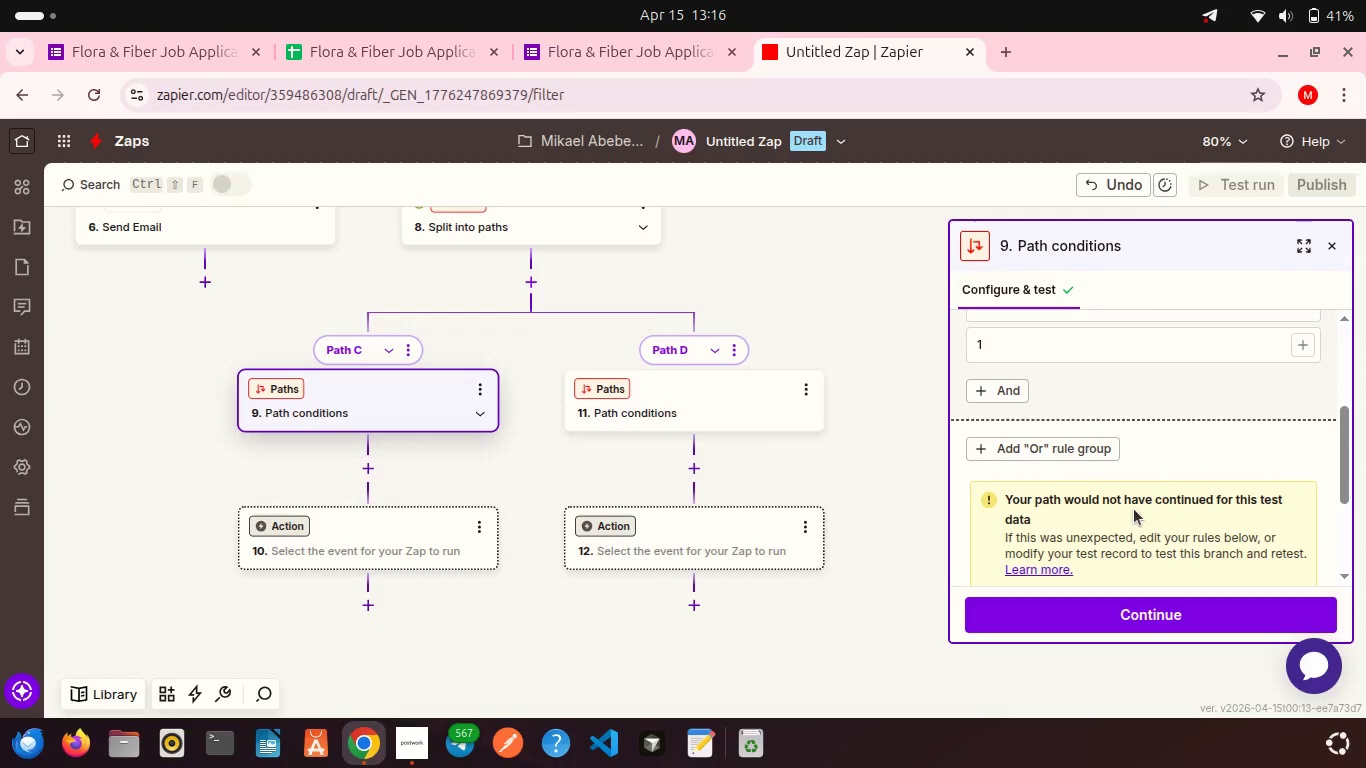 
scroll: coordinate [1129, 562], scroll_direction: down, amount: 10.0
 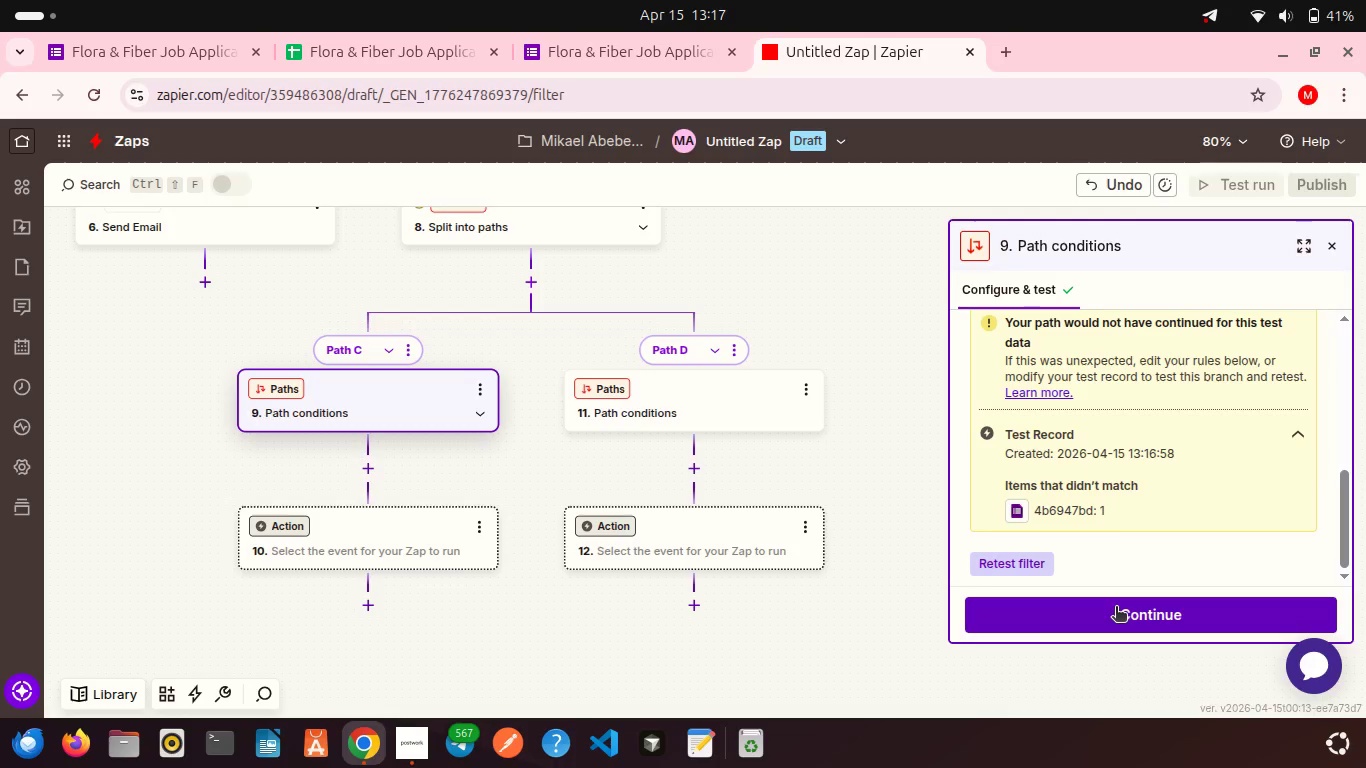 
left_click([1116, 608])
 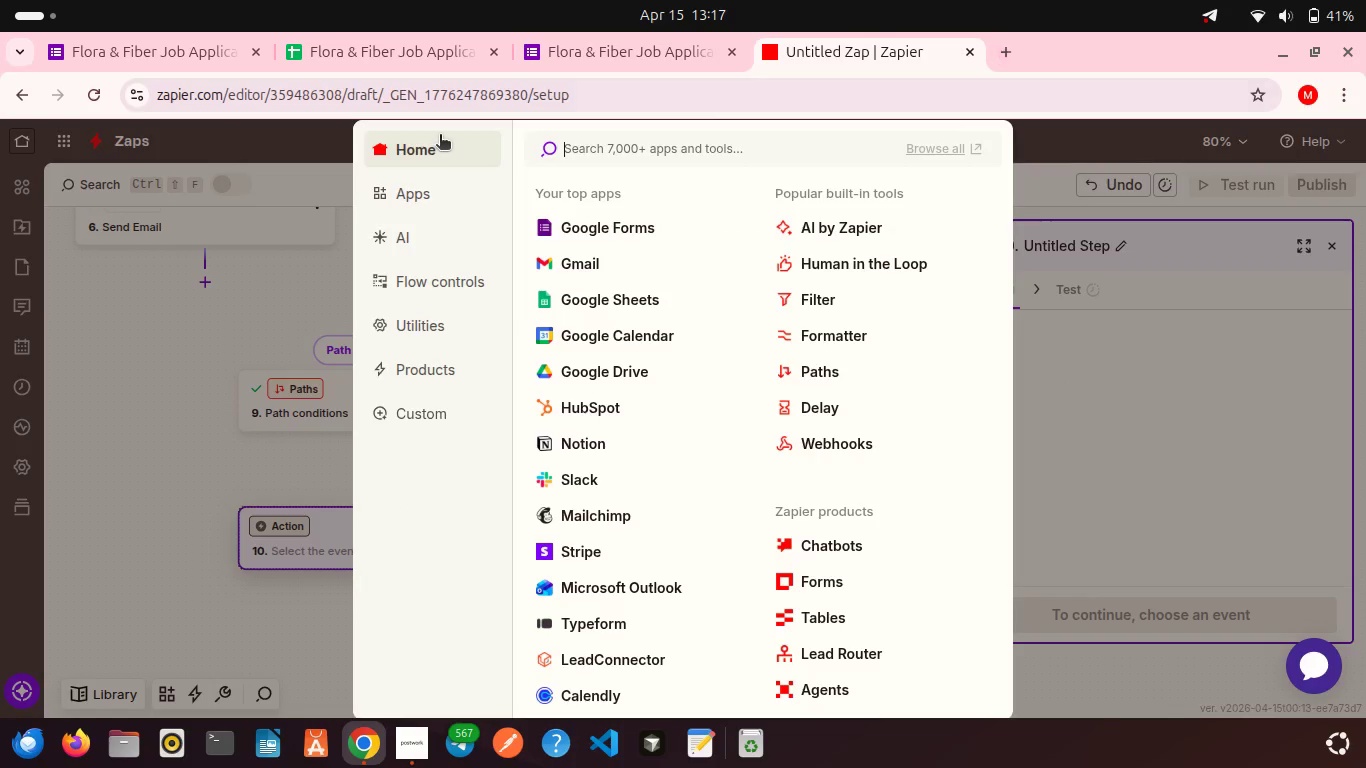 
left_click([273, 293])
 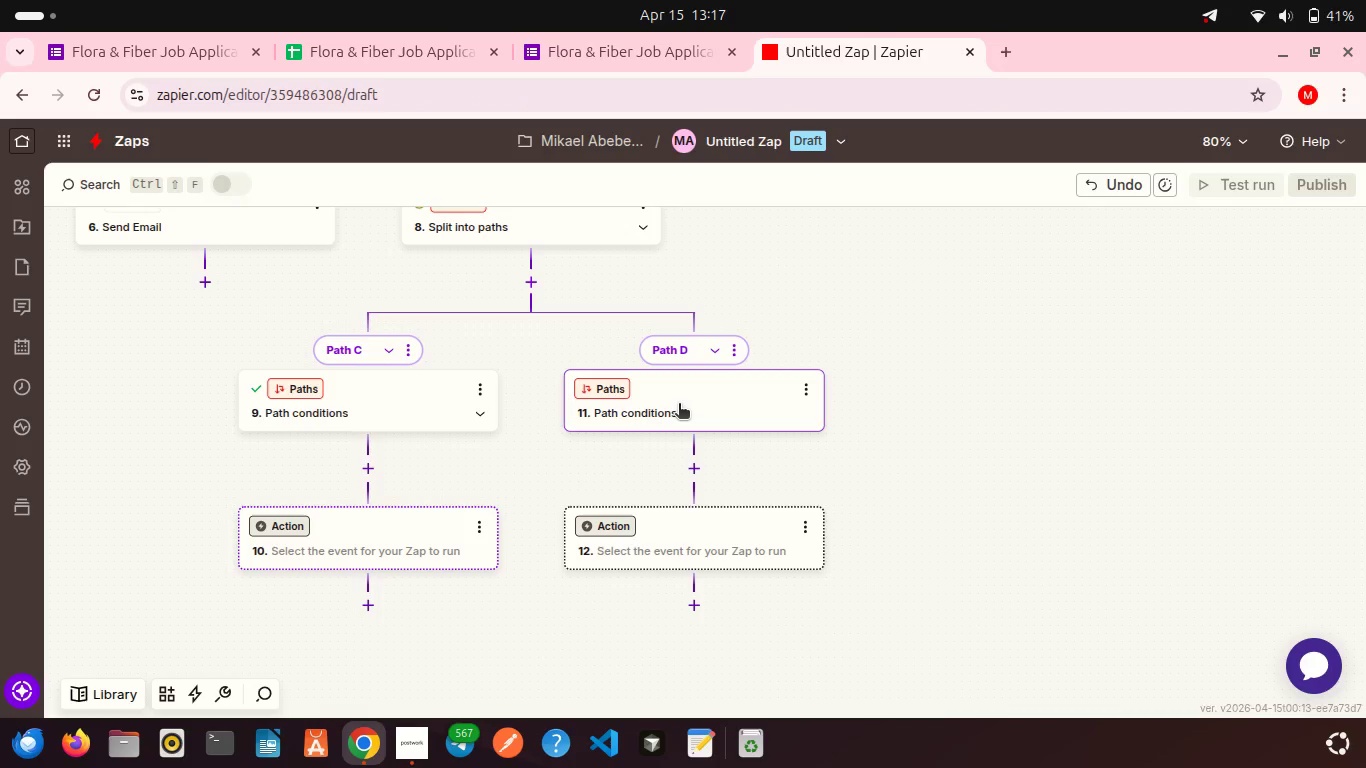 
left_click([679, 405])
 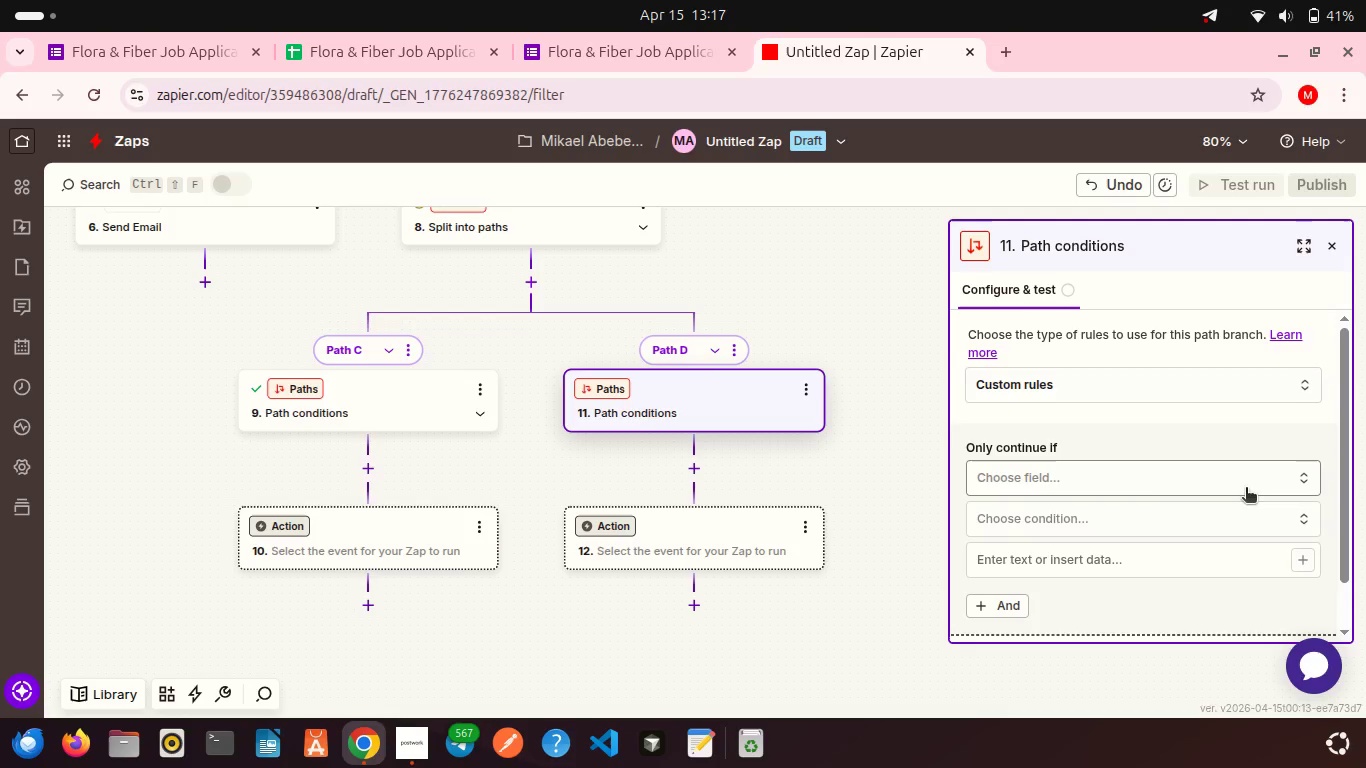 
scroll: coordinate [1155, 489], scroll_direction: down, amount: 4.0
 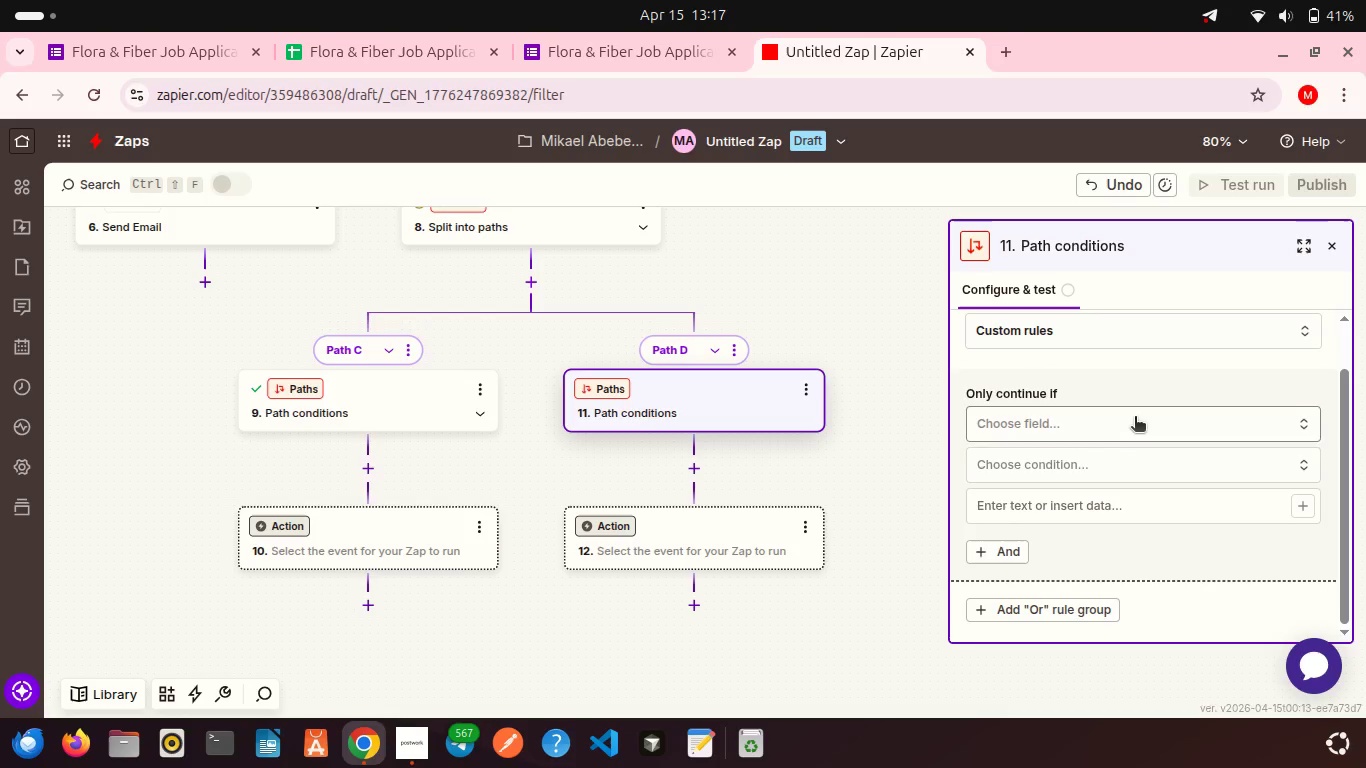 
left_click([1135, 418])
 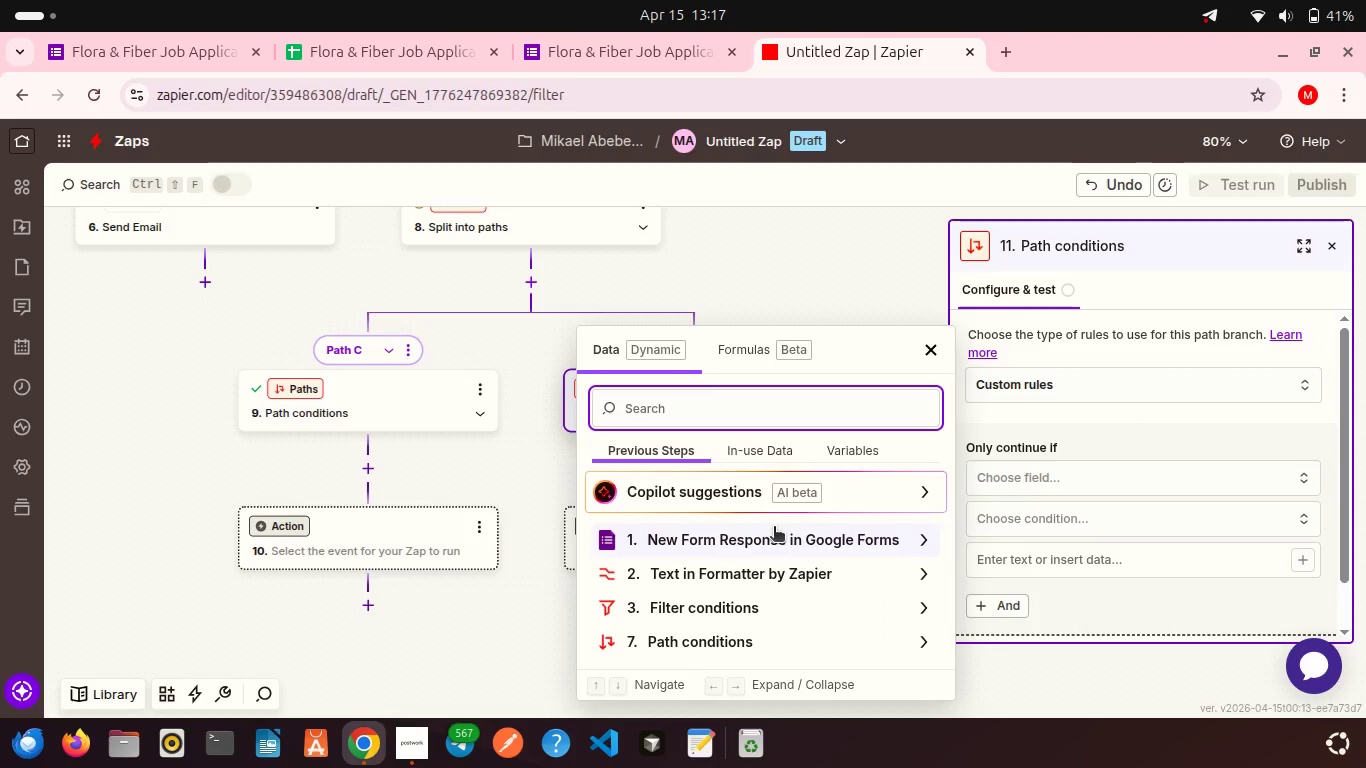 
left_click([774, 528])
 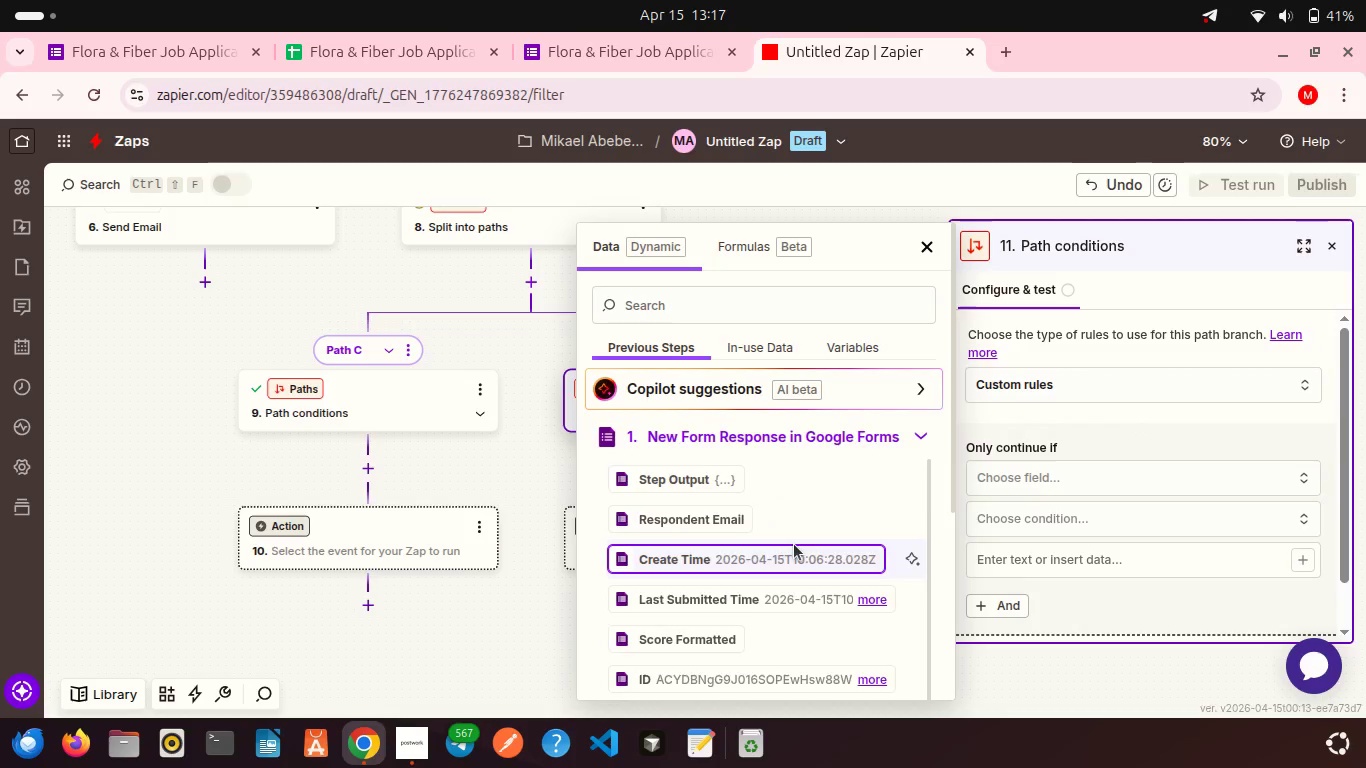 
scroll: coordinate [794, 544], scroll_direction: down, amount: 21.0
 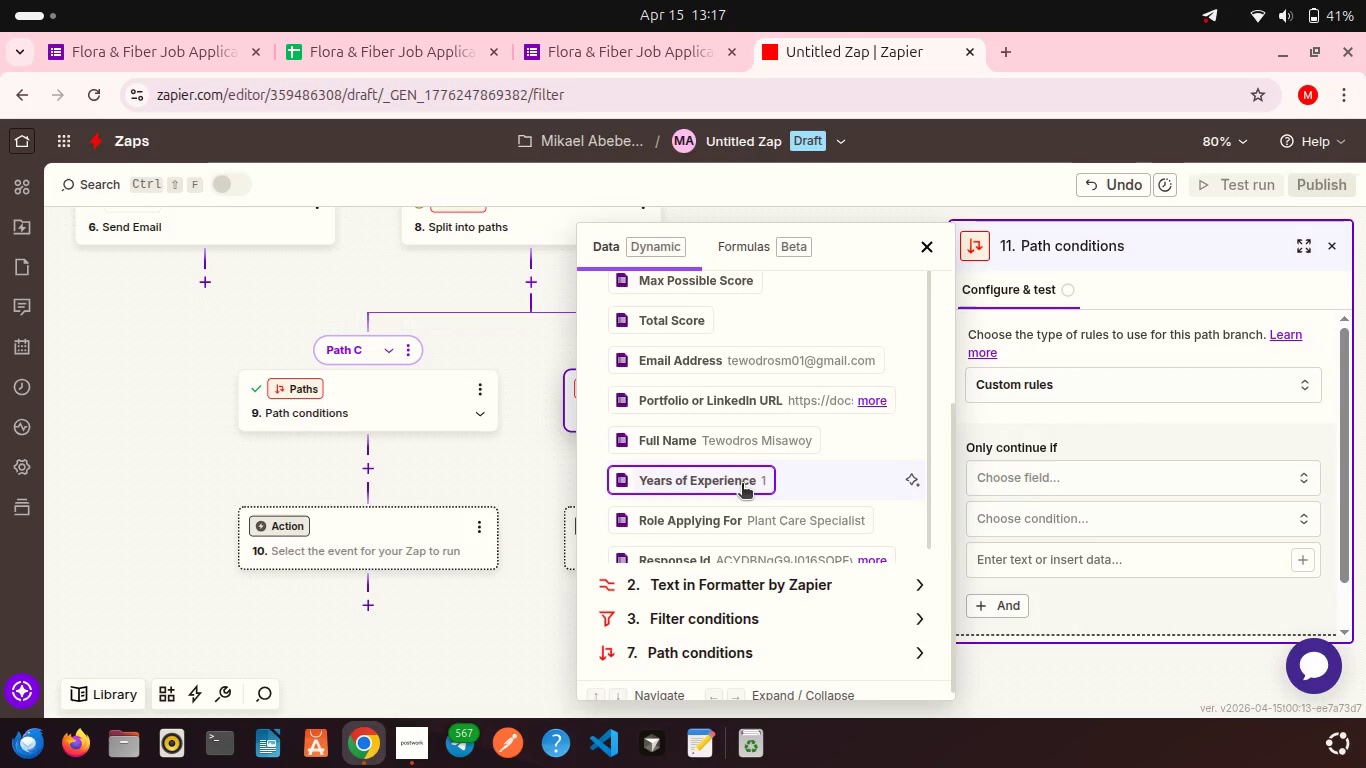 
left_click([742, 485])
 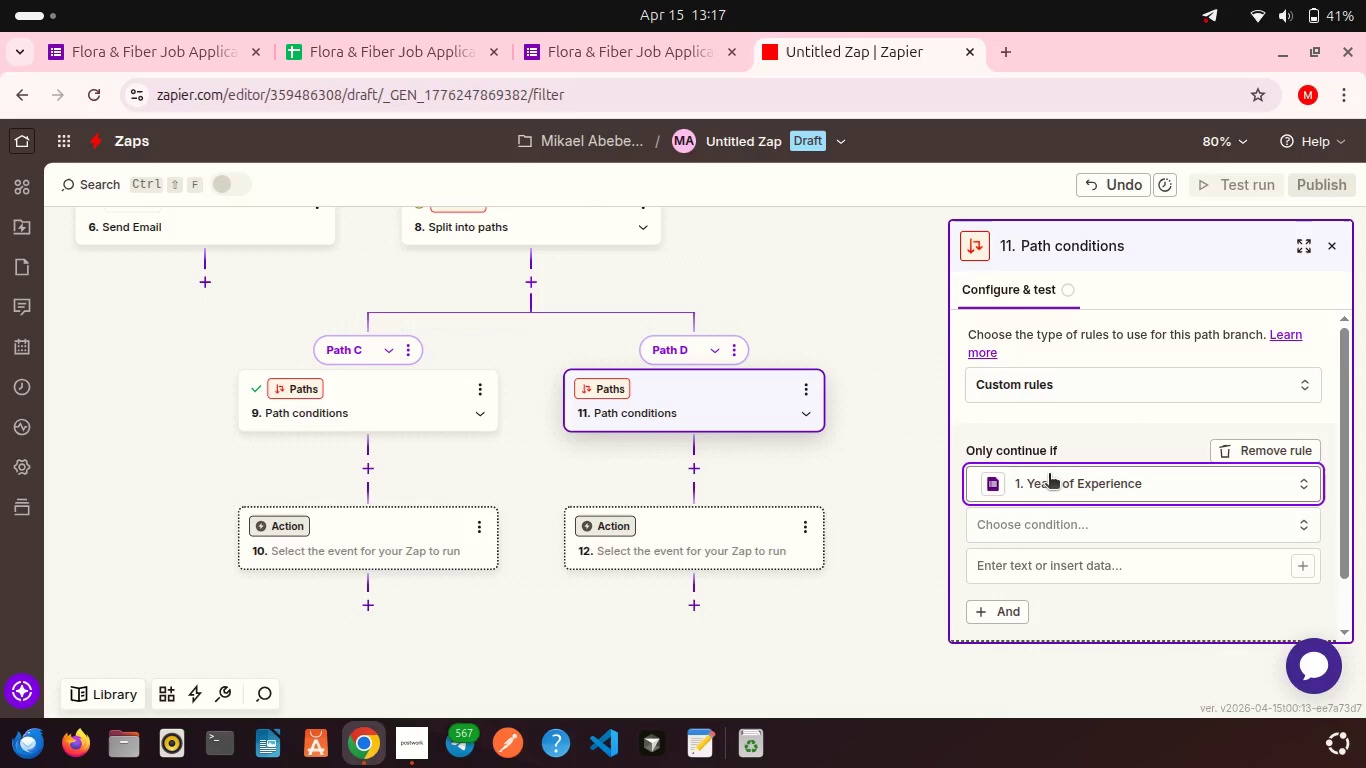 
scroll: coordinate [1049, 475], scroll_direction: down, amount: 6.0
 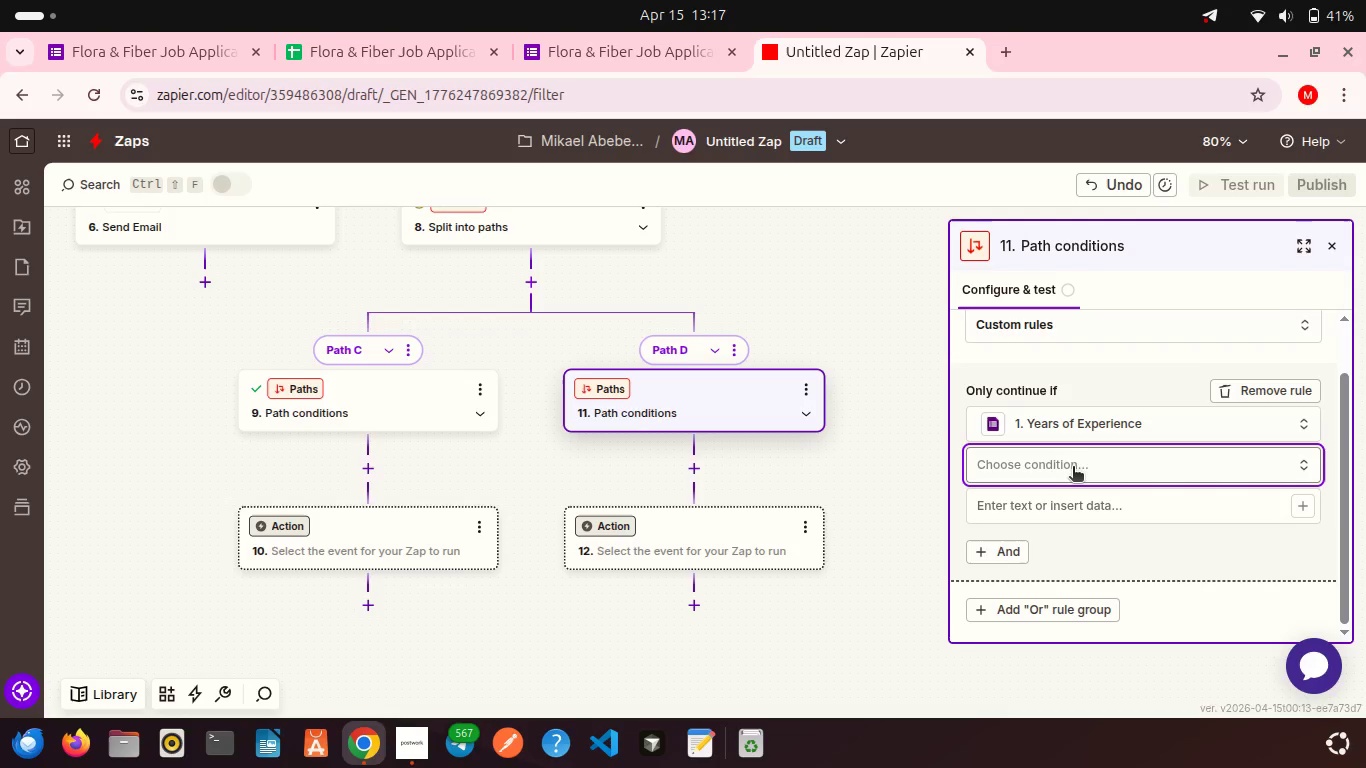 
left_click([1073, 468])
 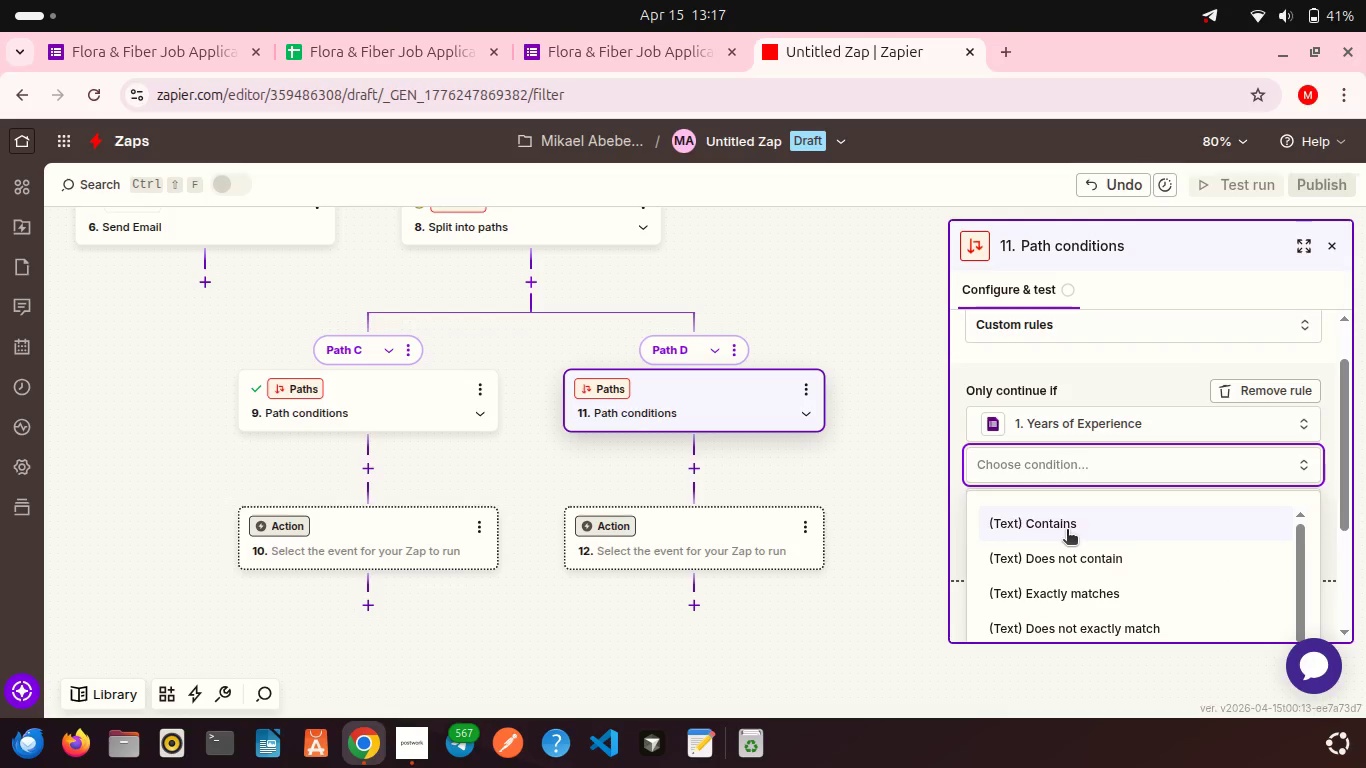 
scroll: coordinate [1067, 531], scroll_direction: down, amount: 9.0
 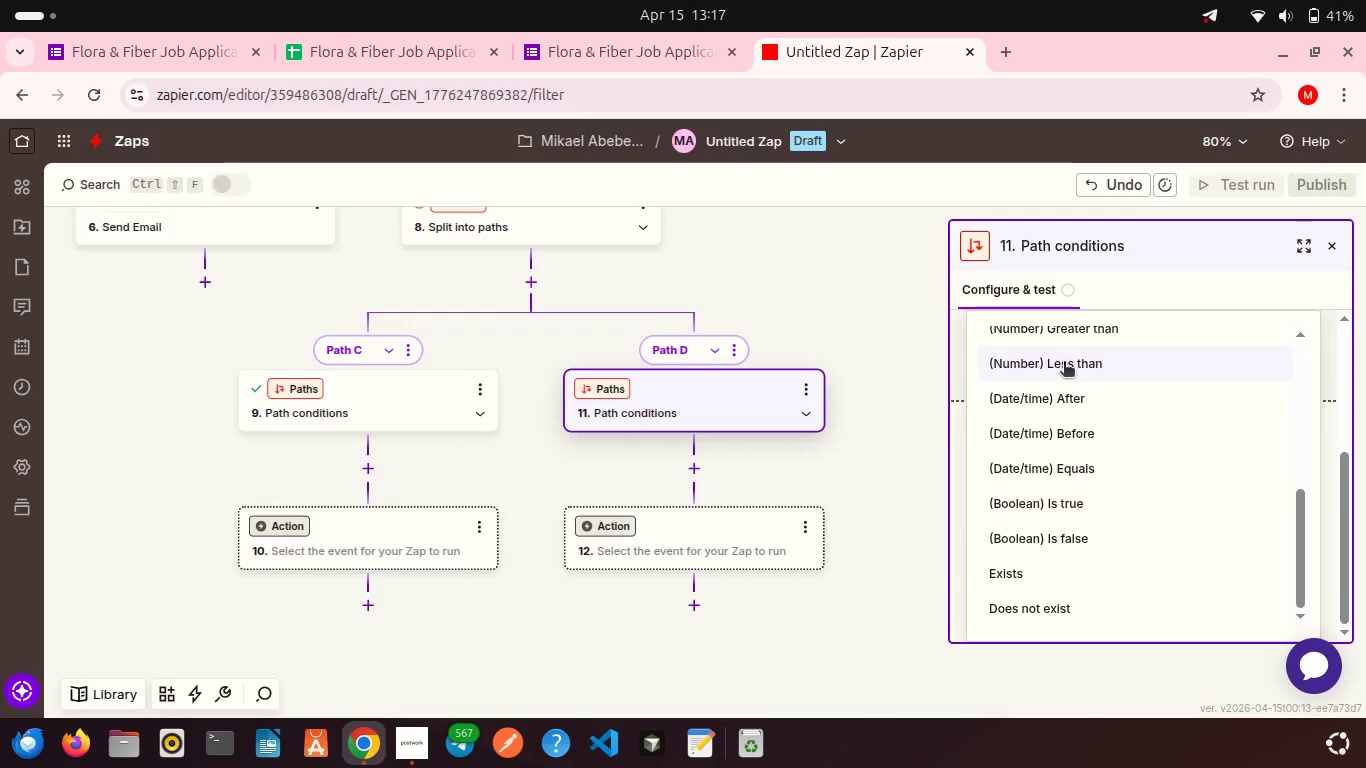 
left_click([1064, 363])
 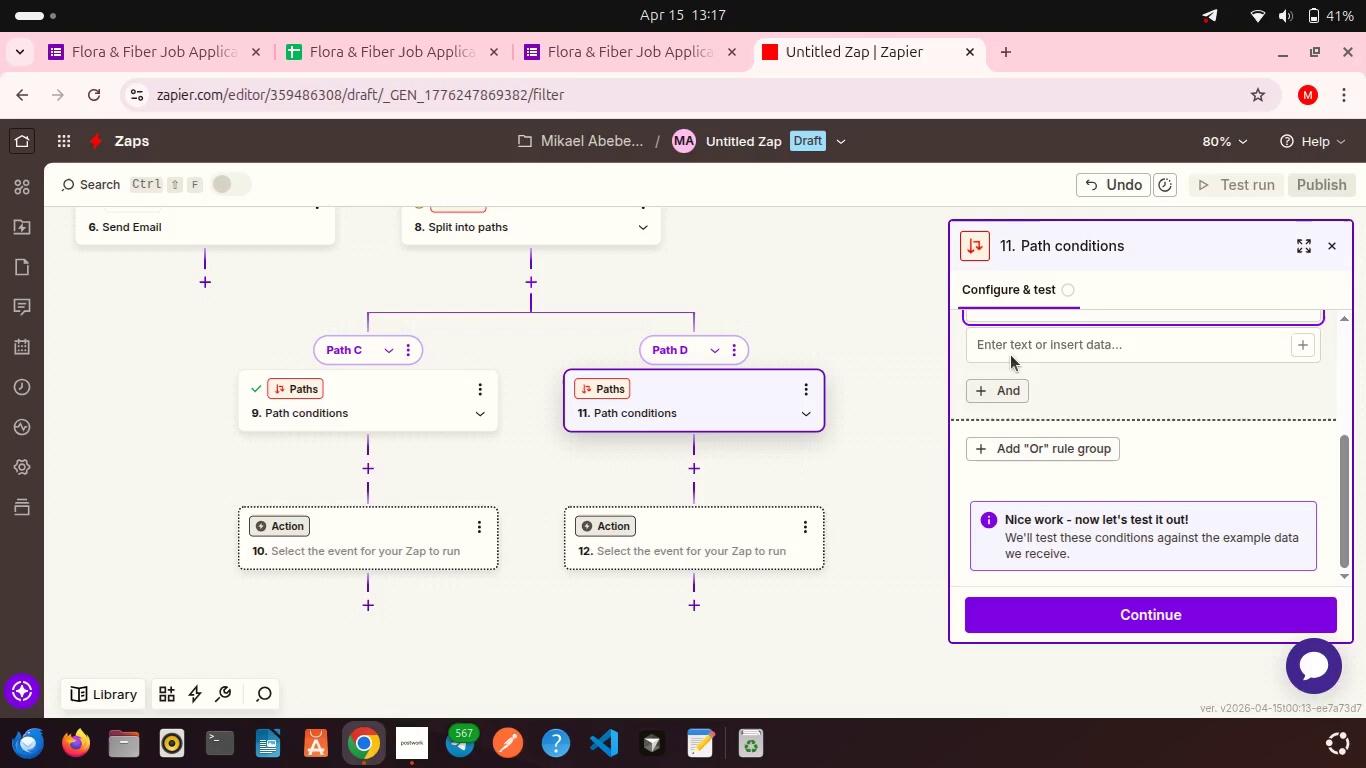 
left_click([1009, 349])
 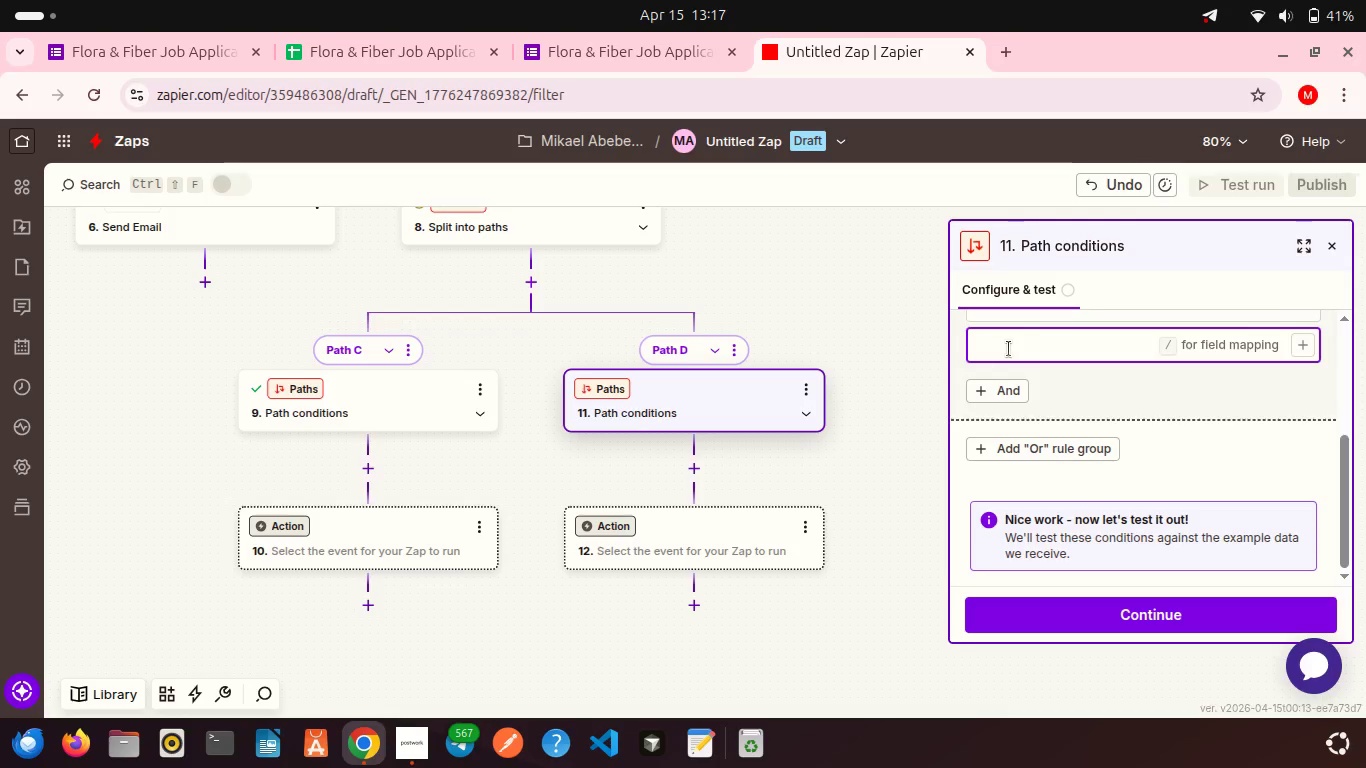 
key(2)
 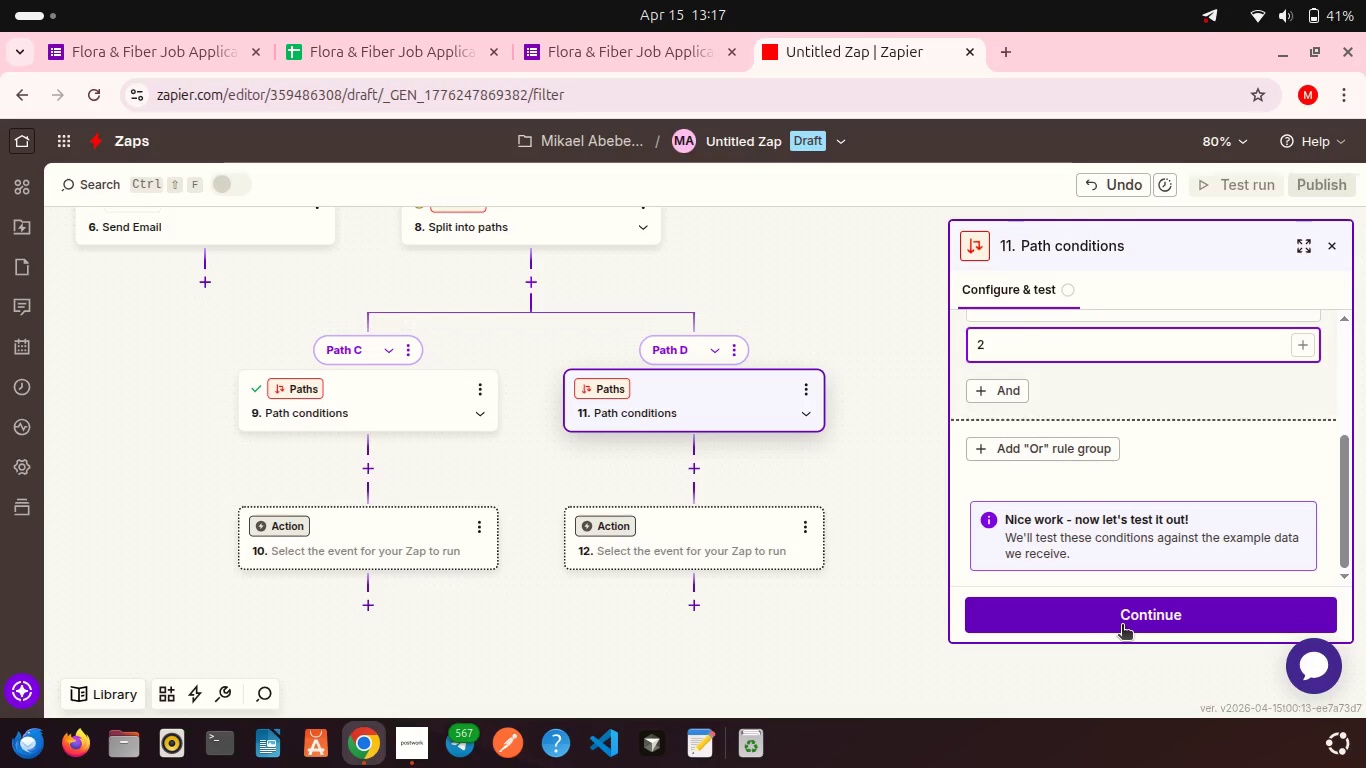 
left_click([1122, 626])
 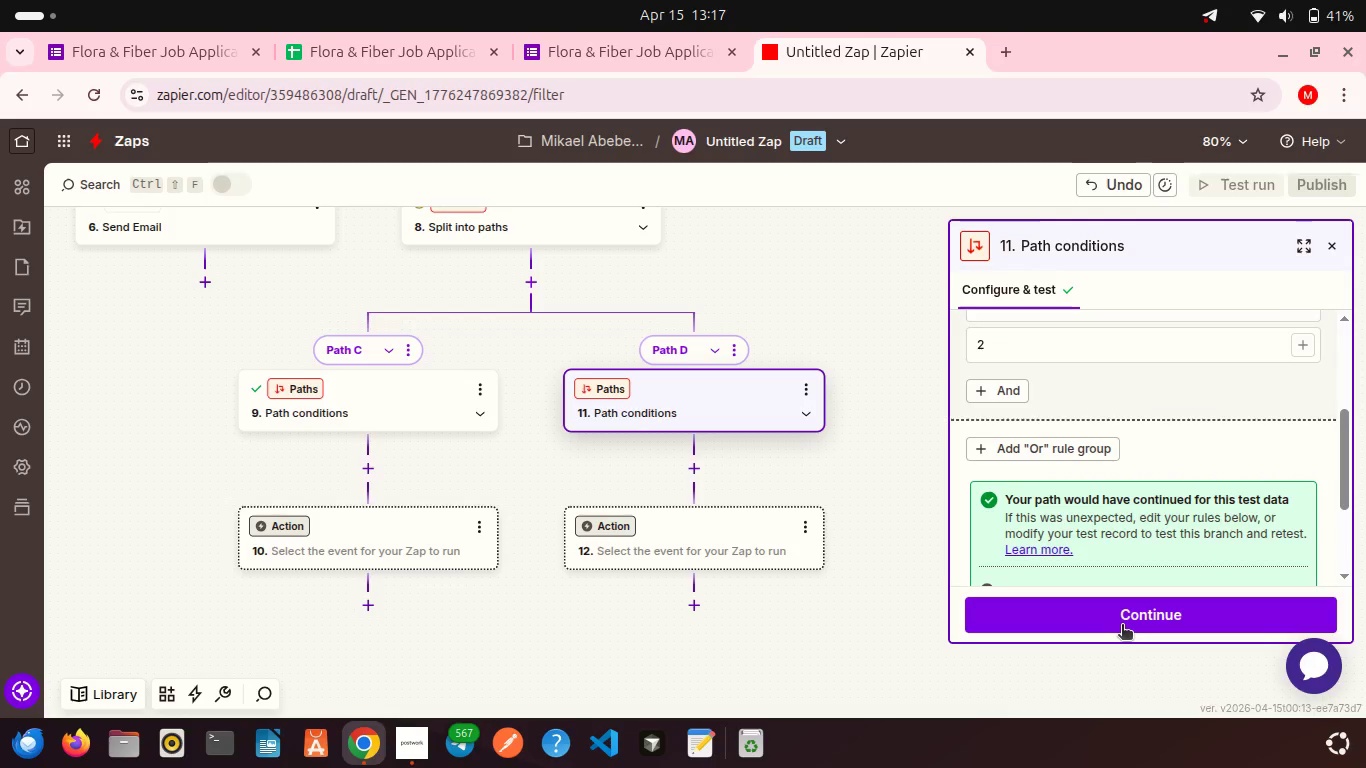 
scroll: coordinate [1081, 410], scroll_direction: down, amount: 26.0
 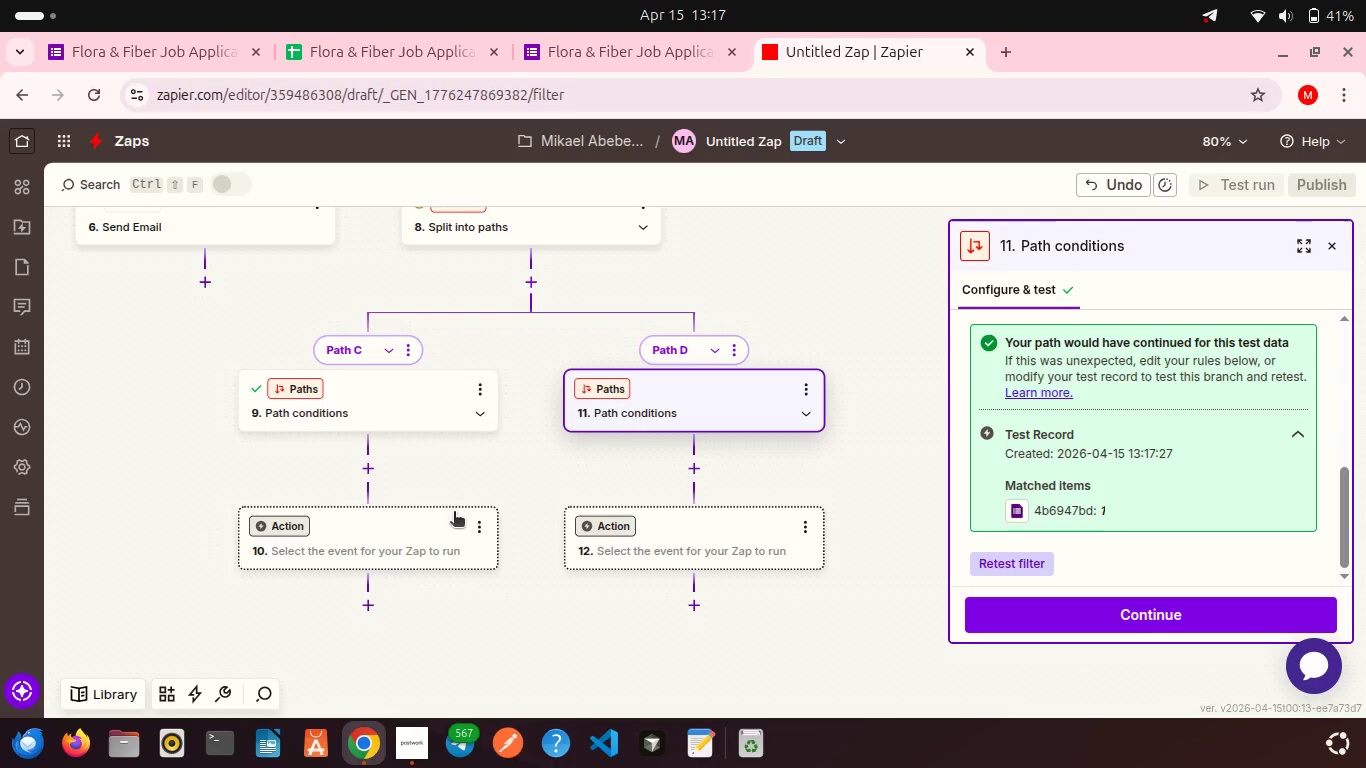 
left_click([419, 539])
 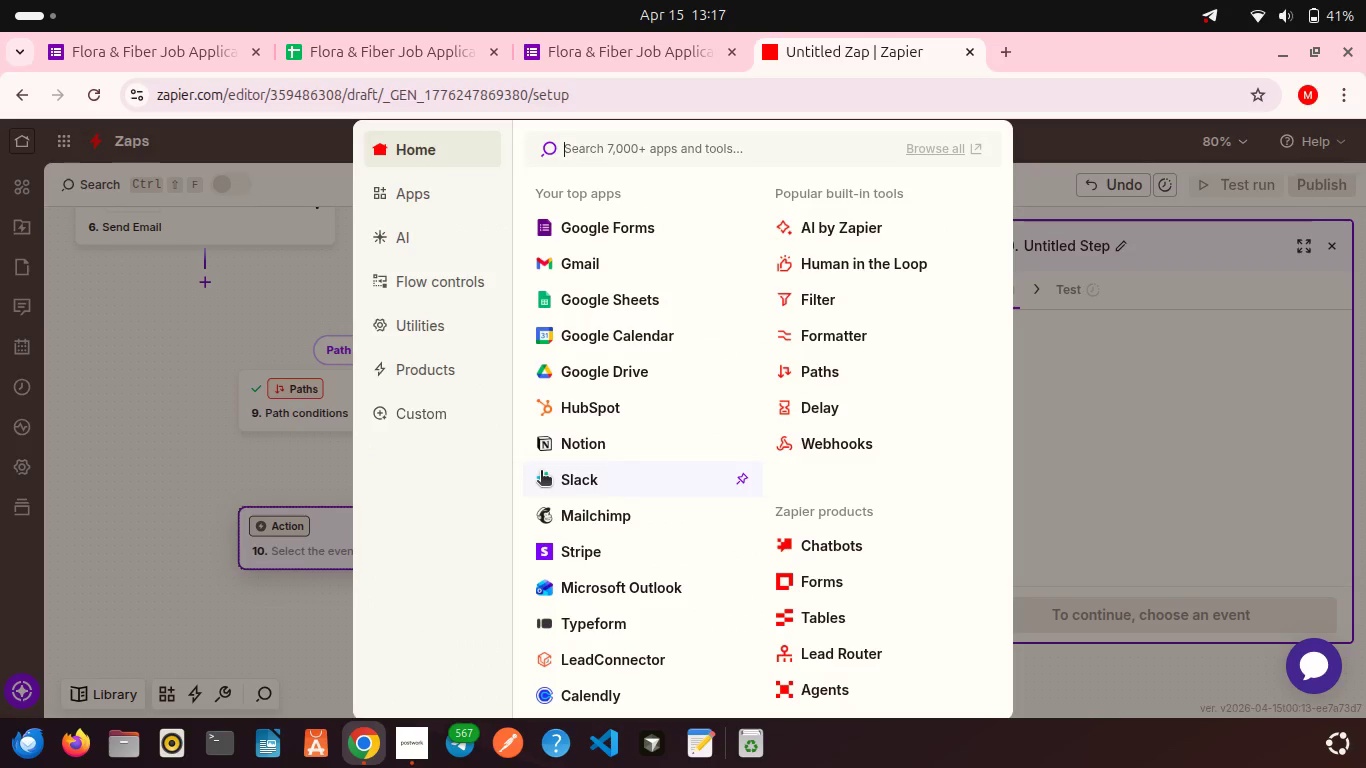 
wait(6.1)
 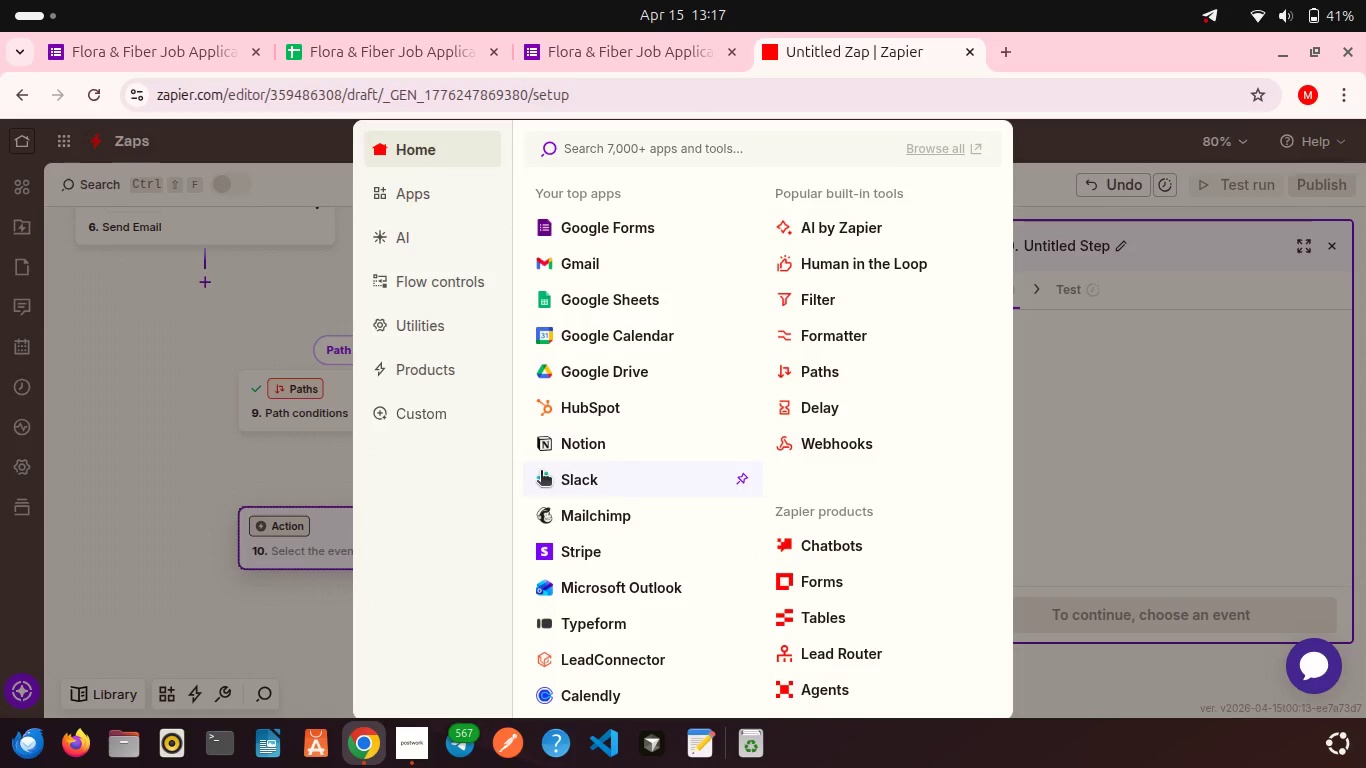 
left_click([594, 289])
 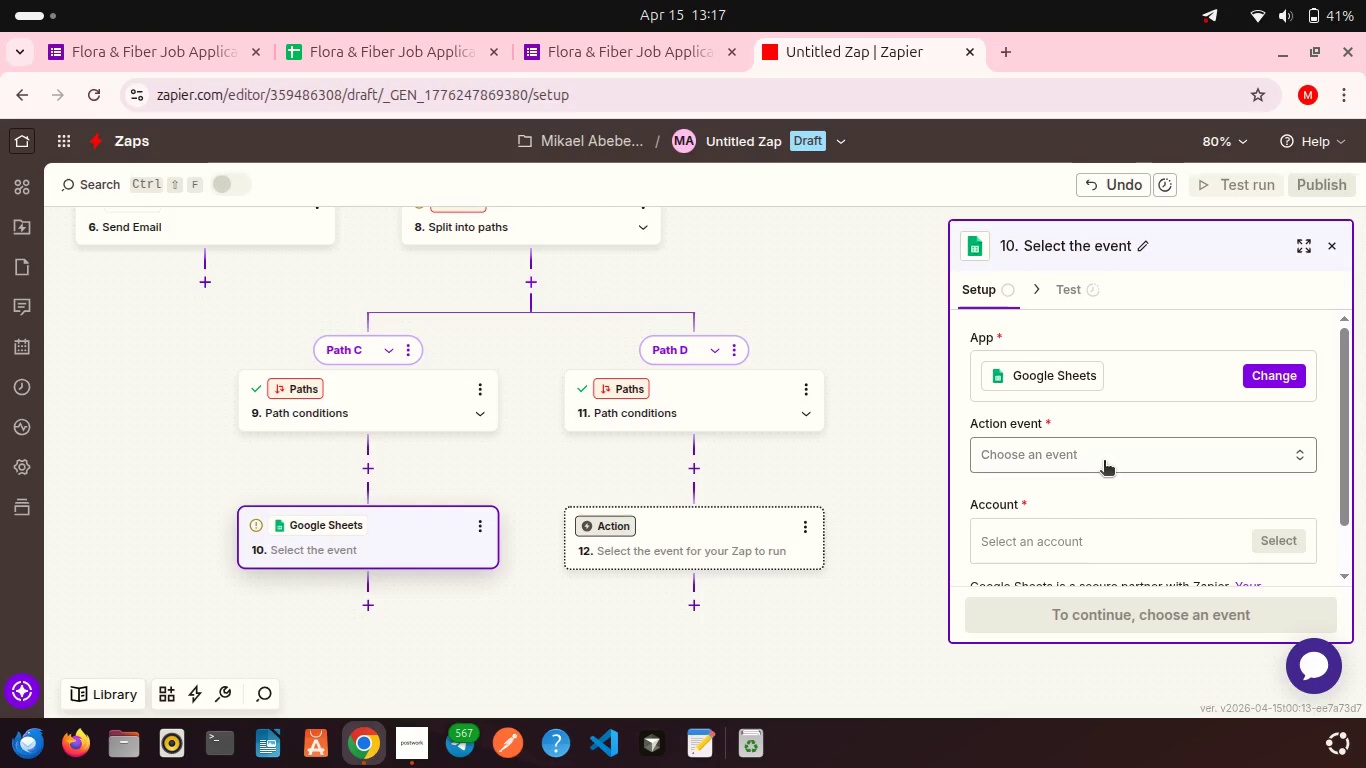 
left_click([1089, 453])
 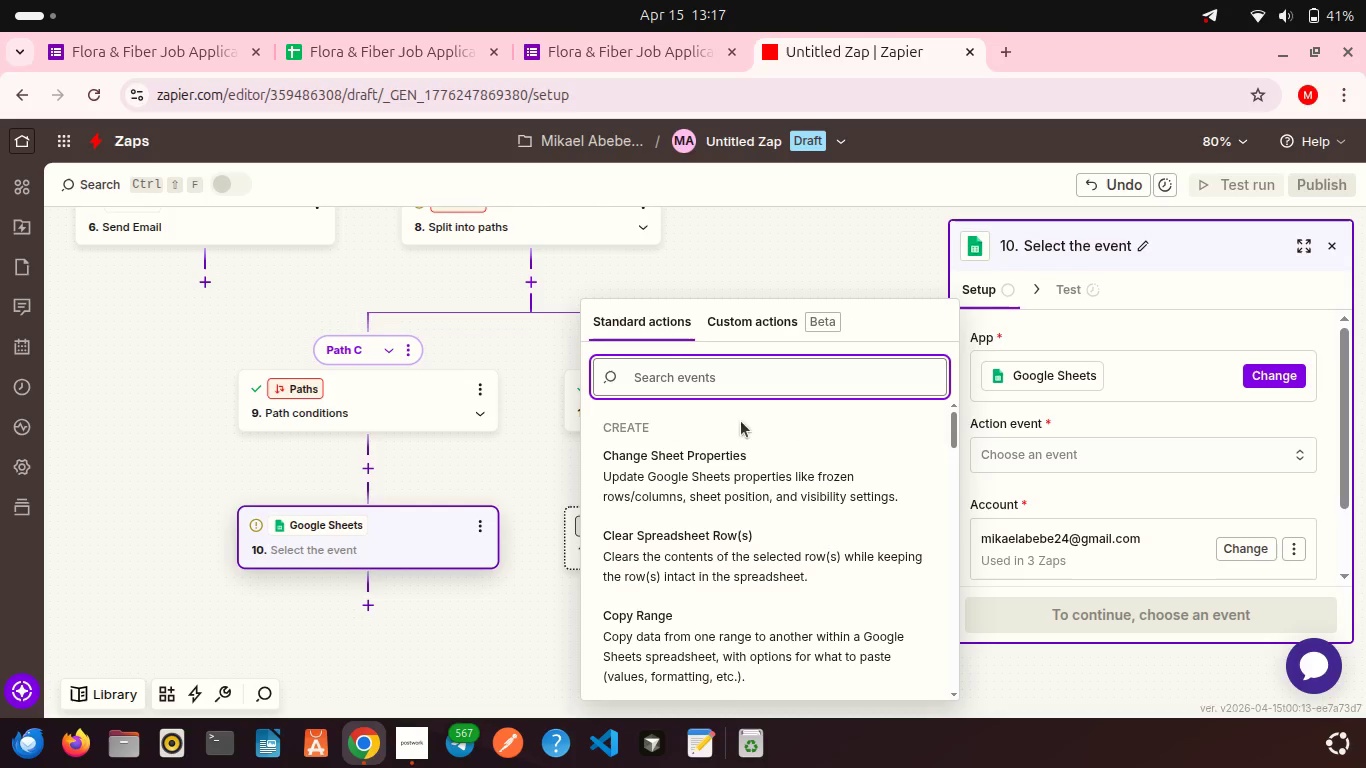 
scroll: coordinate [751, 503], scroll_direction: down, amount: 5.0
 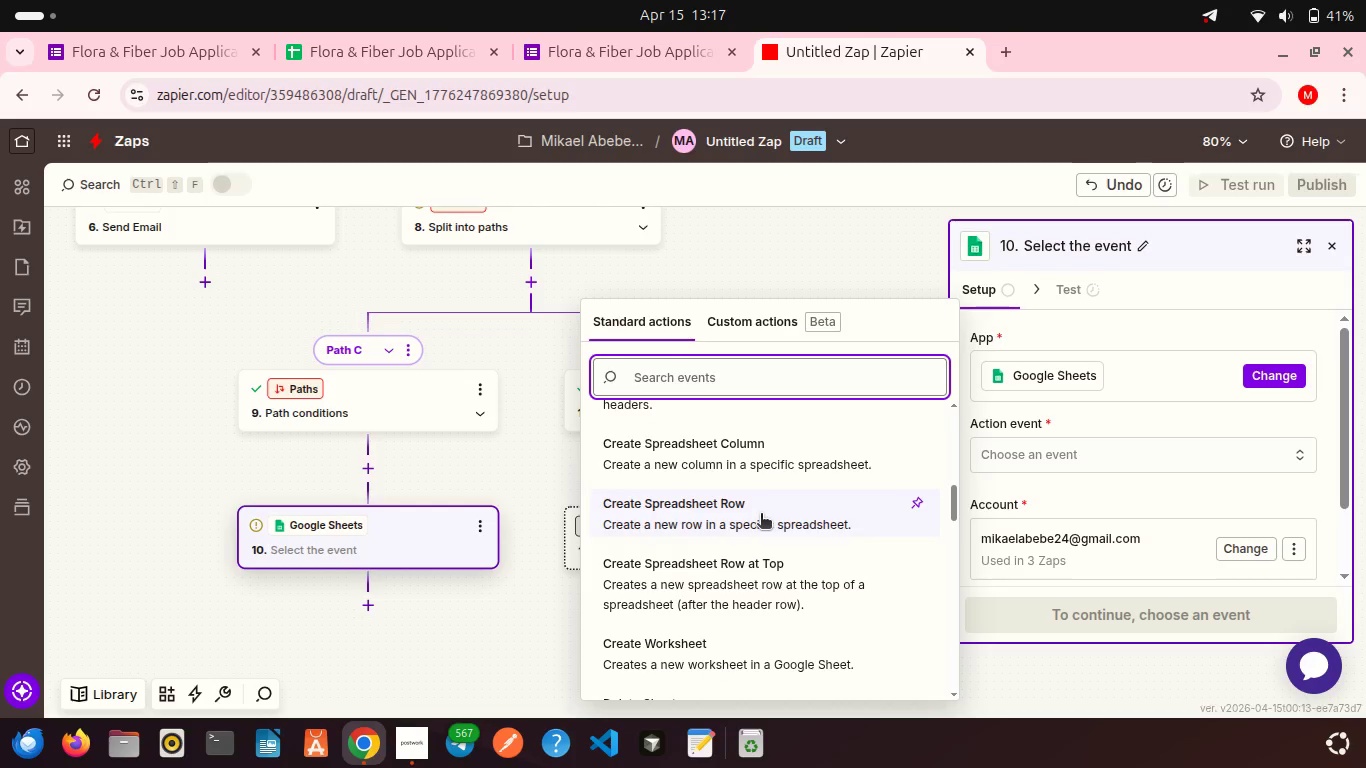 
left_click([761, 515])
 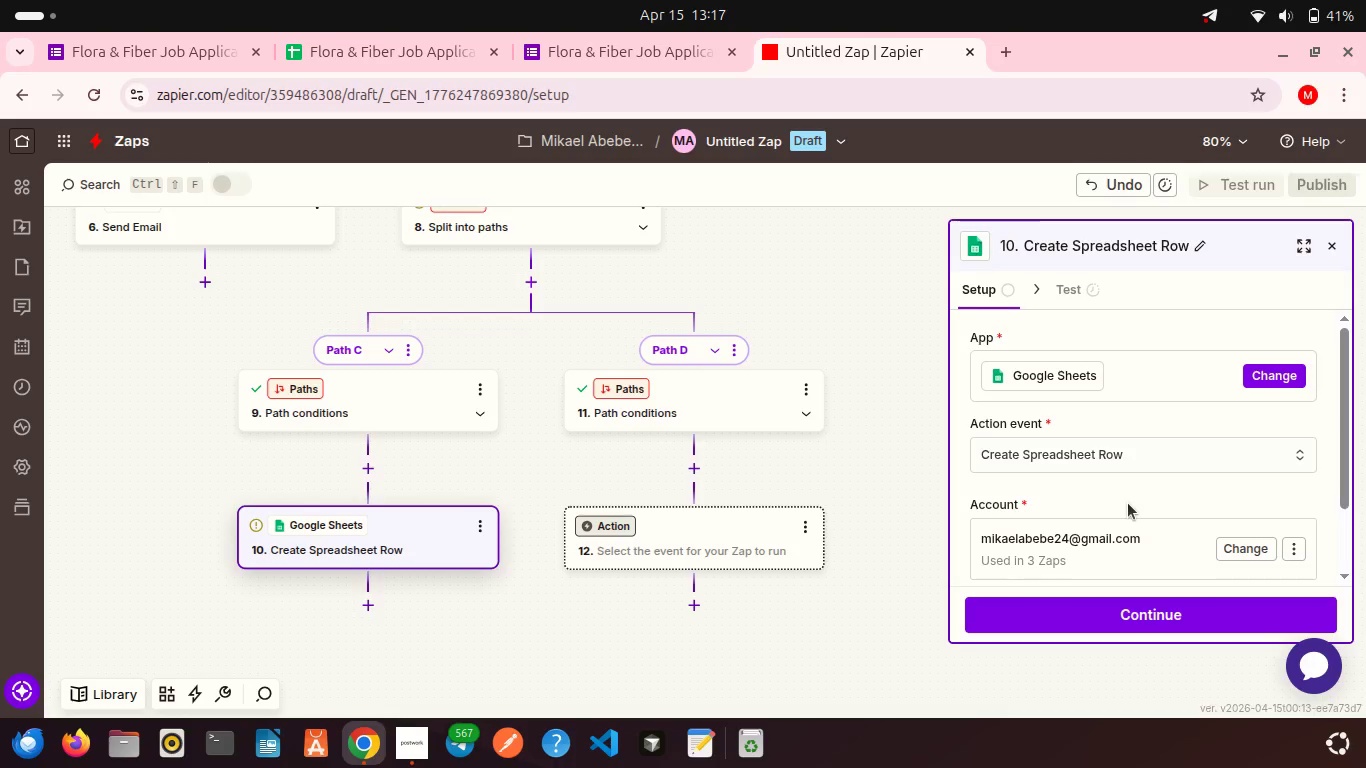 
scroll: coordinate [1128, 503], scroll_direction: down, amount: 5.0
 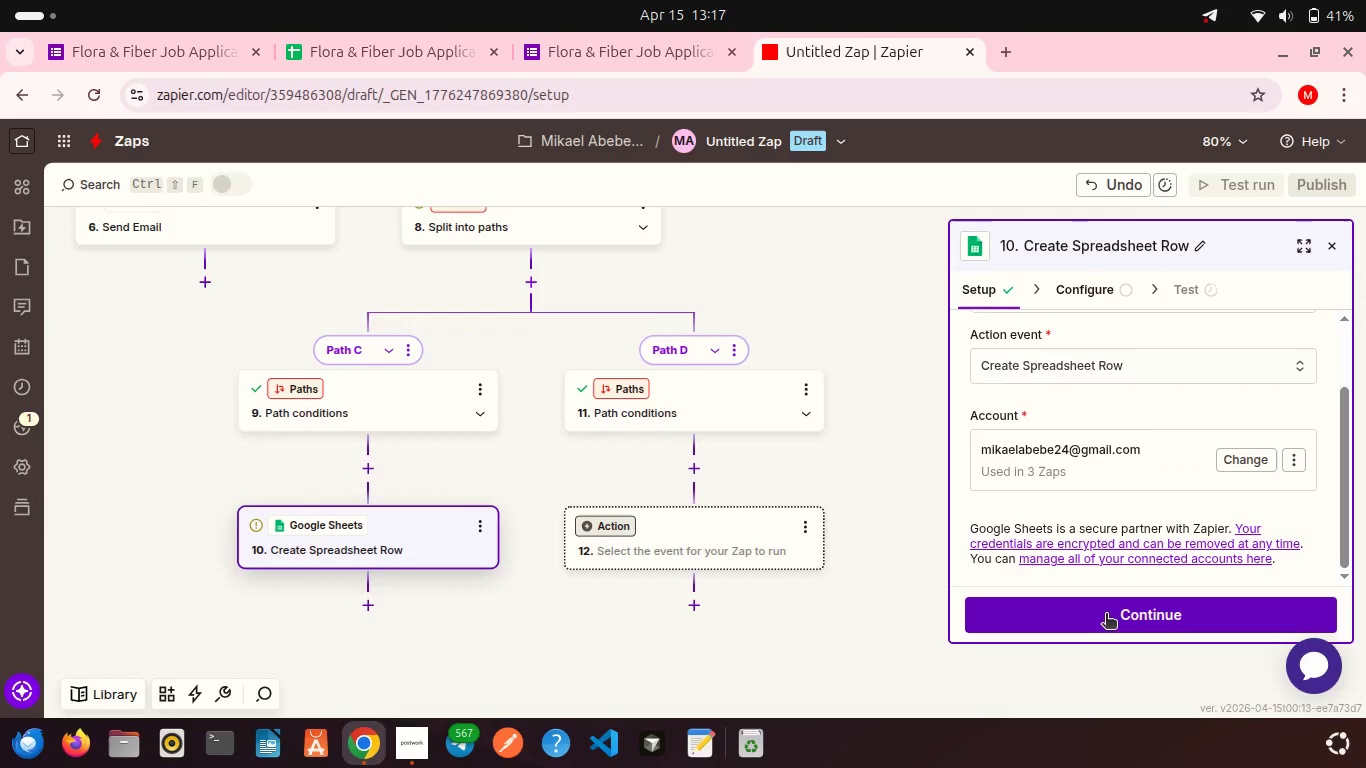 
left_click([1106, 615])
 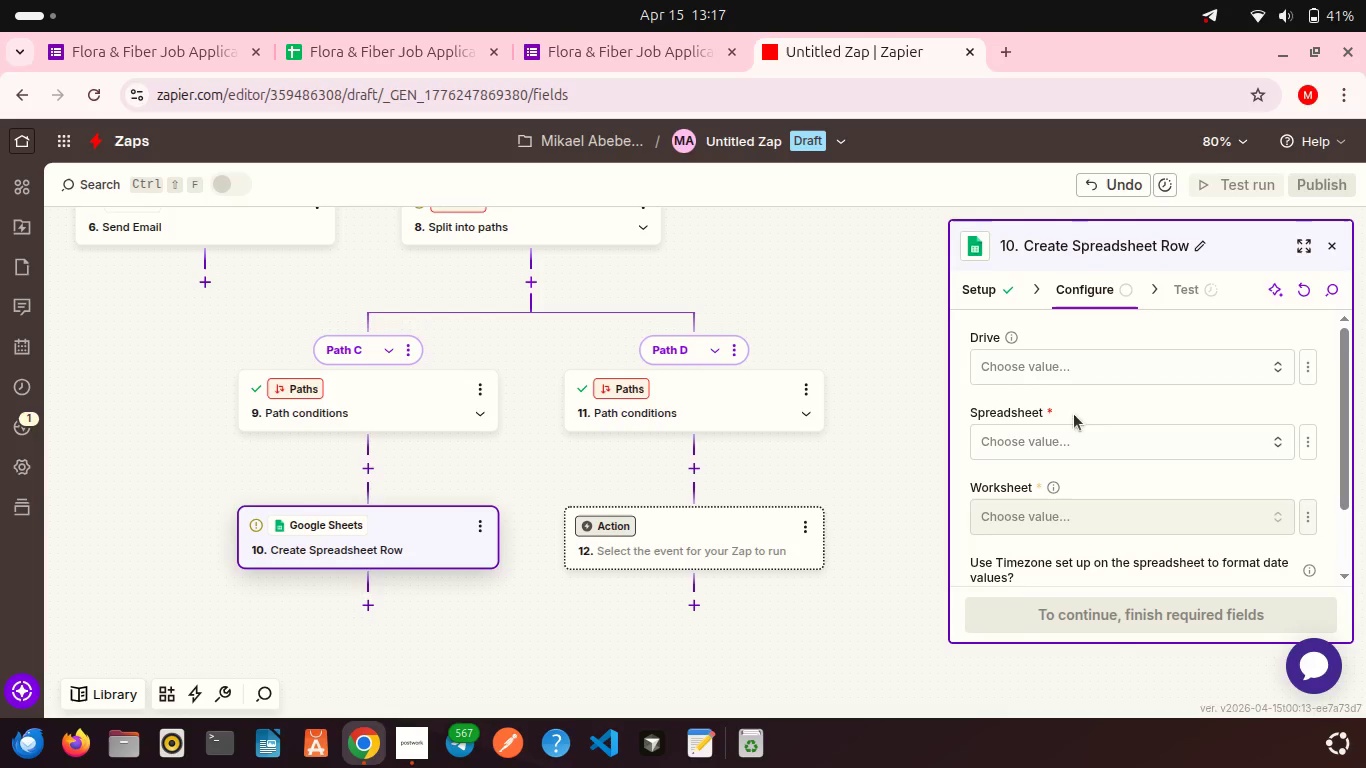 
left_click([1042, 379])
 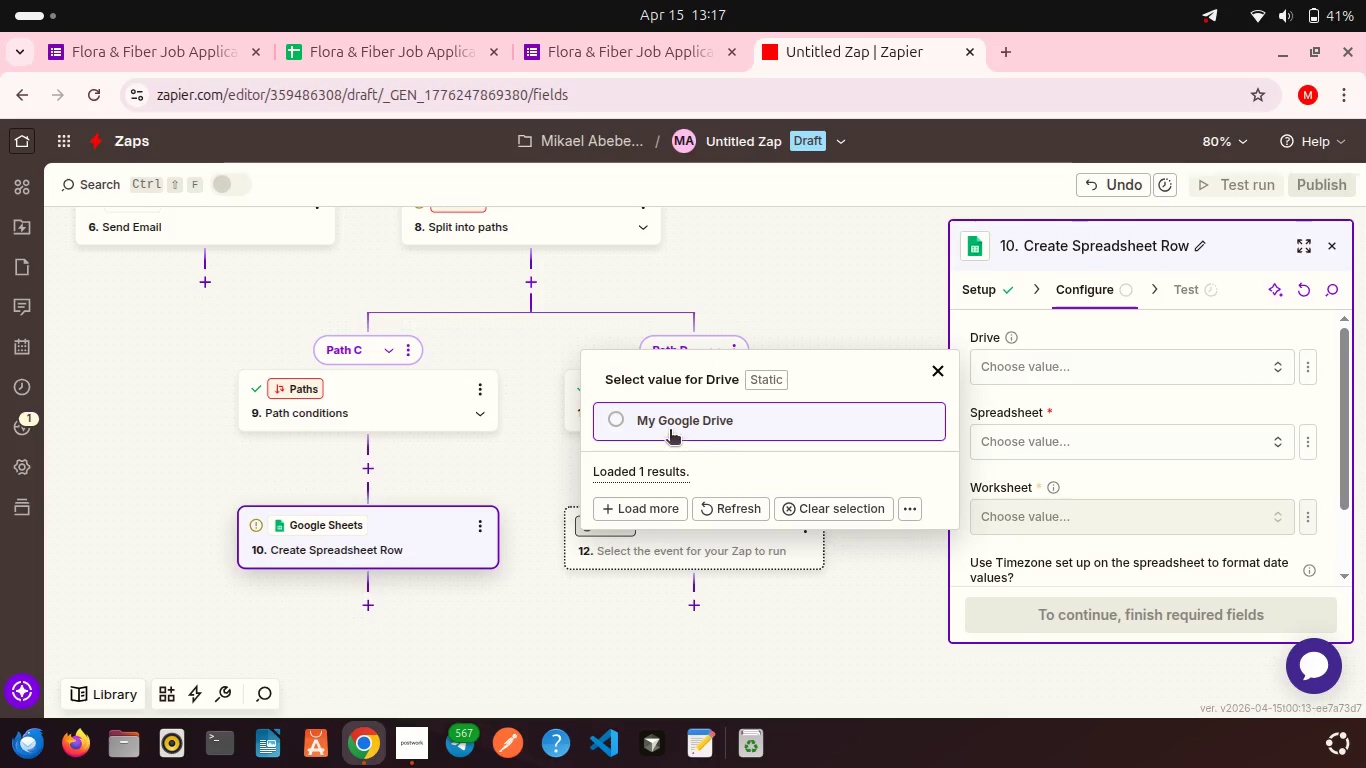 
left_click([670, 431])
 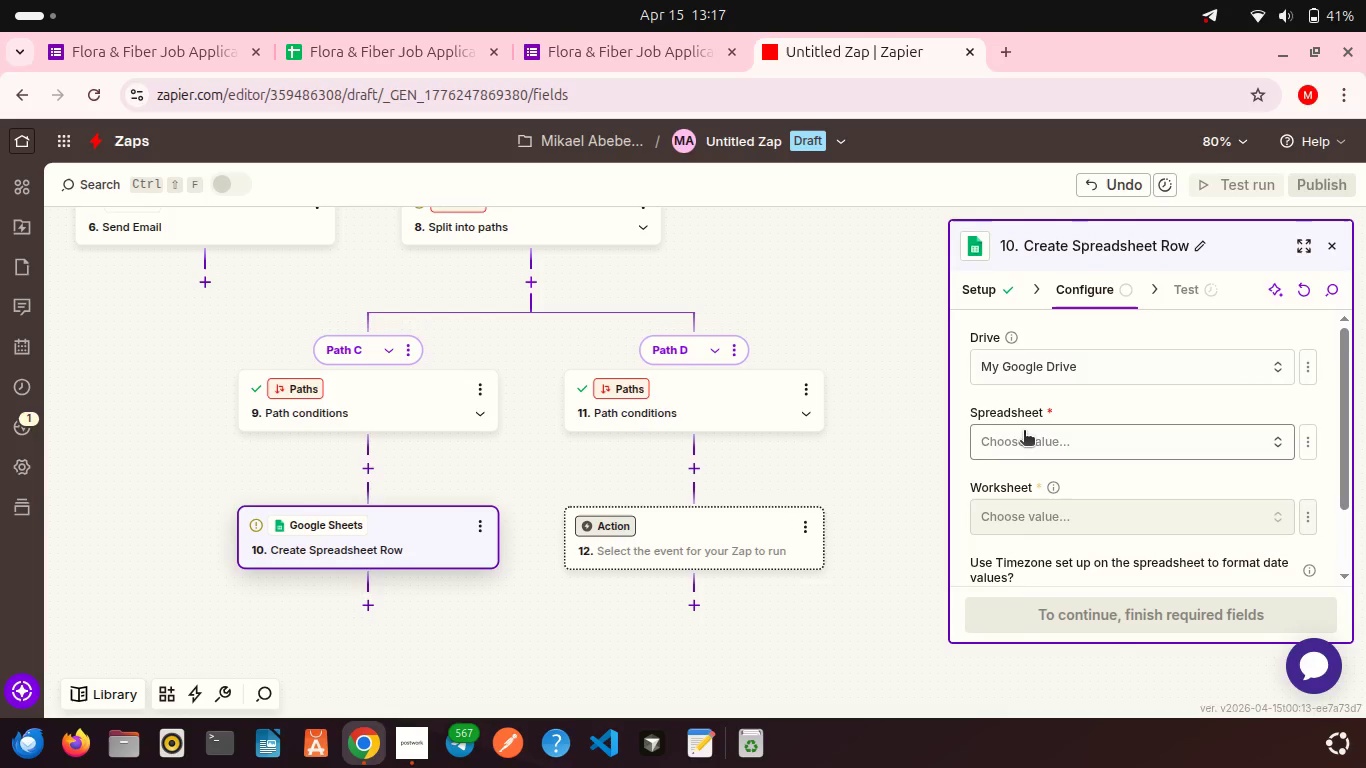 
left_click([1024, 432])
 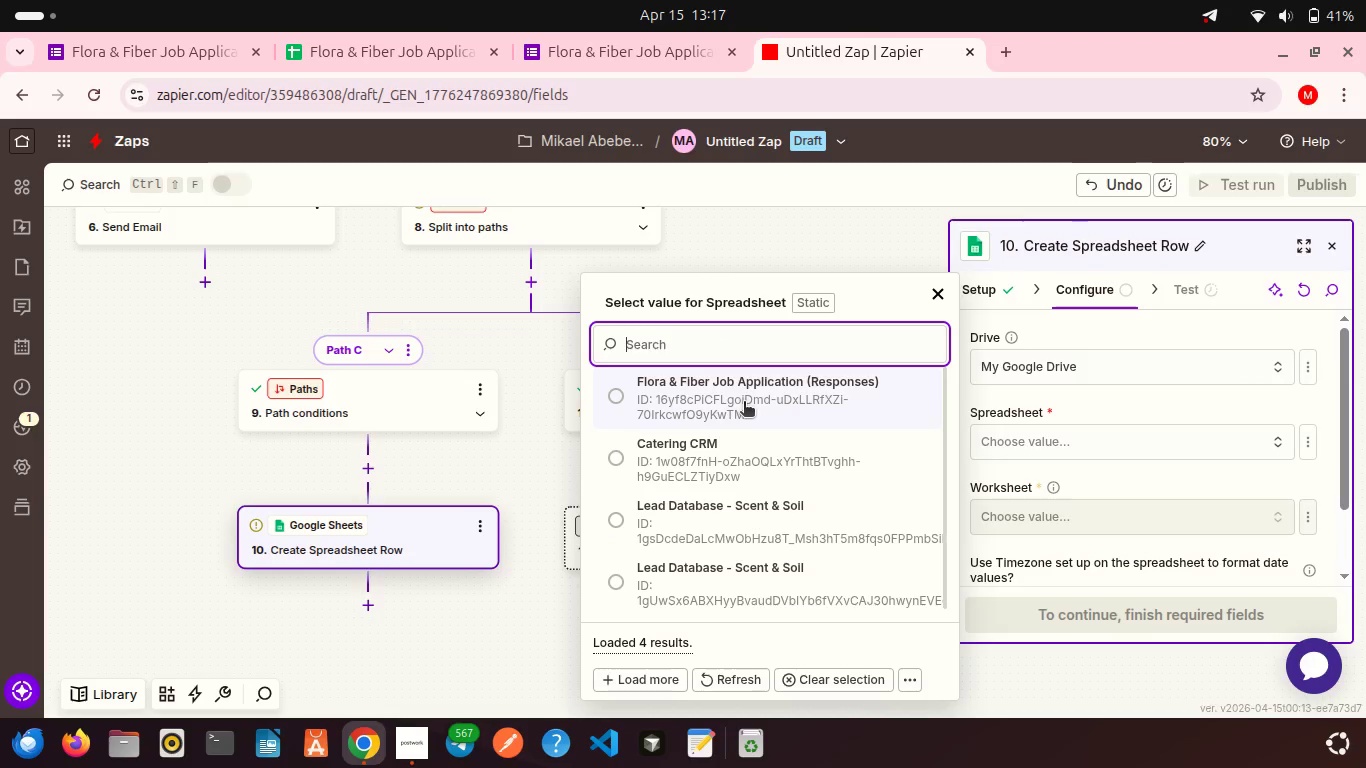 
left_click([744, 403])
 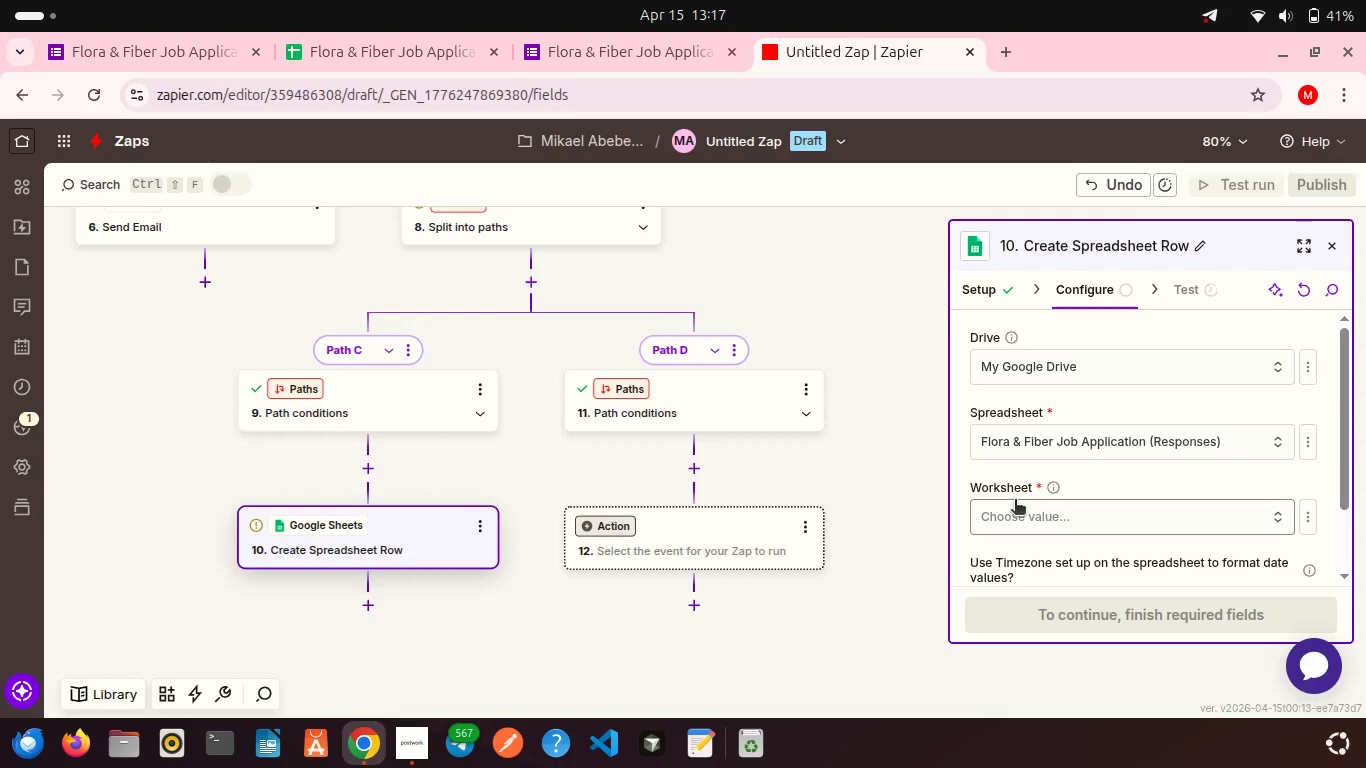 
scroll: coordinate [1015, 501], scroll_direction: down, amount: 4.0
 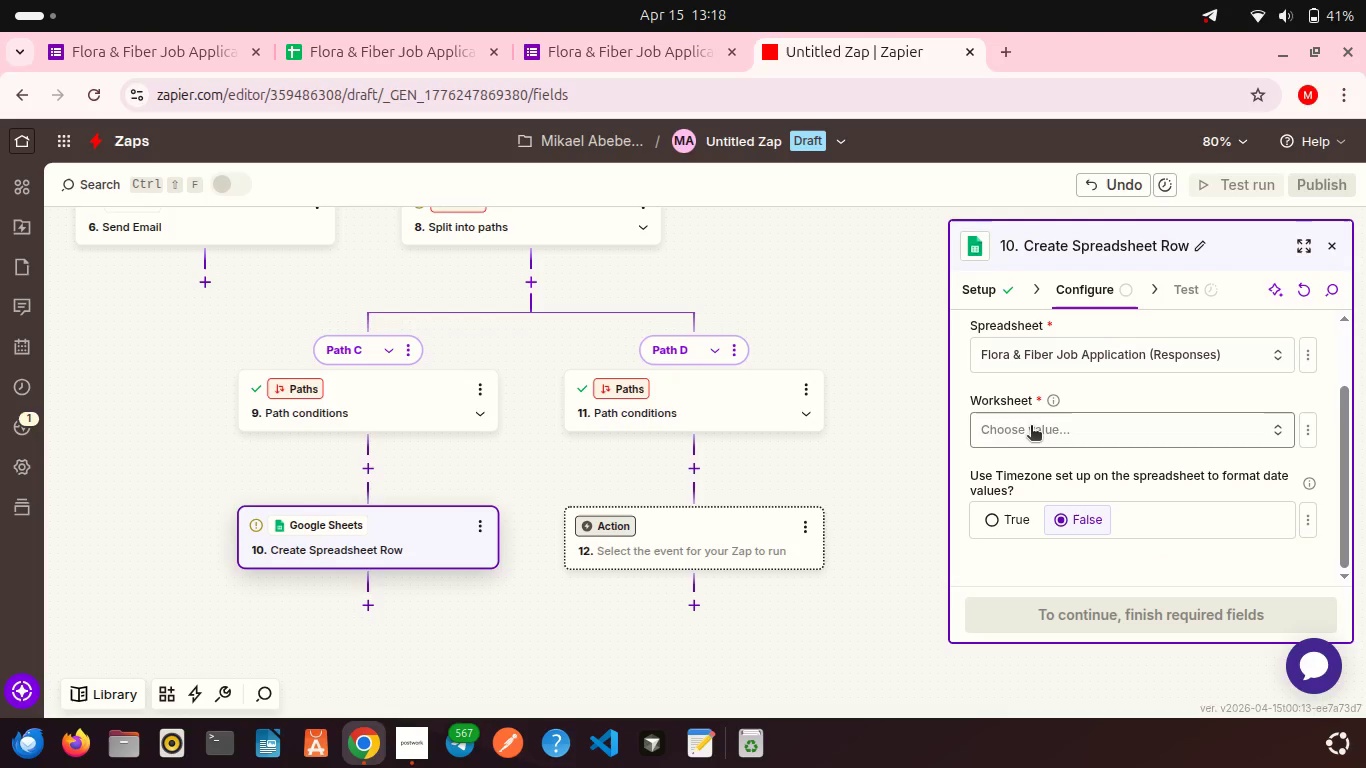 
left_click([1031, 427])
 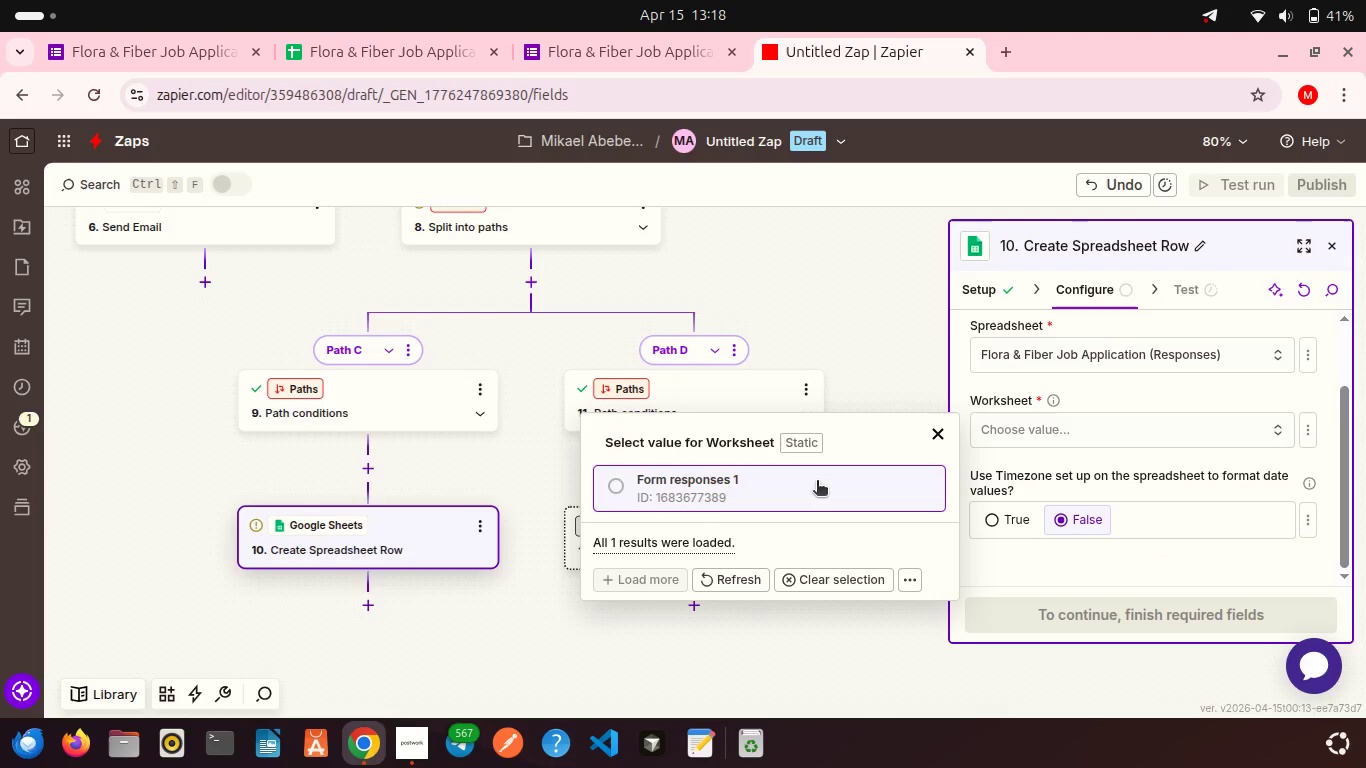 
left_click([817, 482])
 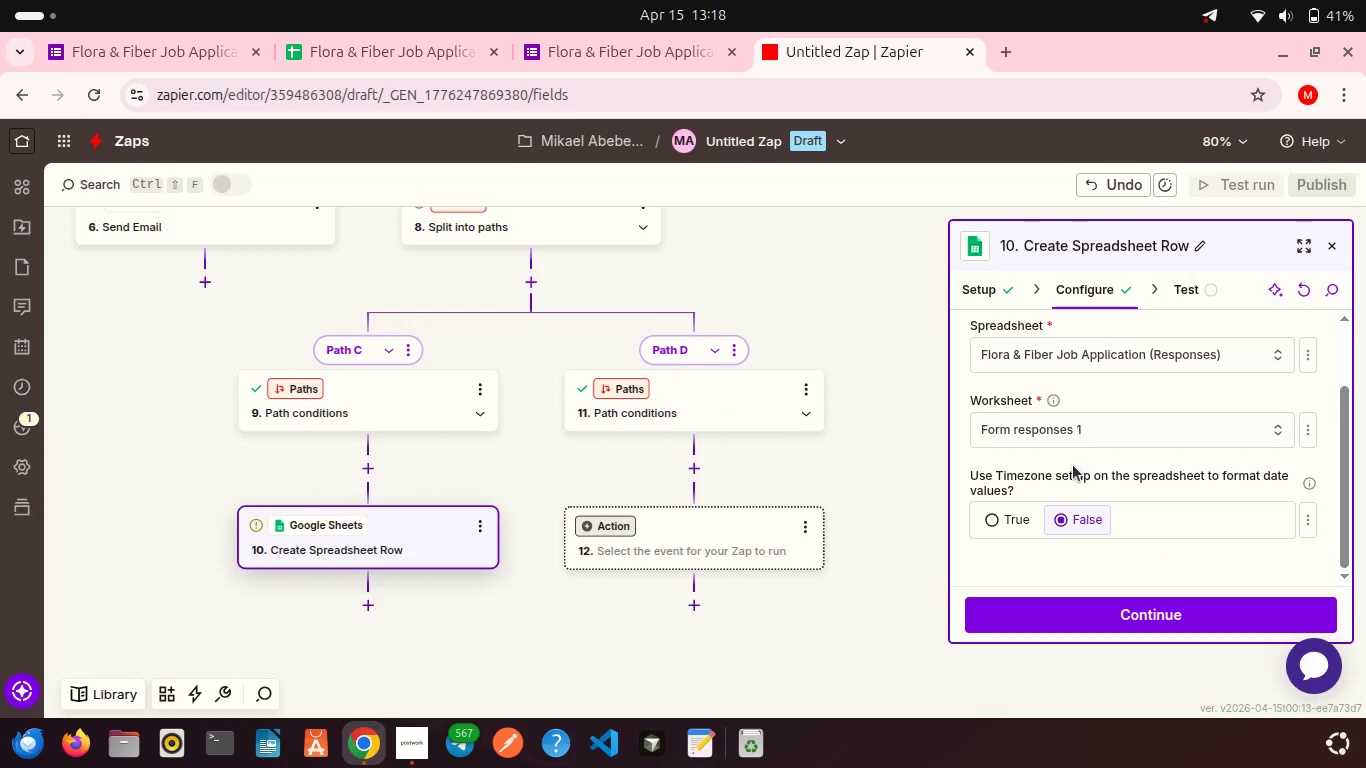 
scroll: coordinate [1073, 465], scroll_direction: down, amount: 7.0
 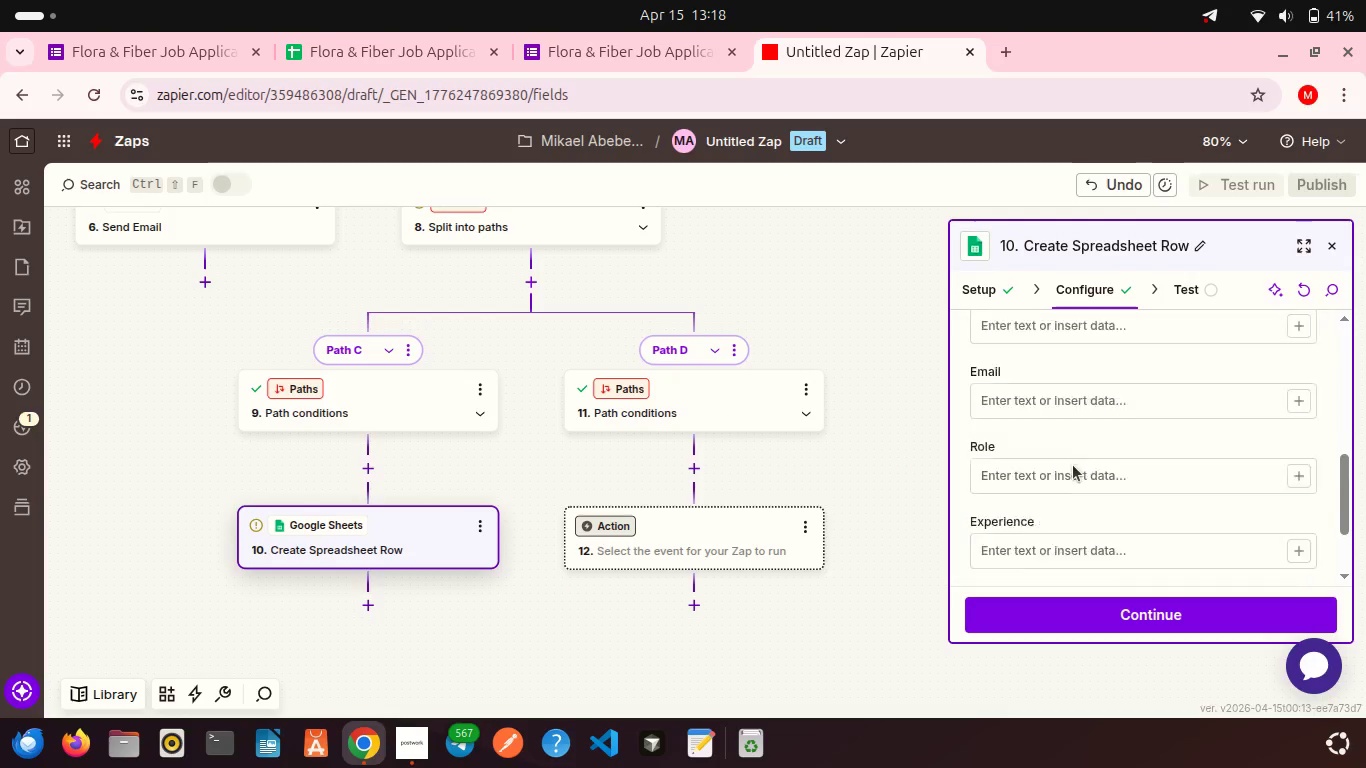 
scroll: coordinate [1073, 465], scroll_direction: up, amount: 1.0
 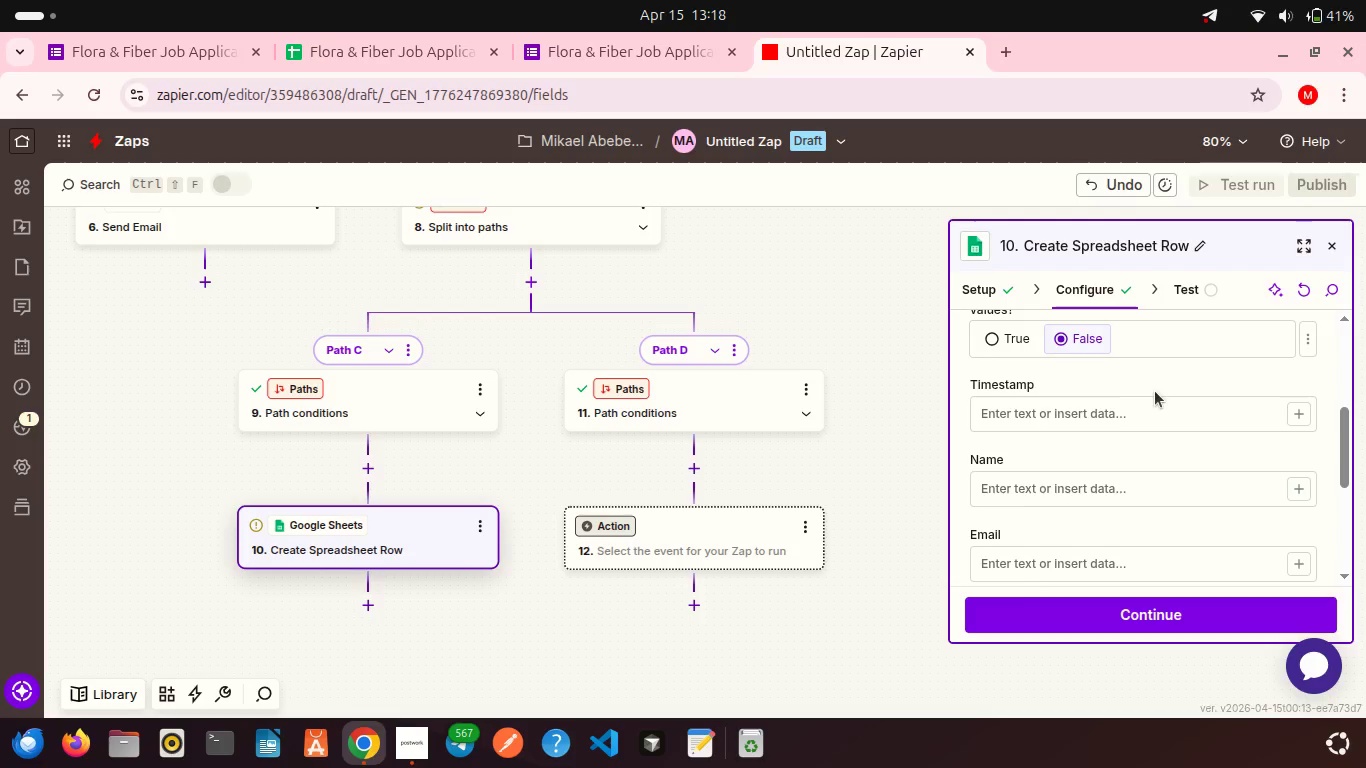 
left_click([1299, 410])
 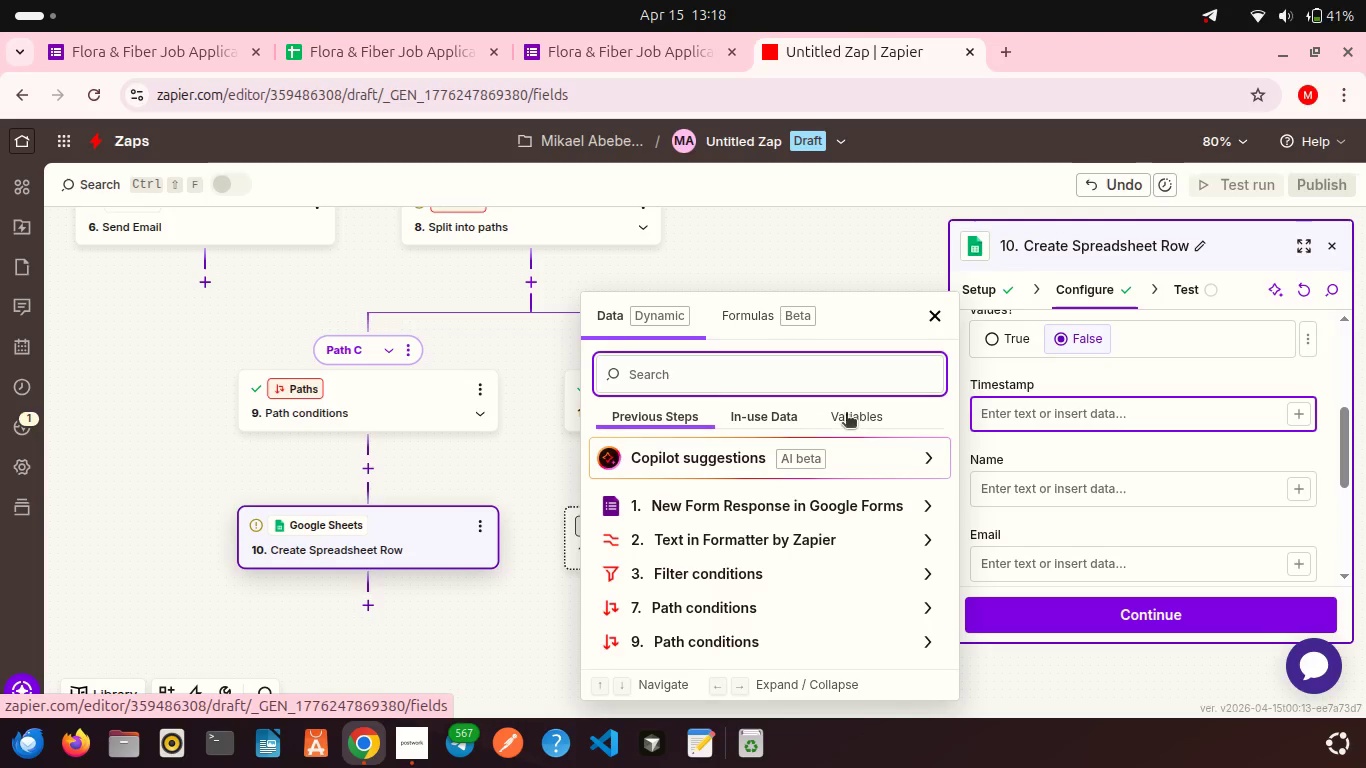 
left_click([851, 414])
 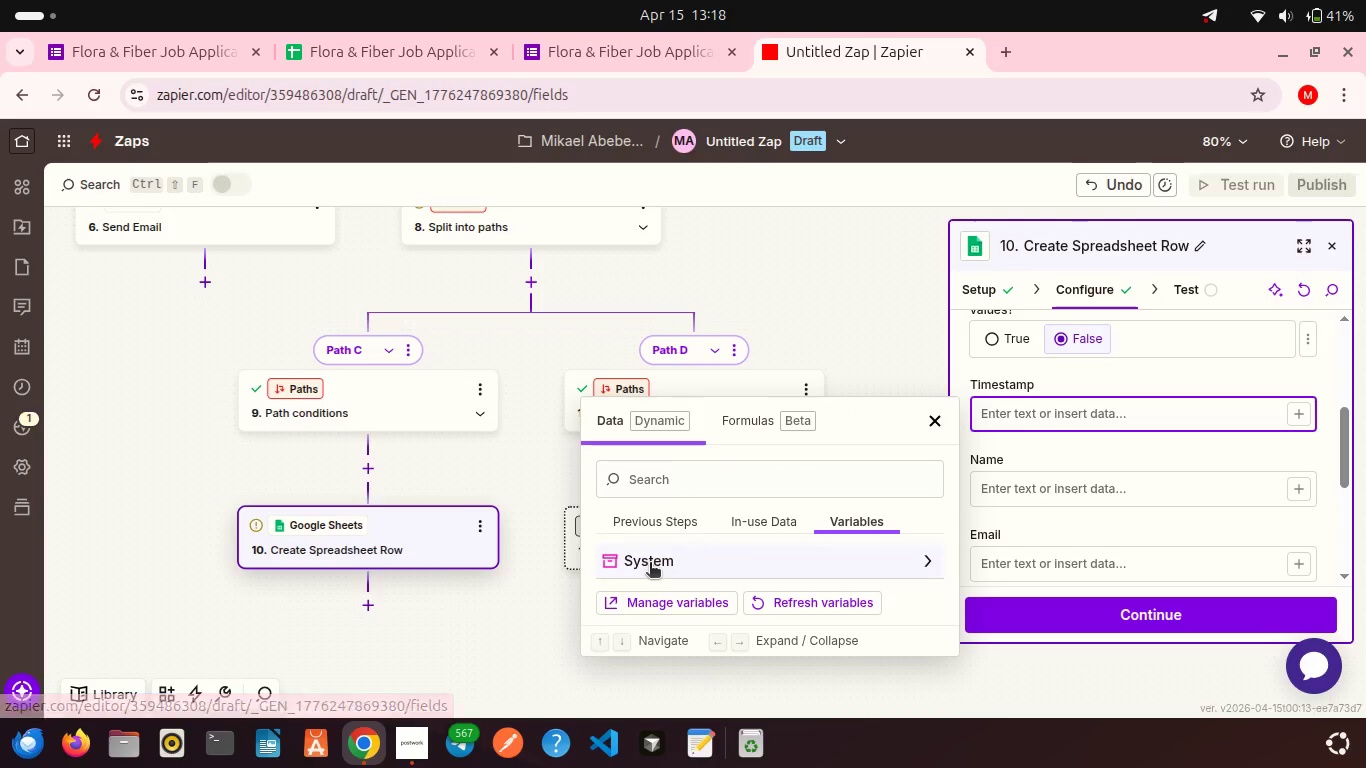 
left_click([650, 564])
 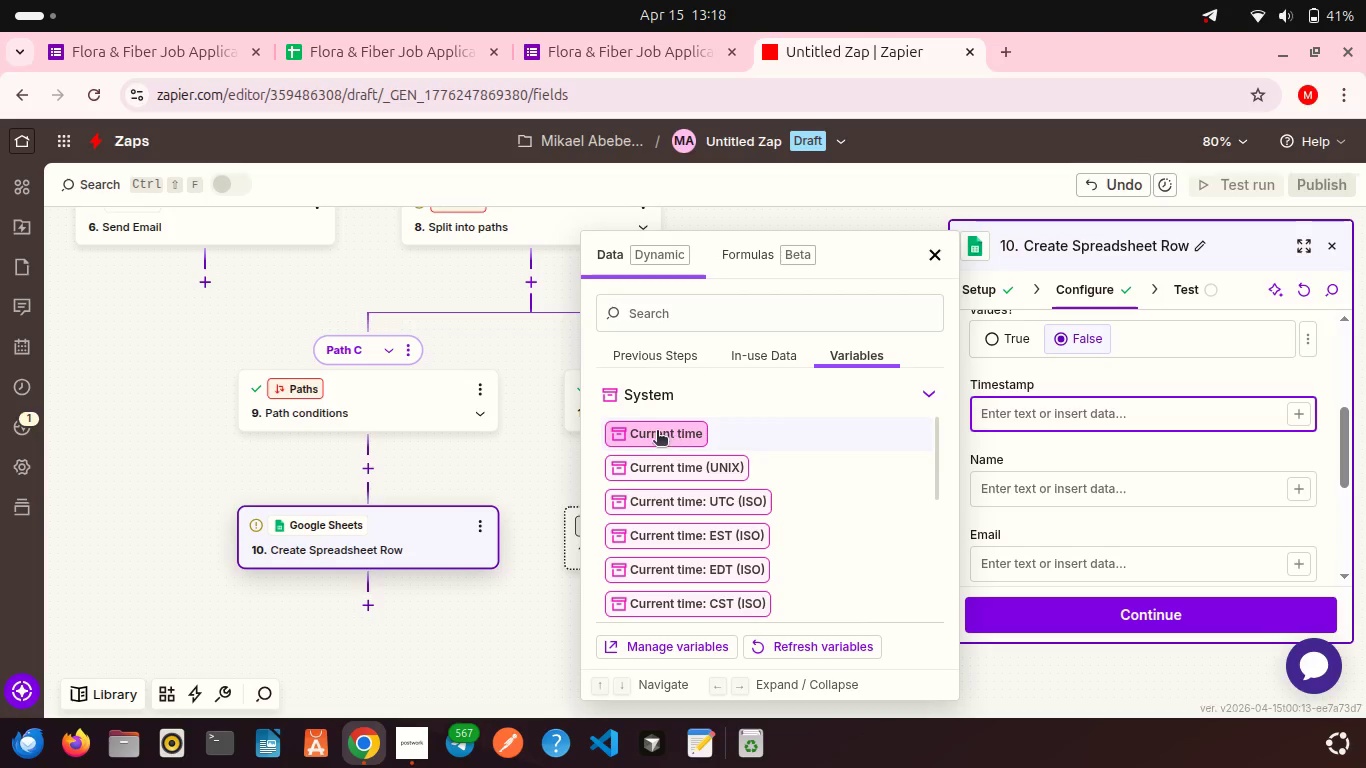 
left_click([657, 432])
 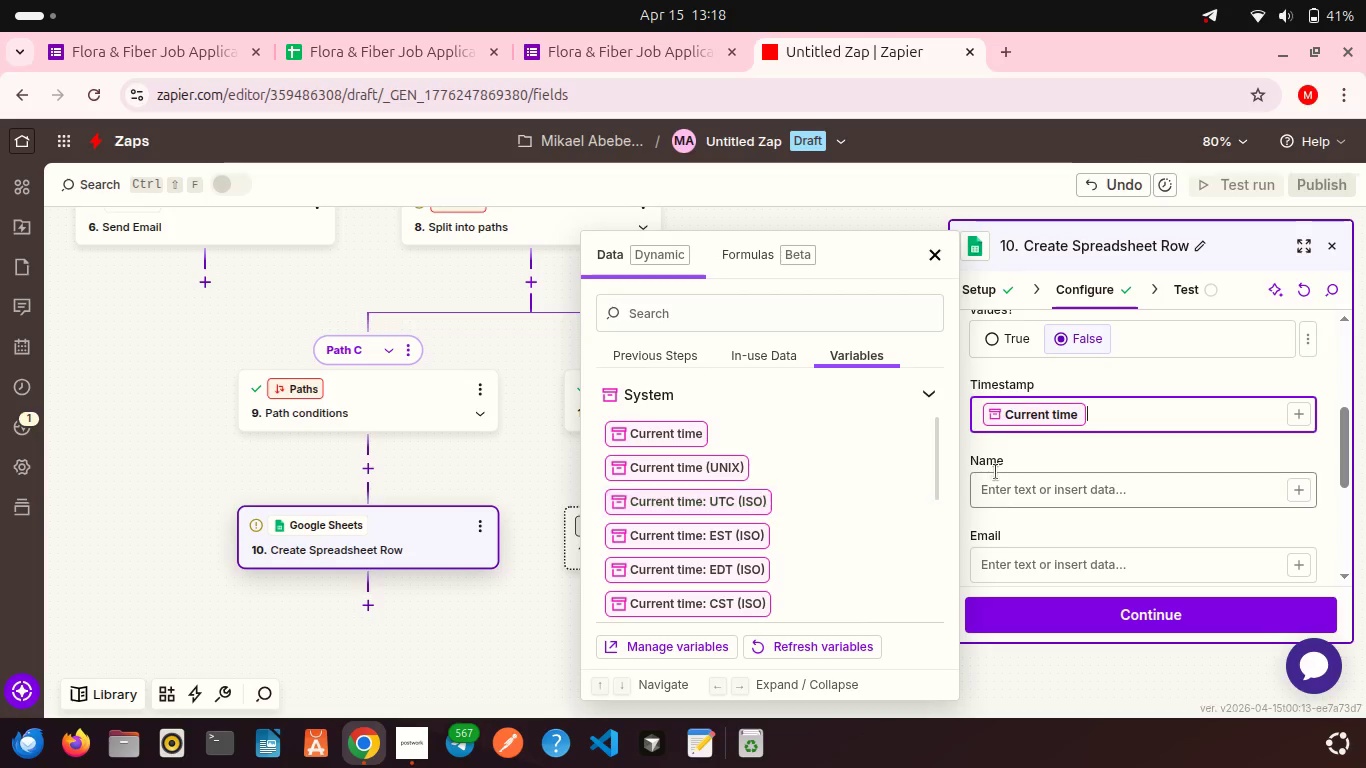 
left_click([996, 472])
 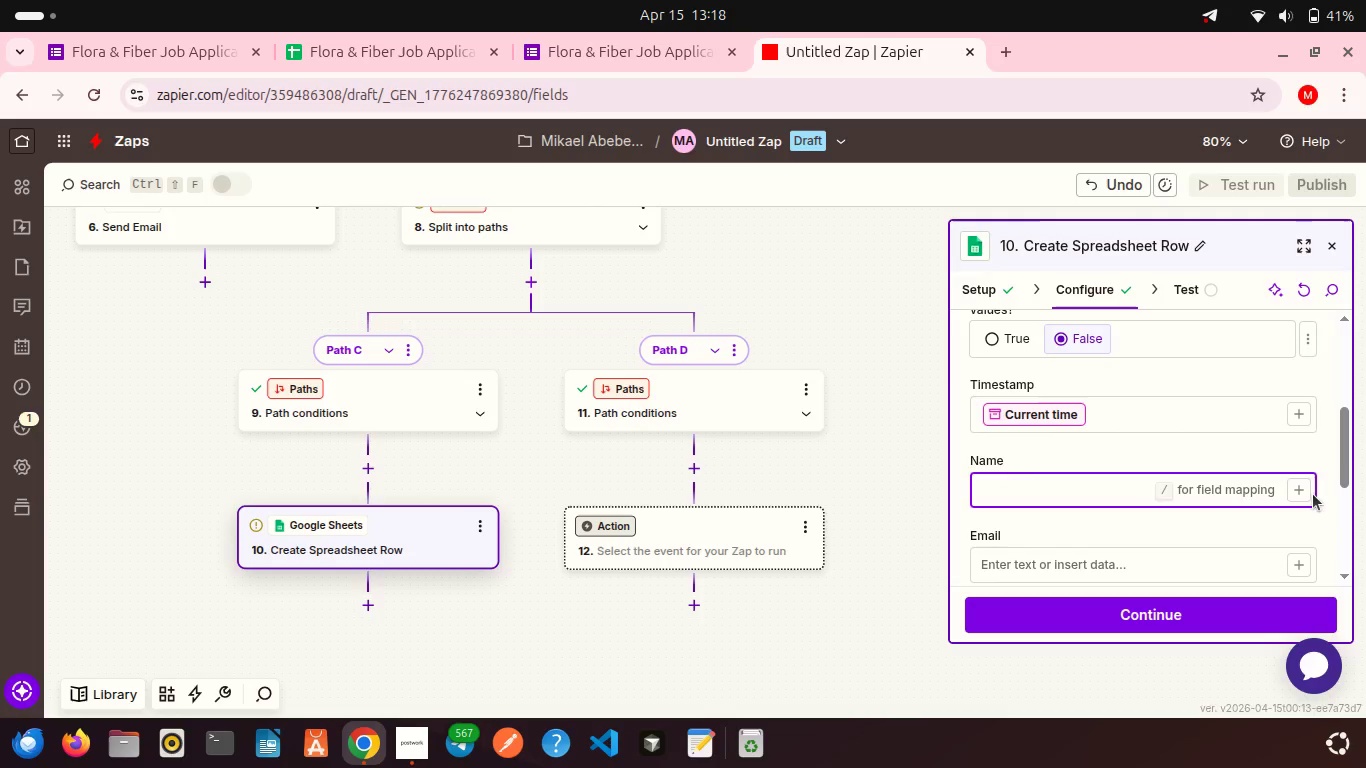 
left_click([1313, 494])
 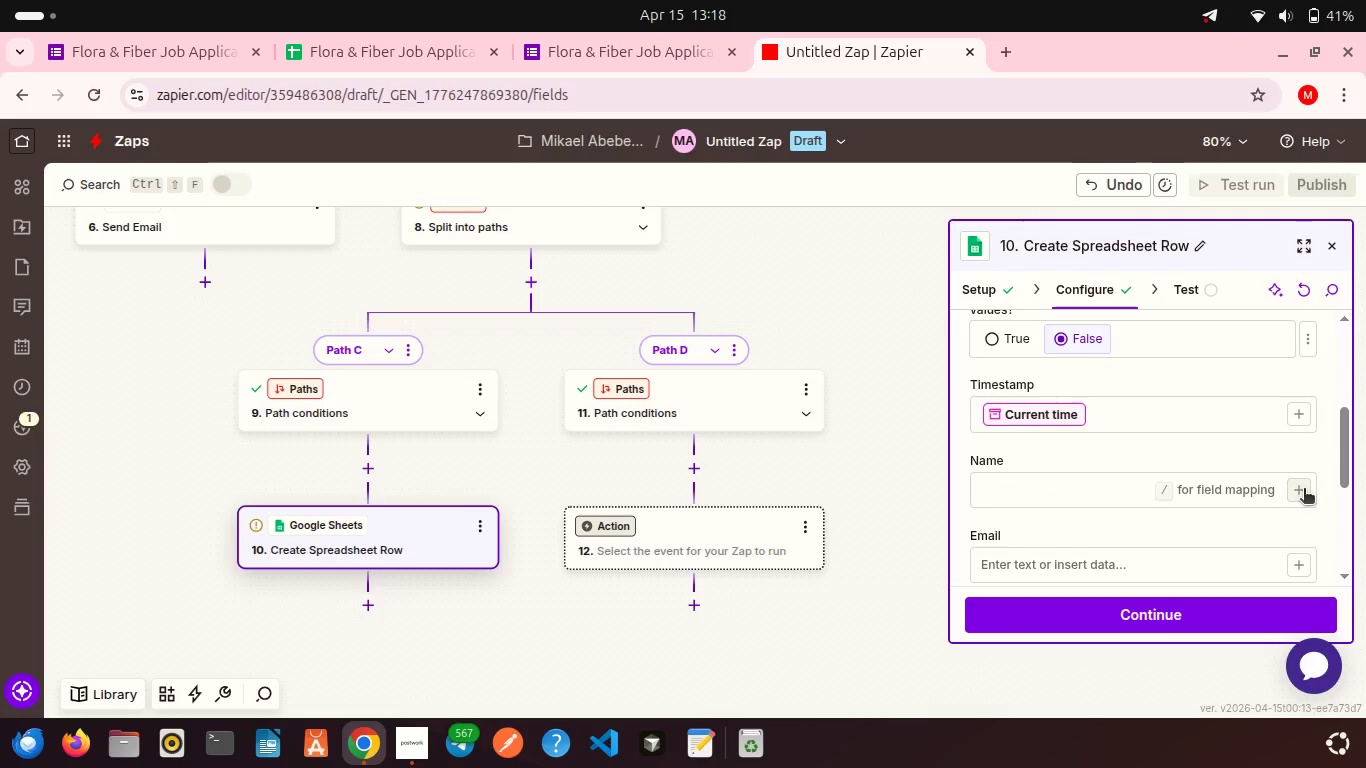 
left_click([1304, 490])
 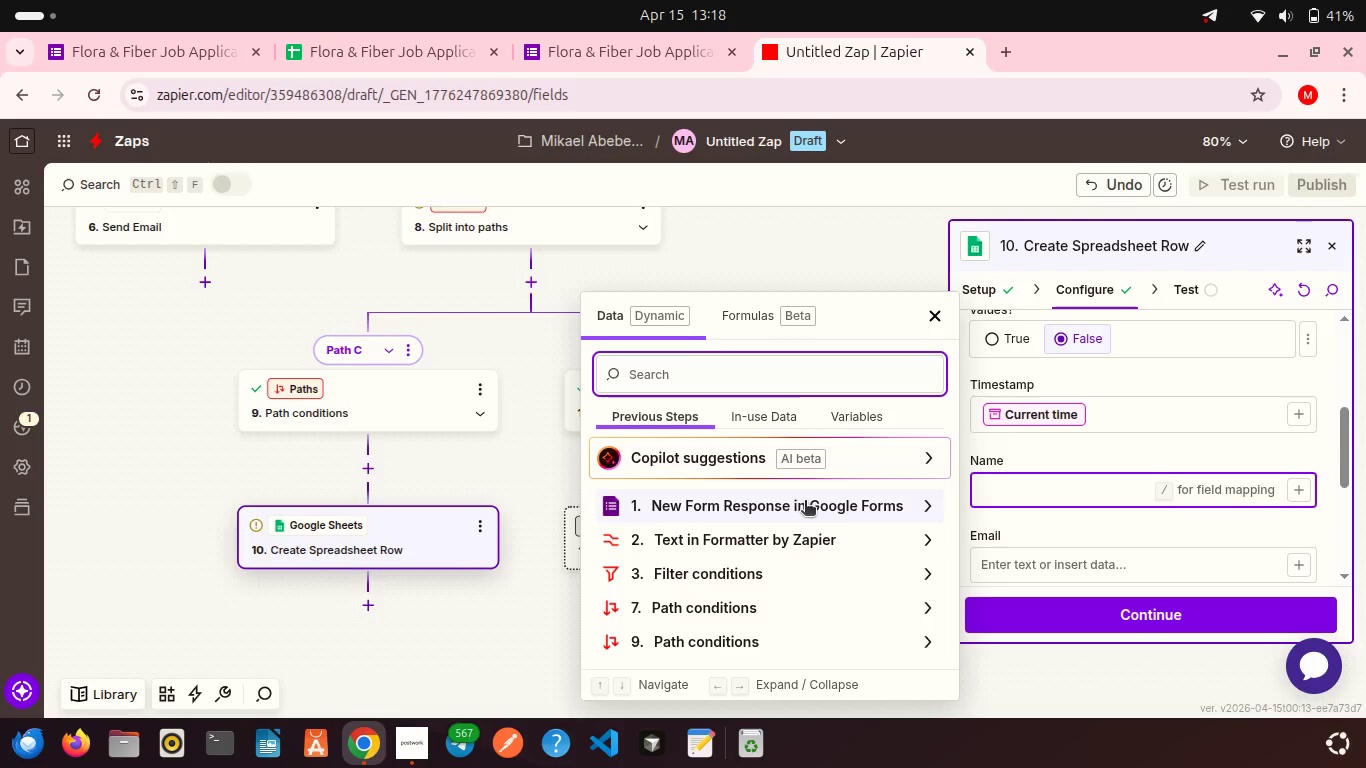 
left_click([805, 502])
 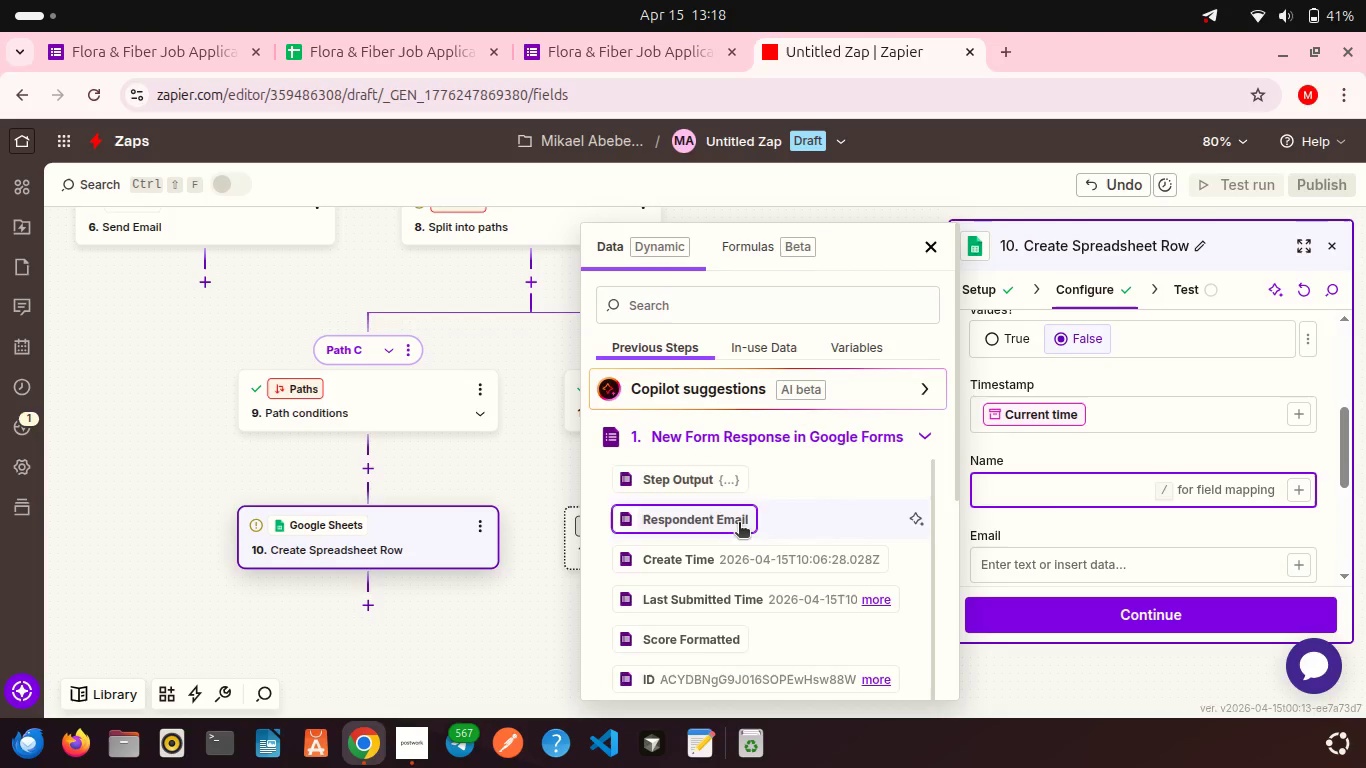 
scroll: coordinate [687, 428], scroll_direction: down, amount: 6.0
 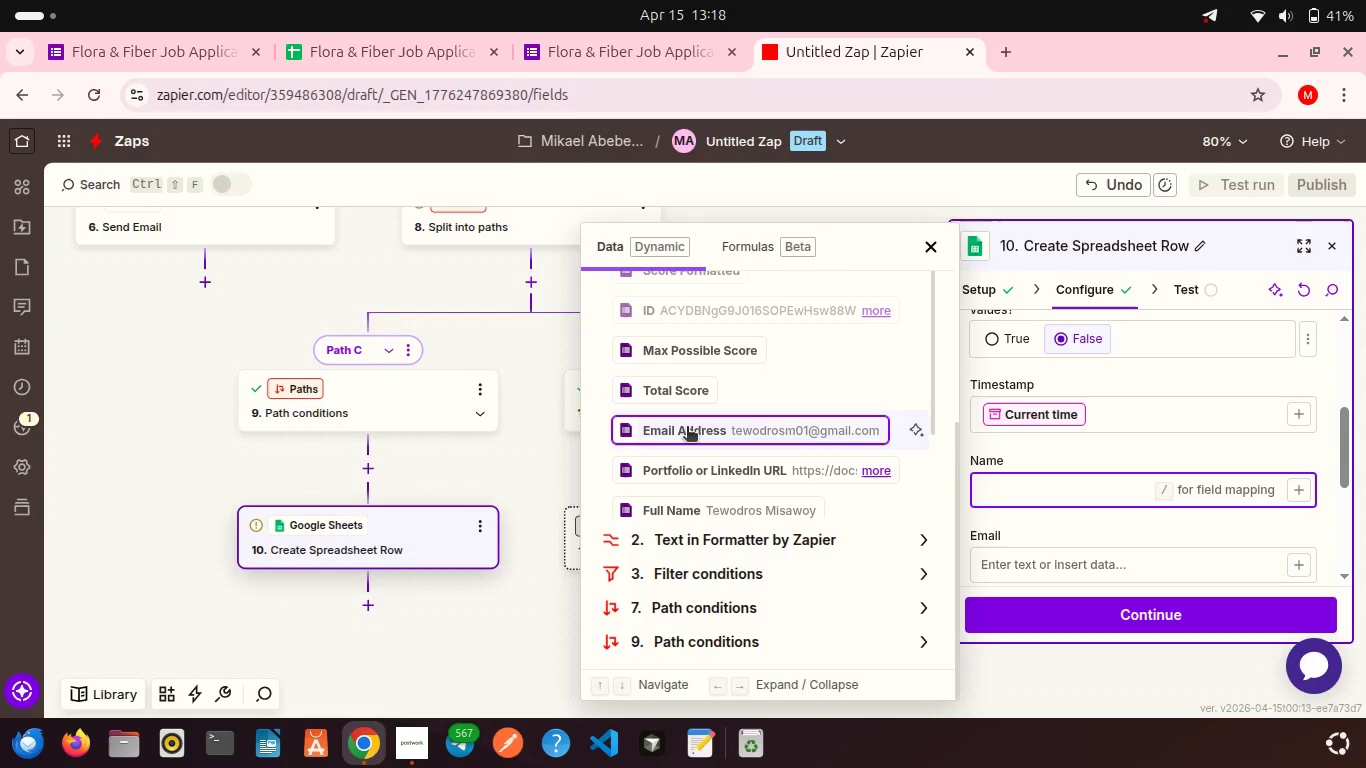 
scroll: coordinate [687, 428], scroll_direction: up, amount: 1.0
 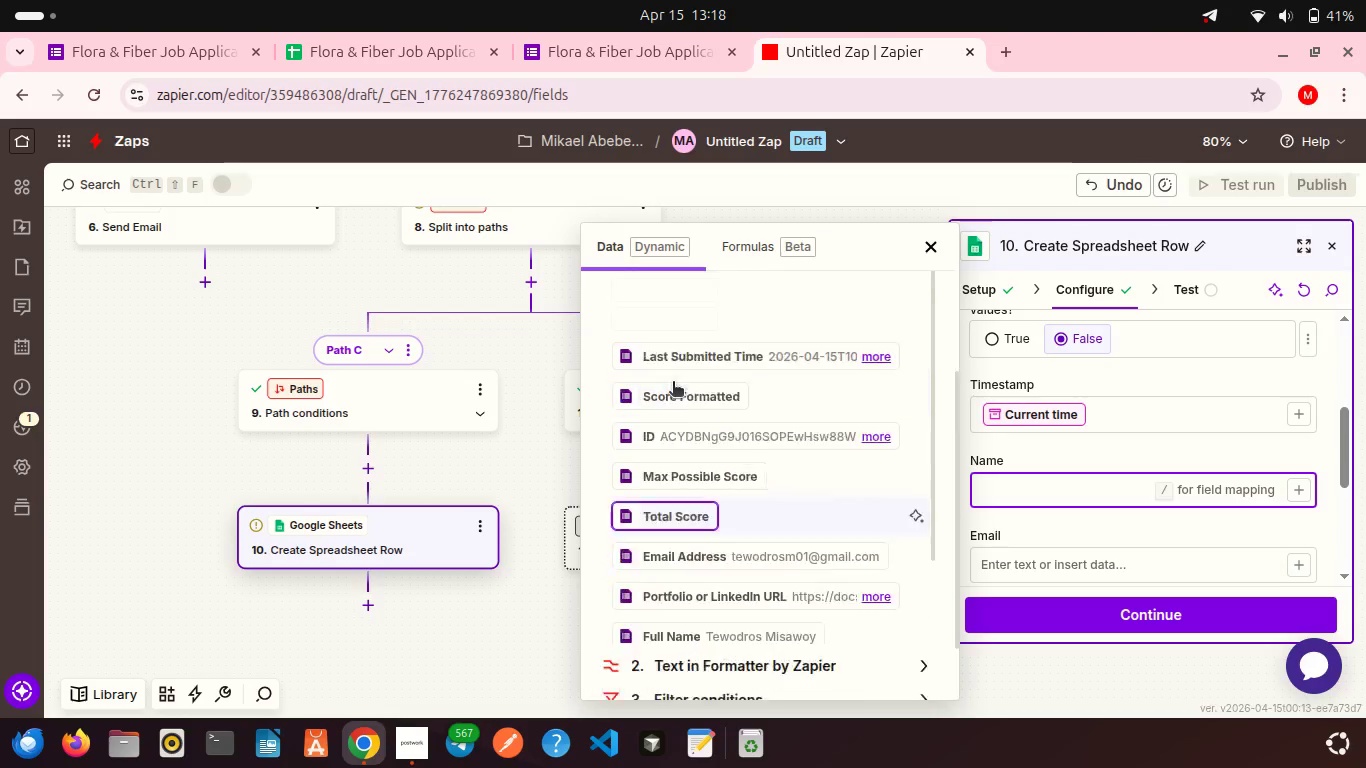 
scroll: coordinate [695, 461], scroll_direction: down, amount: 10.0
 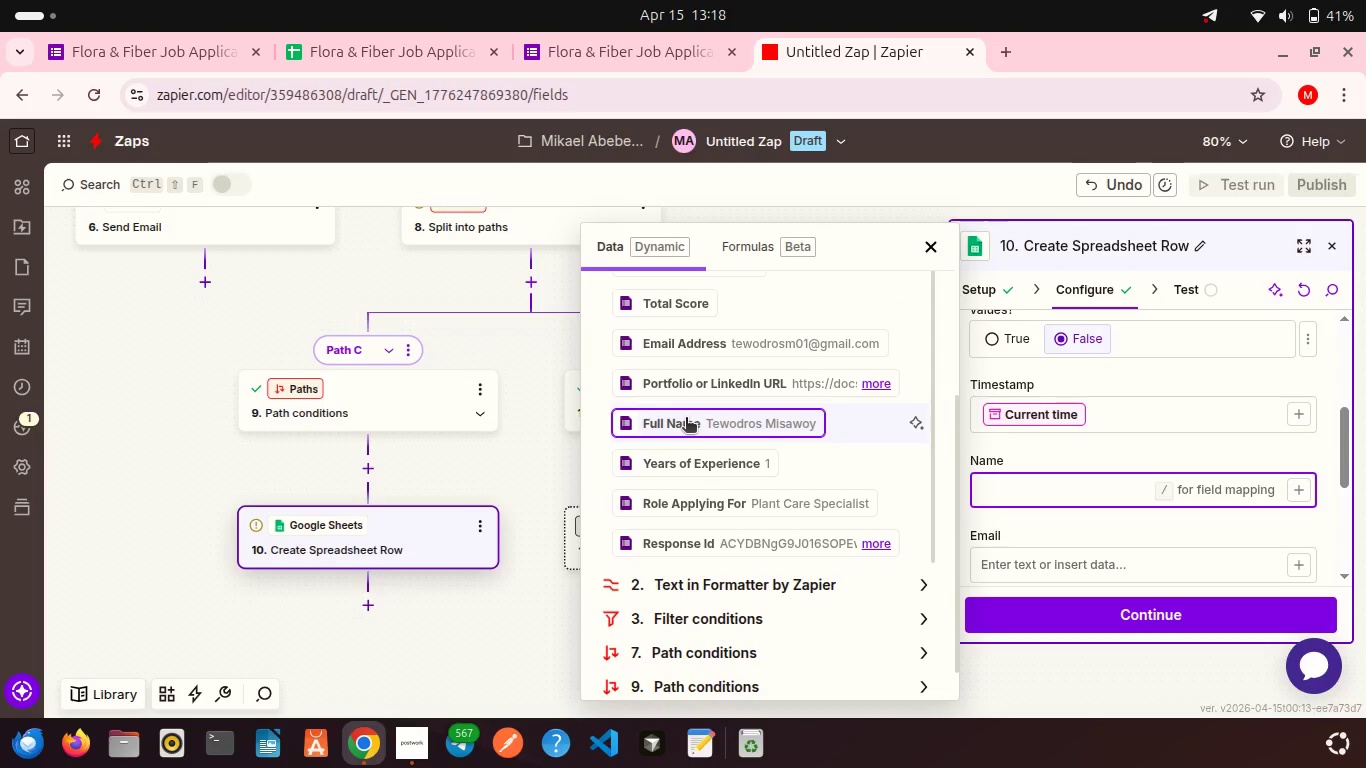 
left_click([686, 419])
 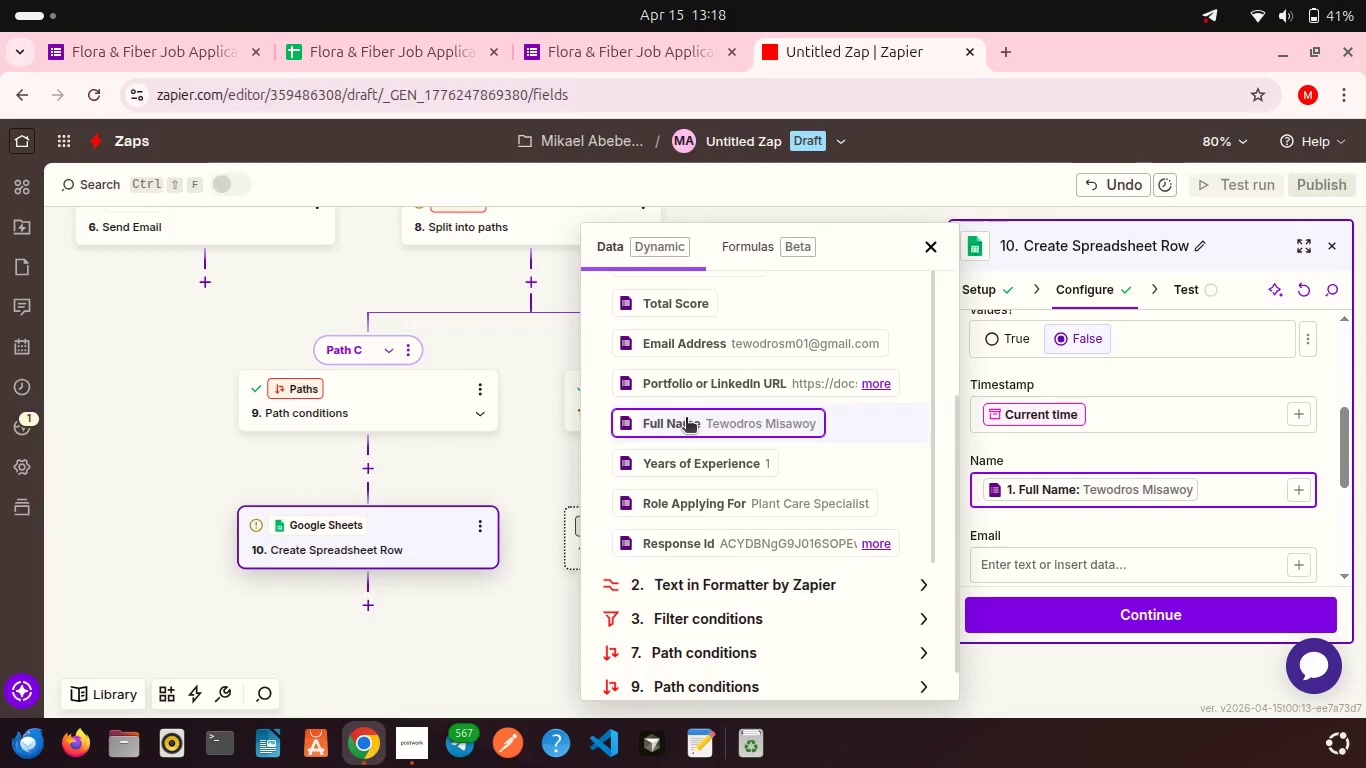 
scroll: coordinate [686, 419], scroll_direction: down, amount: 5.0
 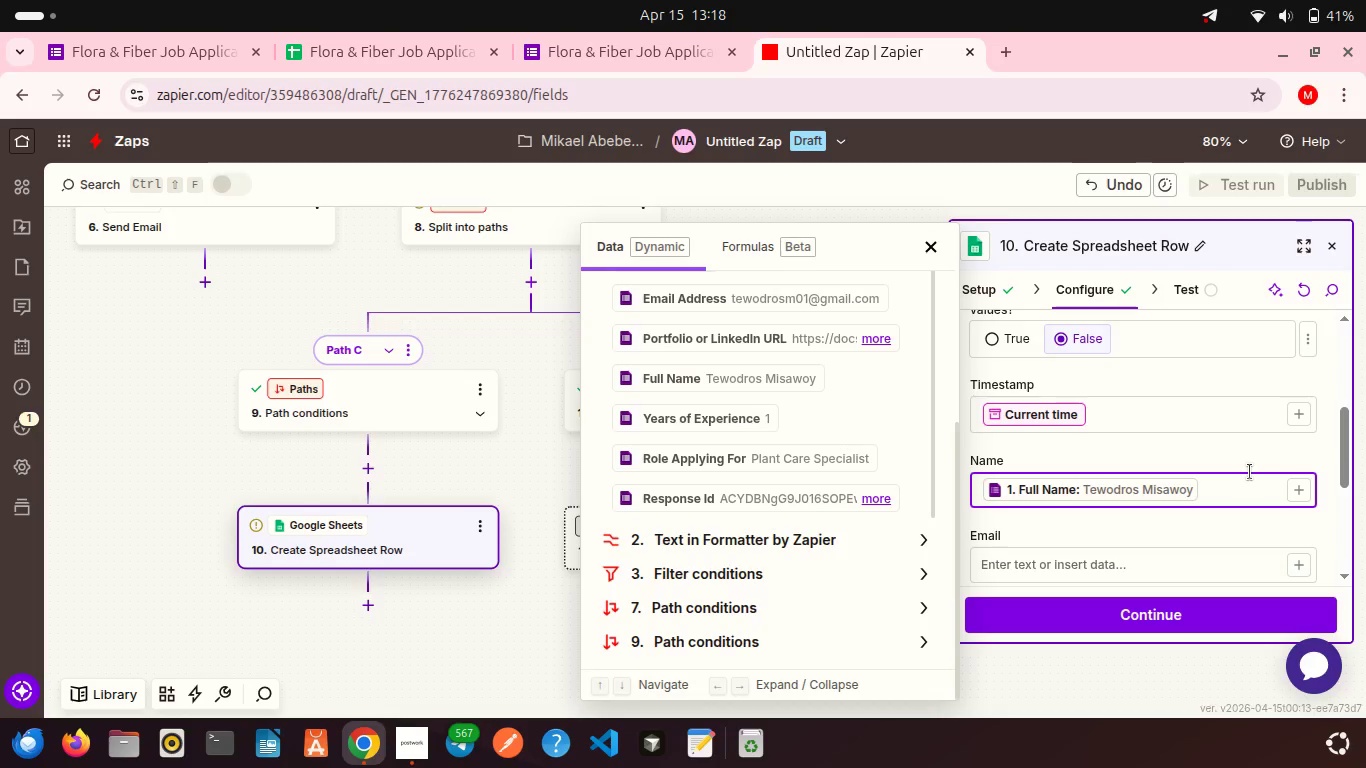 
key(Backspace)
 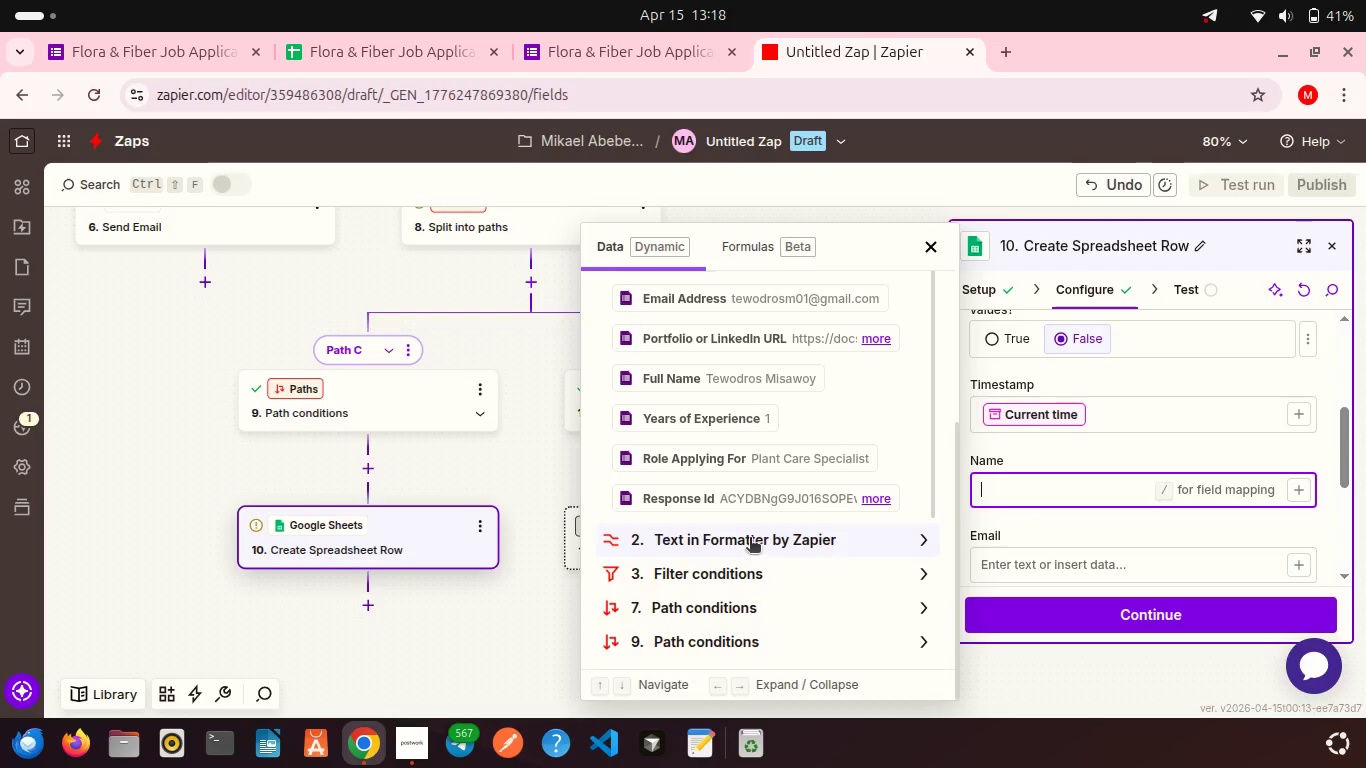 
left_click([750, 539])
 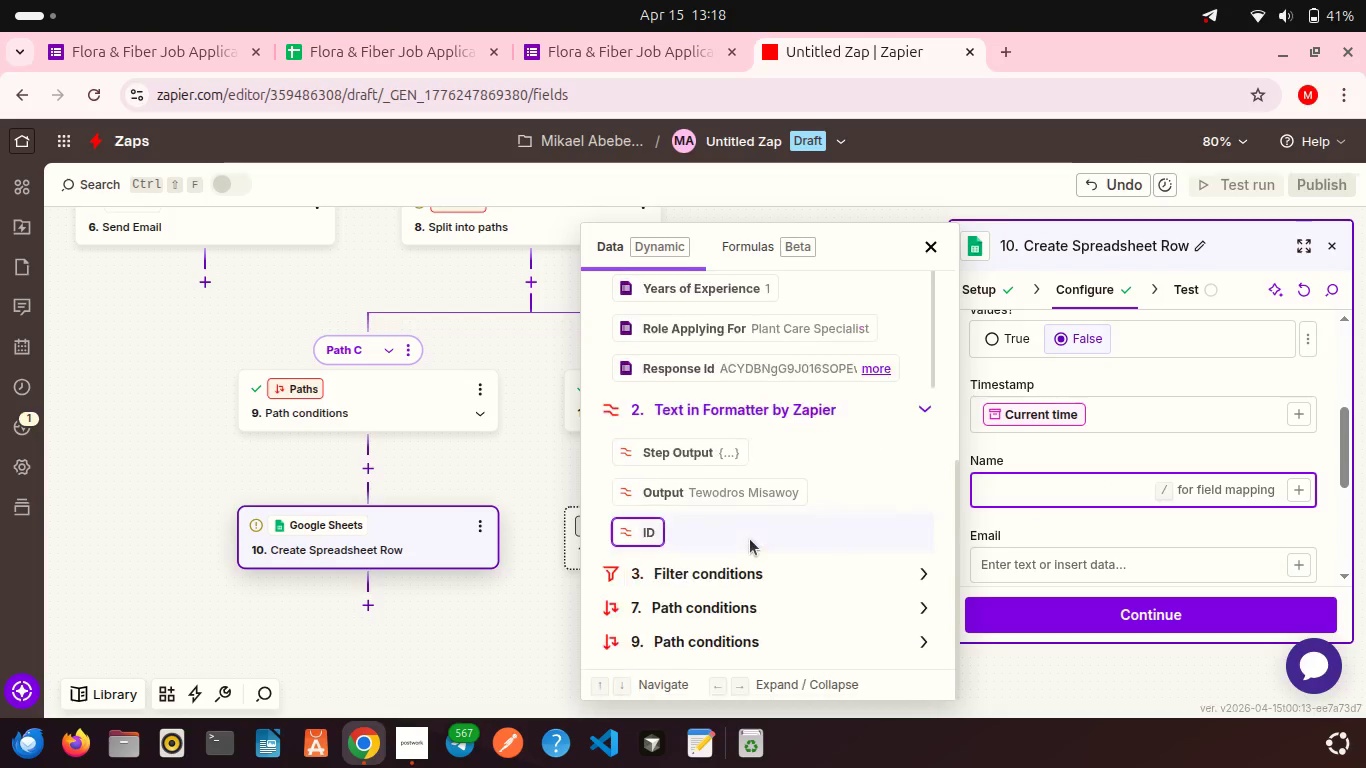 
scroll: coordinate [750, 539], scroll_direction: down, amount: 7.0
 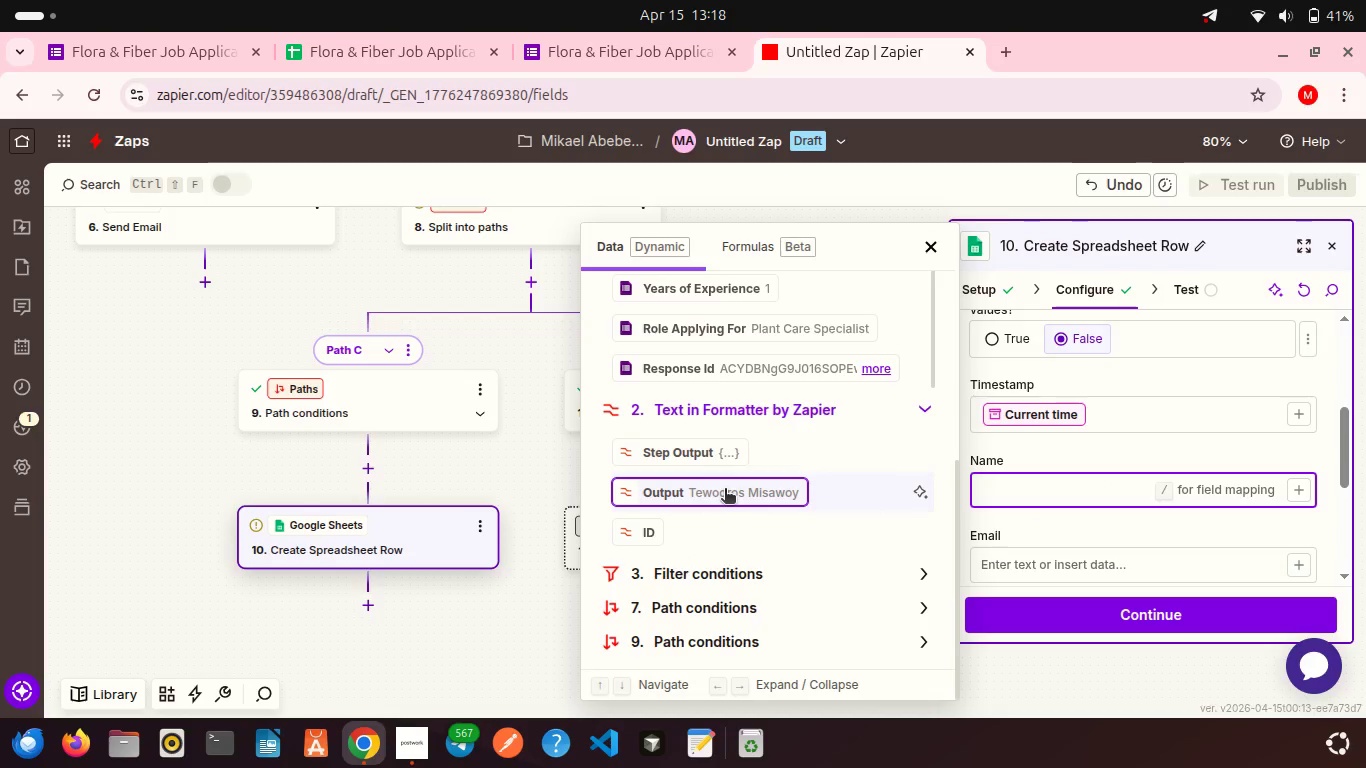 
left_click([725, 490])
 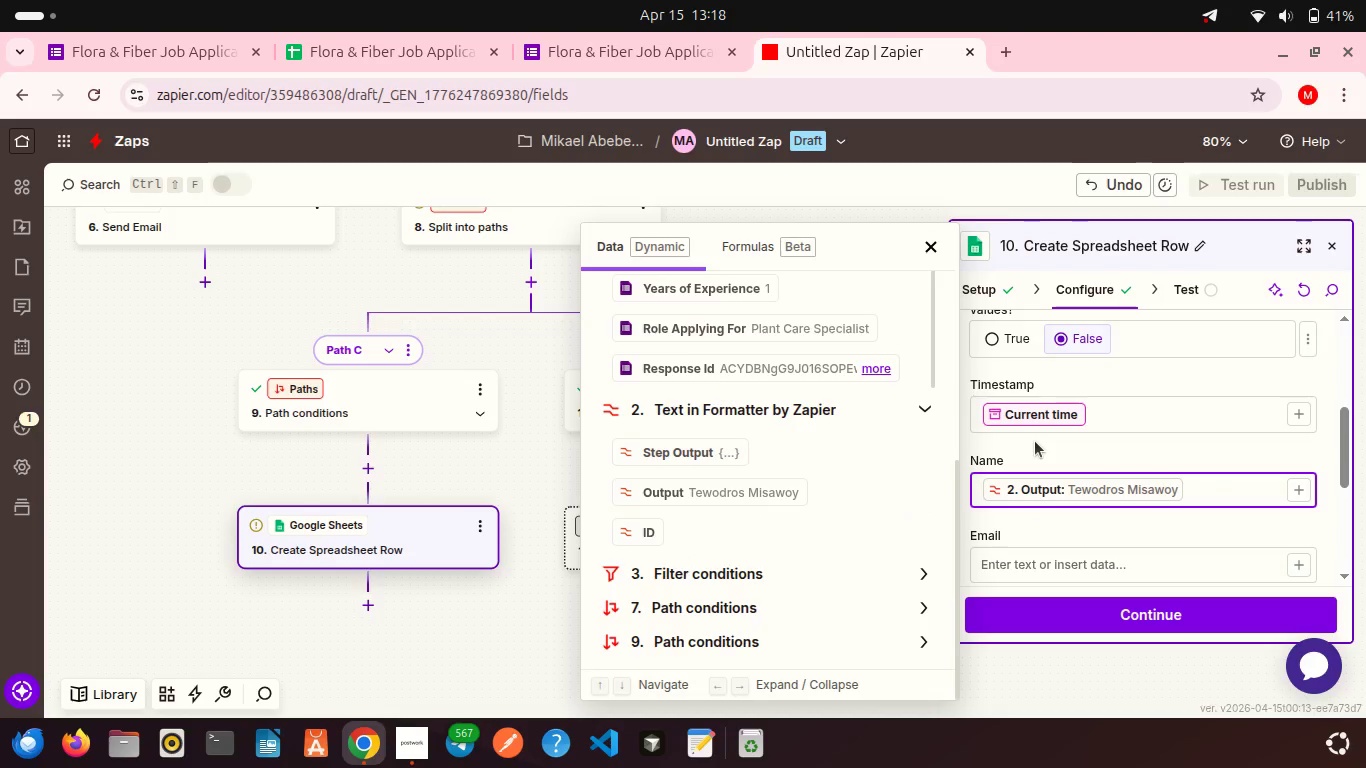 
left_click([1035, 441])
 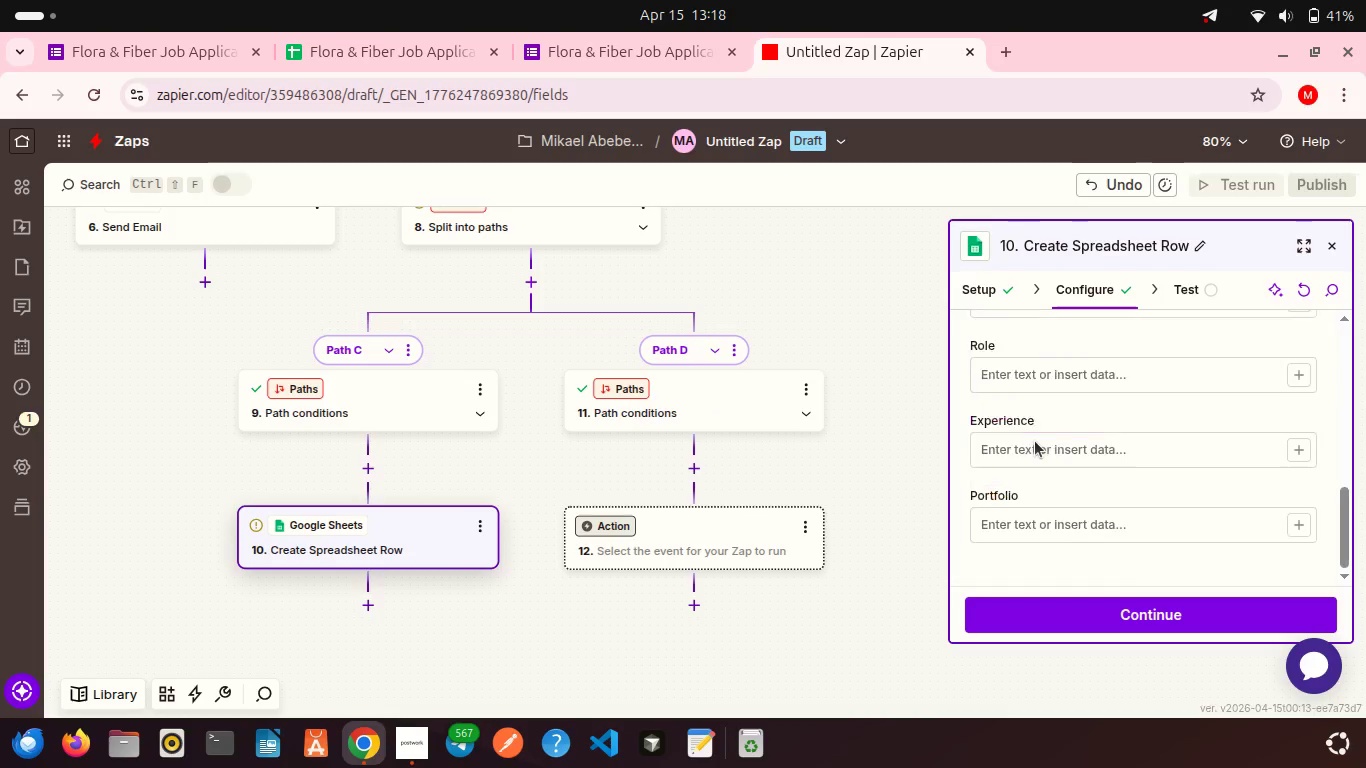 
scroll: coordinate [1035, 441], scroll_direction: down, amount: 4.0
 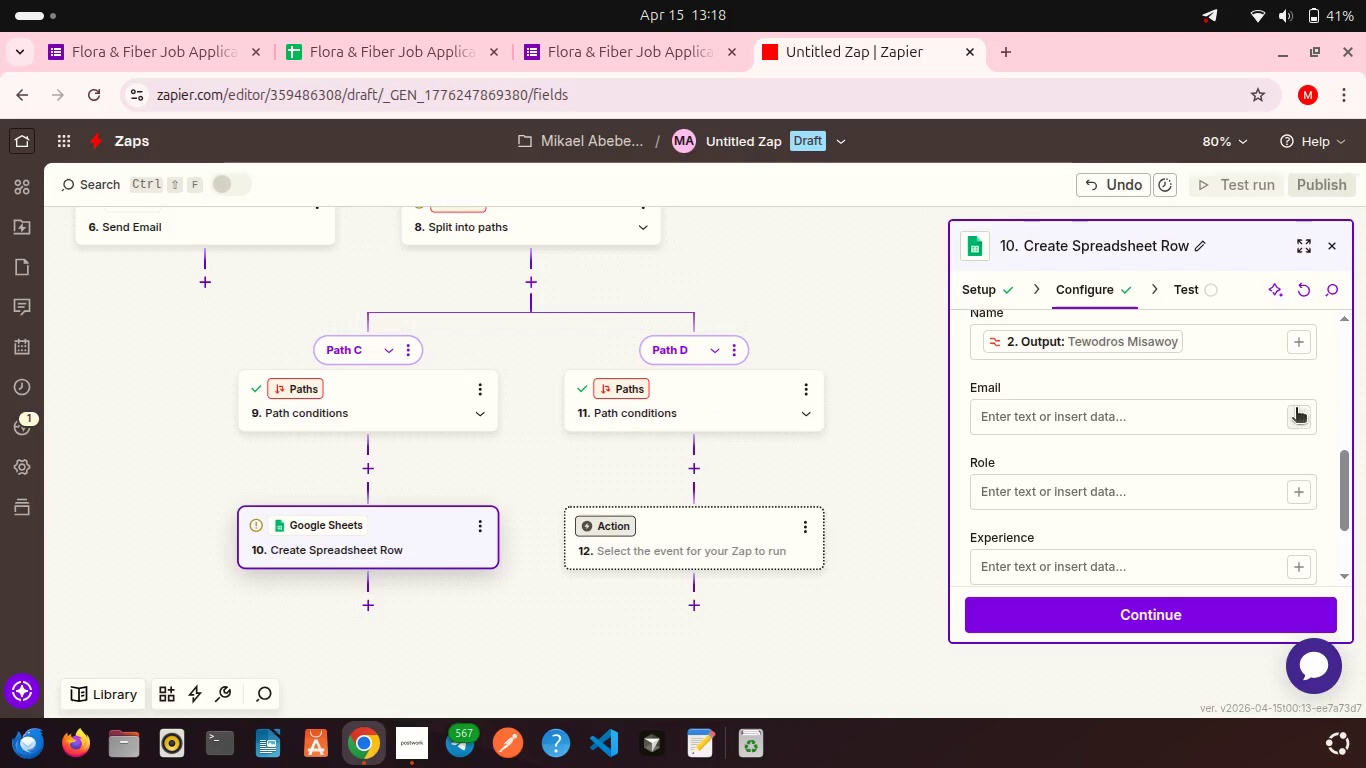 
left_click([1297, 414])
 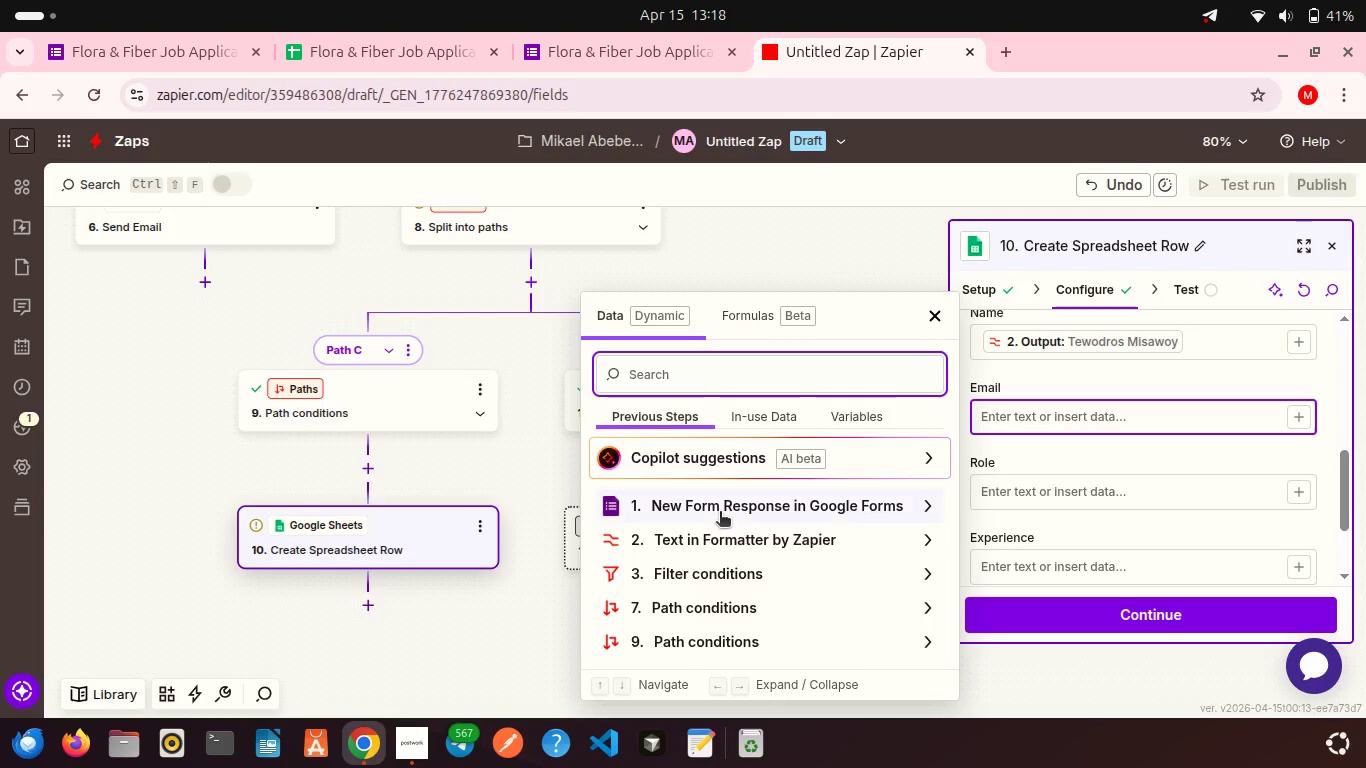 
left_click([720, 513])
 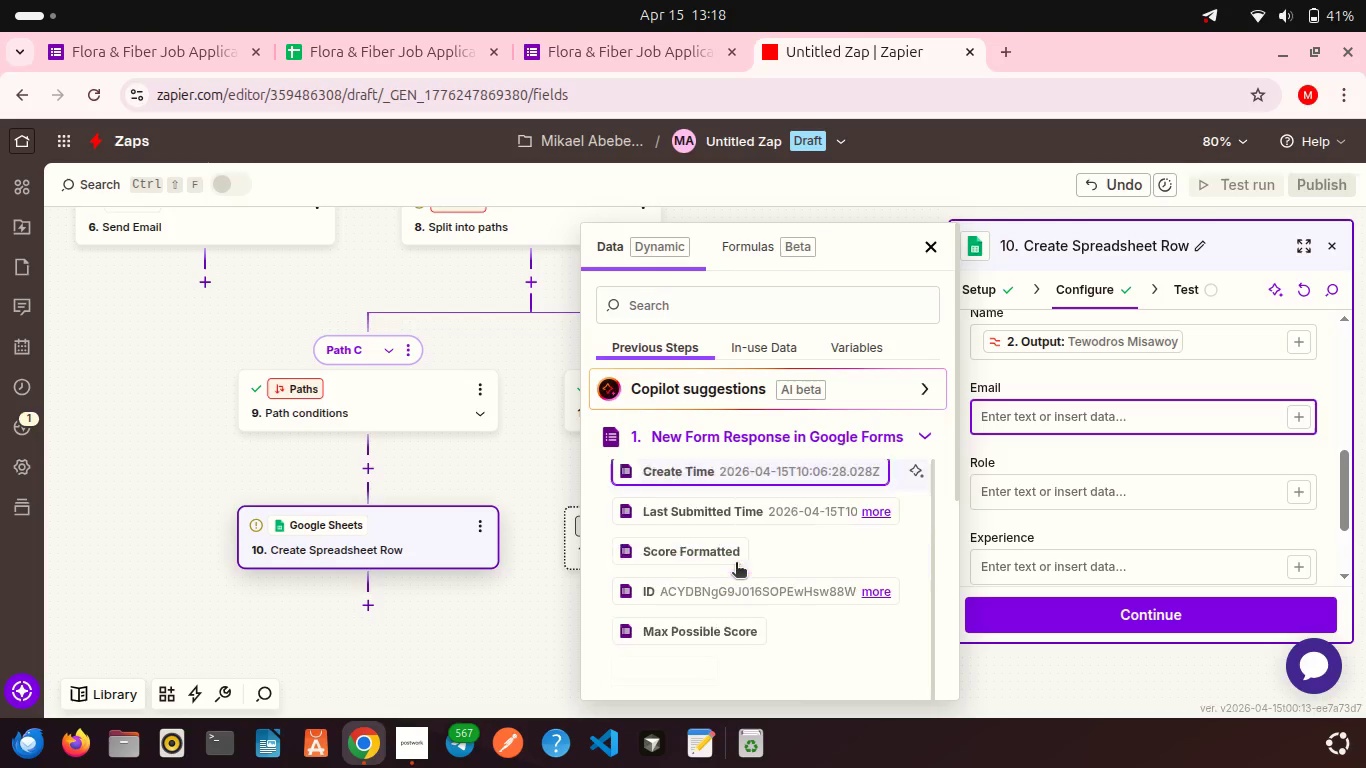 
scroll: coordinate [712, 476], scroll_direction: down, amount: 22.0
 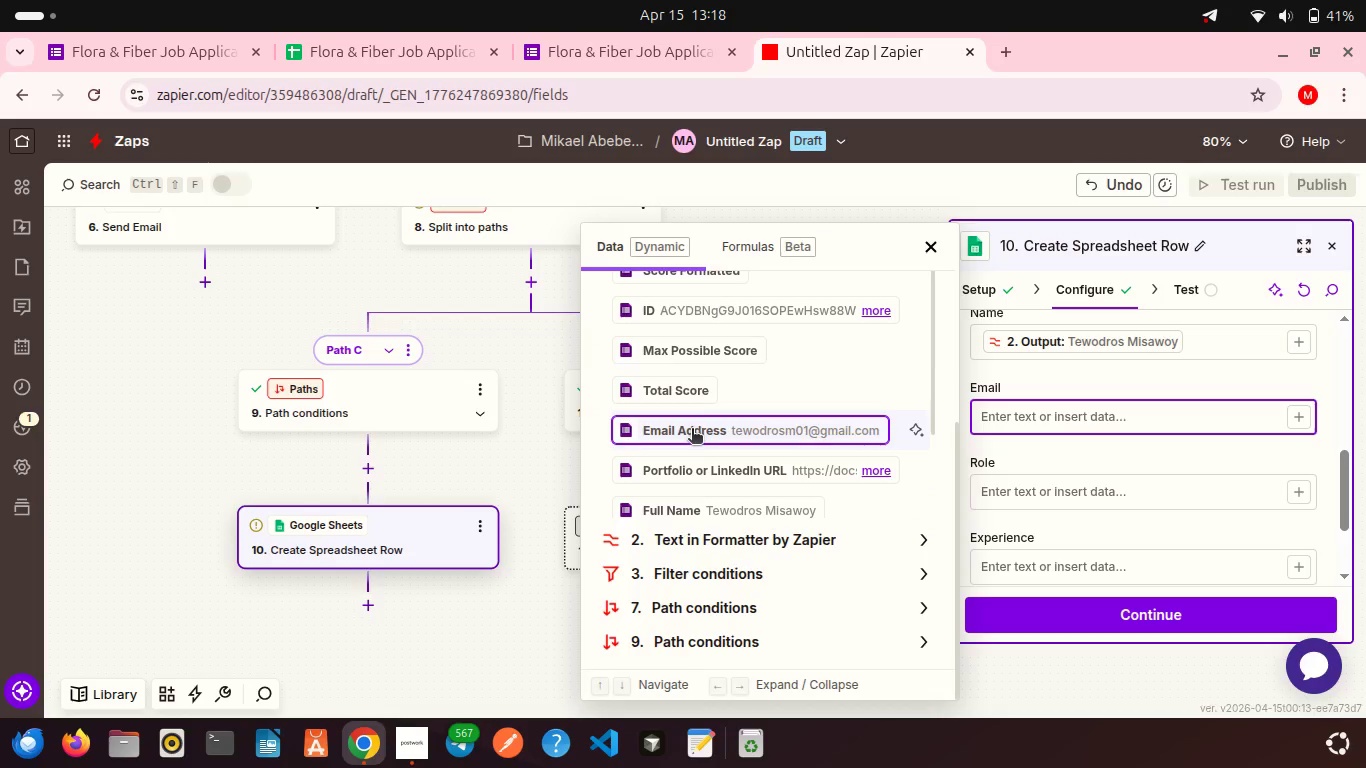 
left_click([692, 430])
 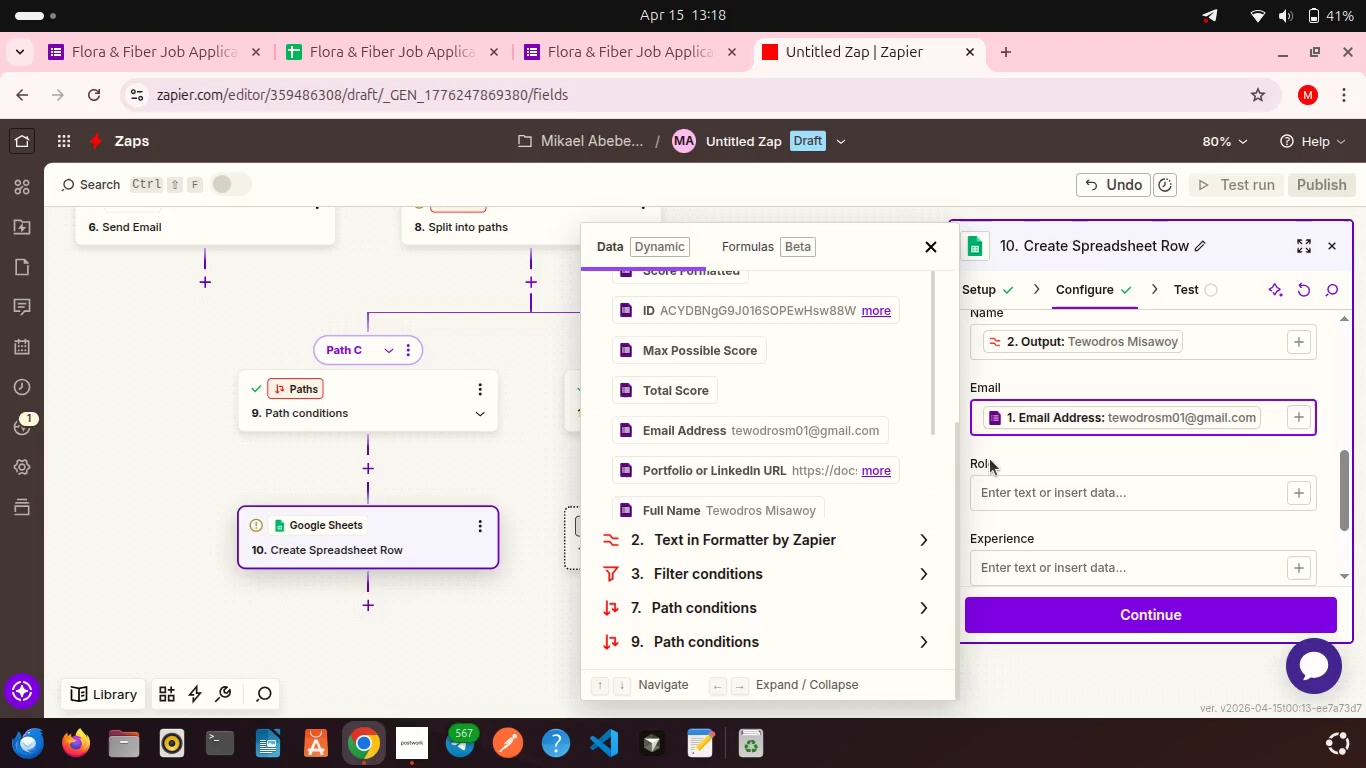 
left_click([990, 459])
 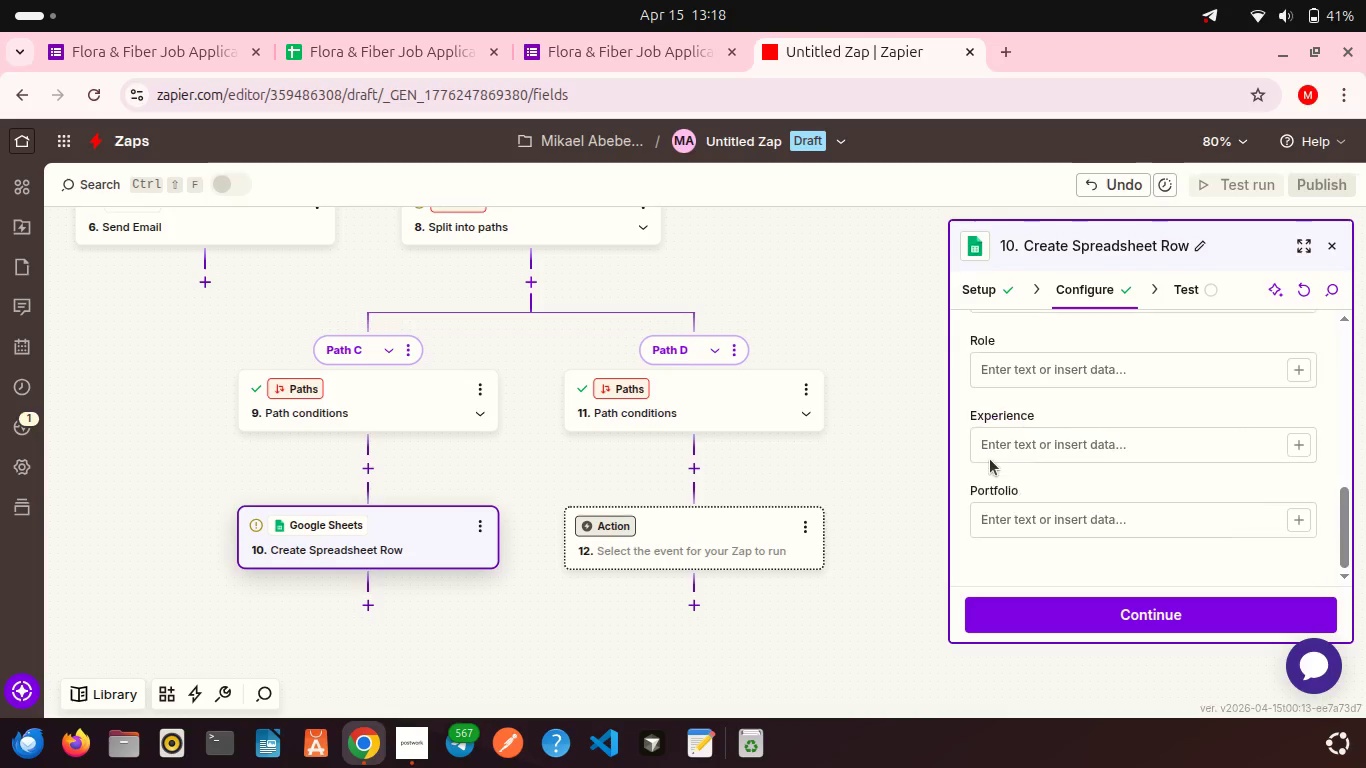 
scroll: coordinate [1103, 437], scroll_direction: down, amount: 5.0
 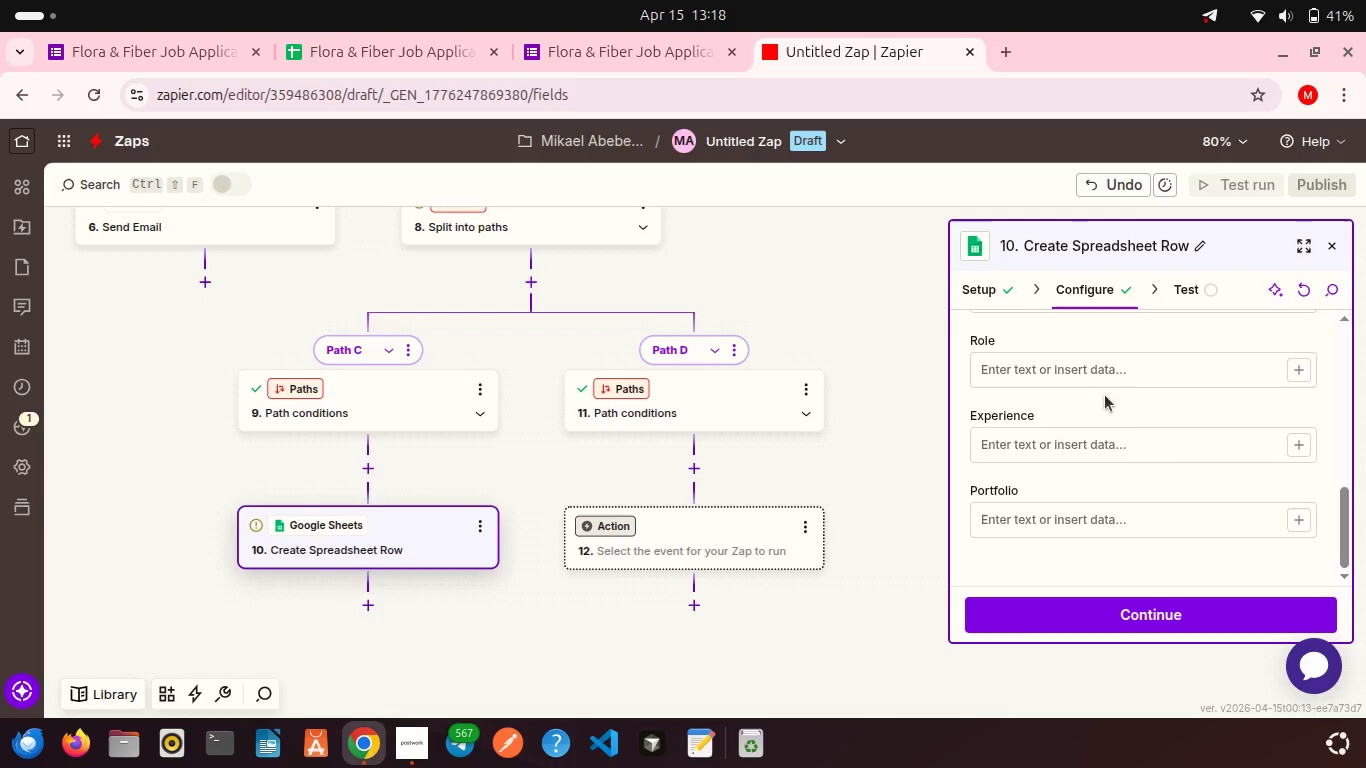 
mouse_move([1127, 417])
 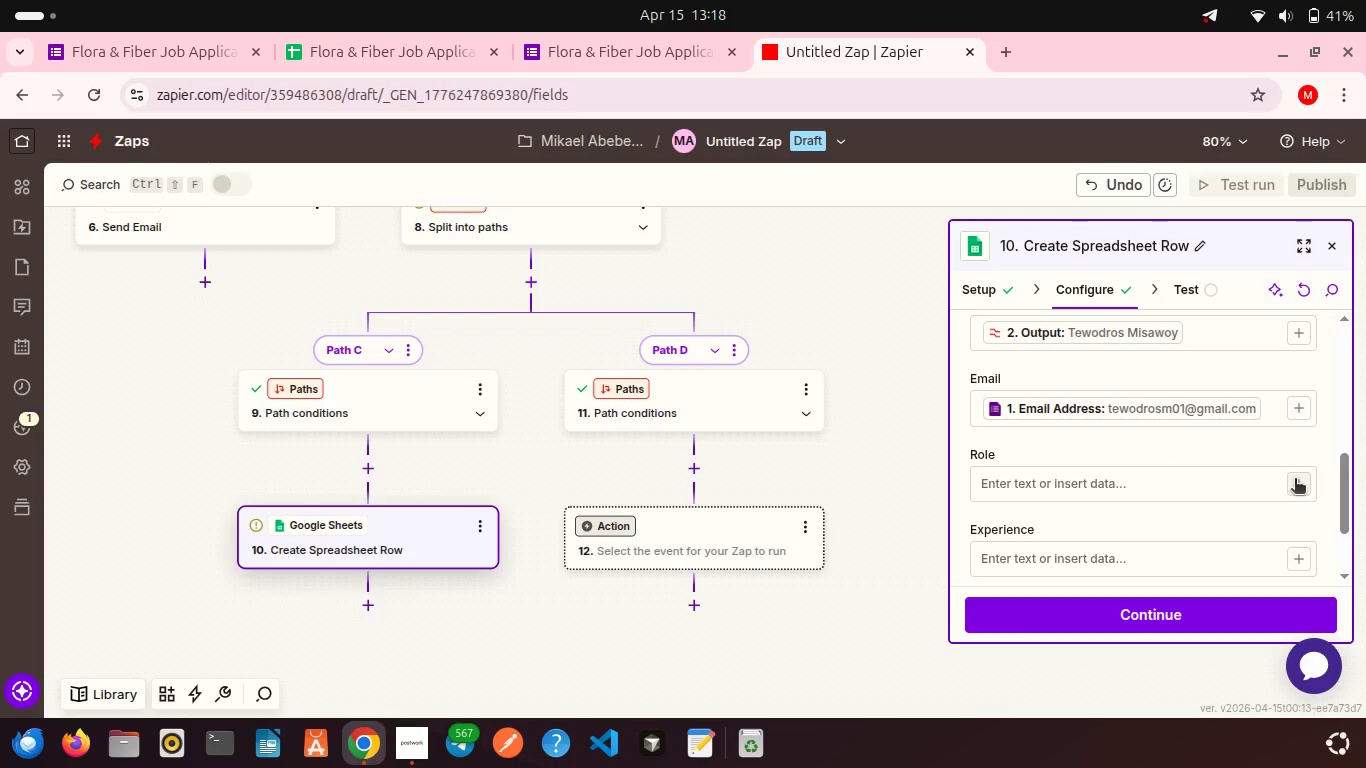 
left_click([1295, 480])
 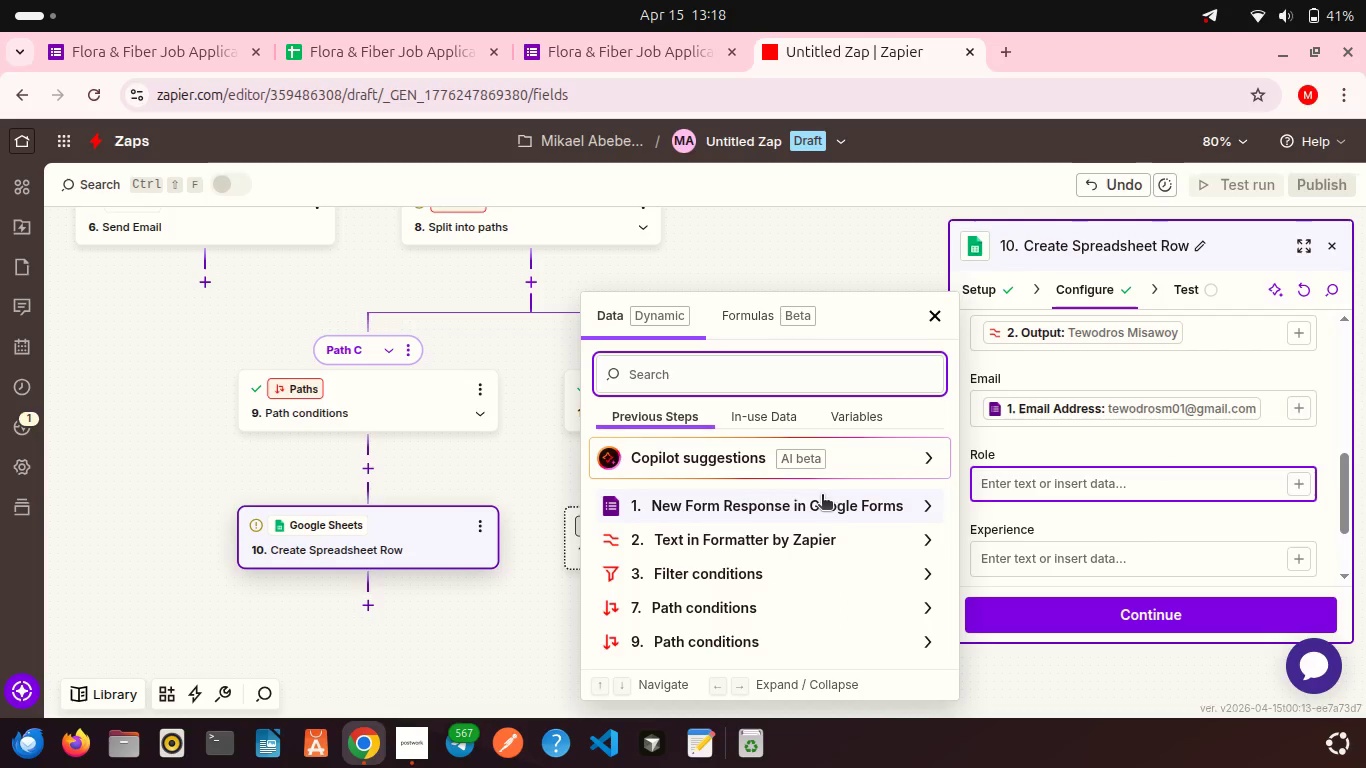 
left_click([822, 496])
 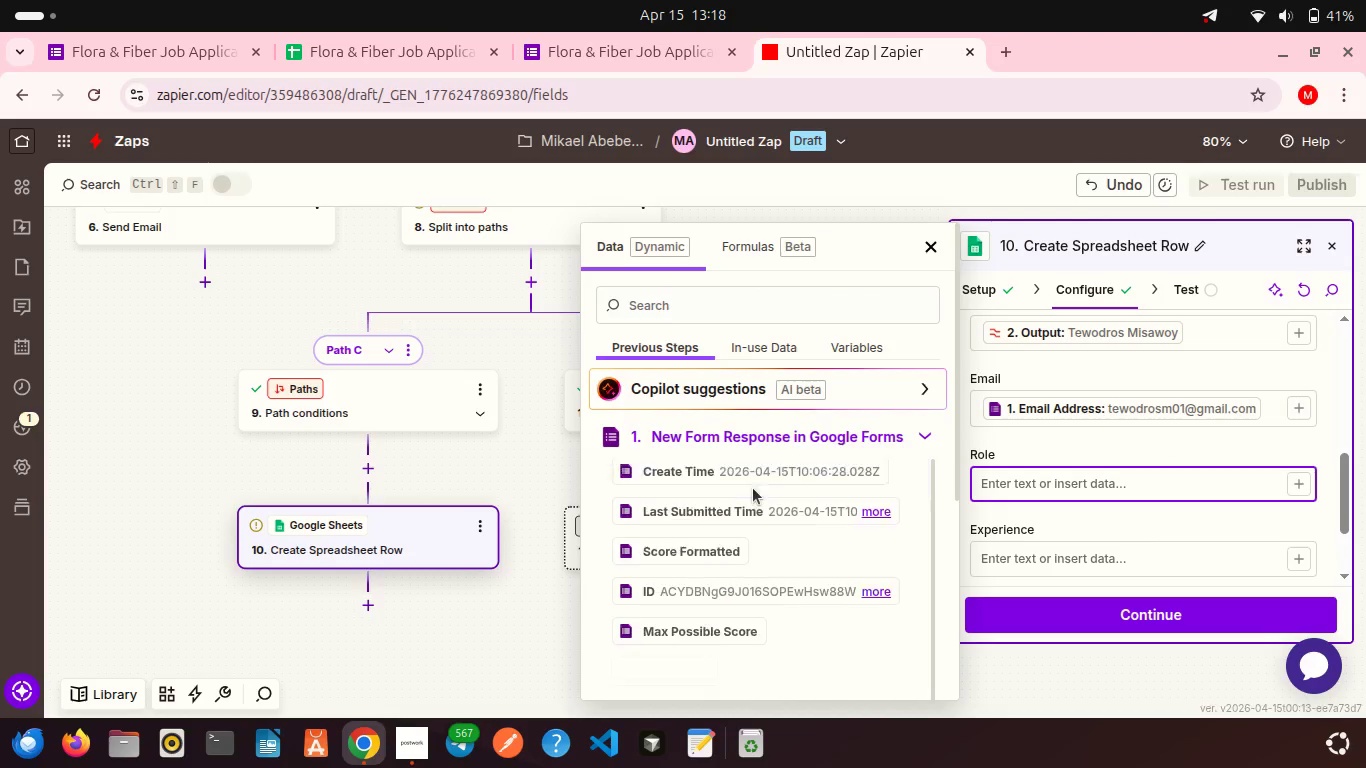 
scroll: coordinate [753, 488], scroll_direction: down, amount: 12.0
 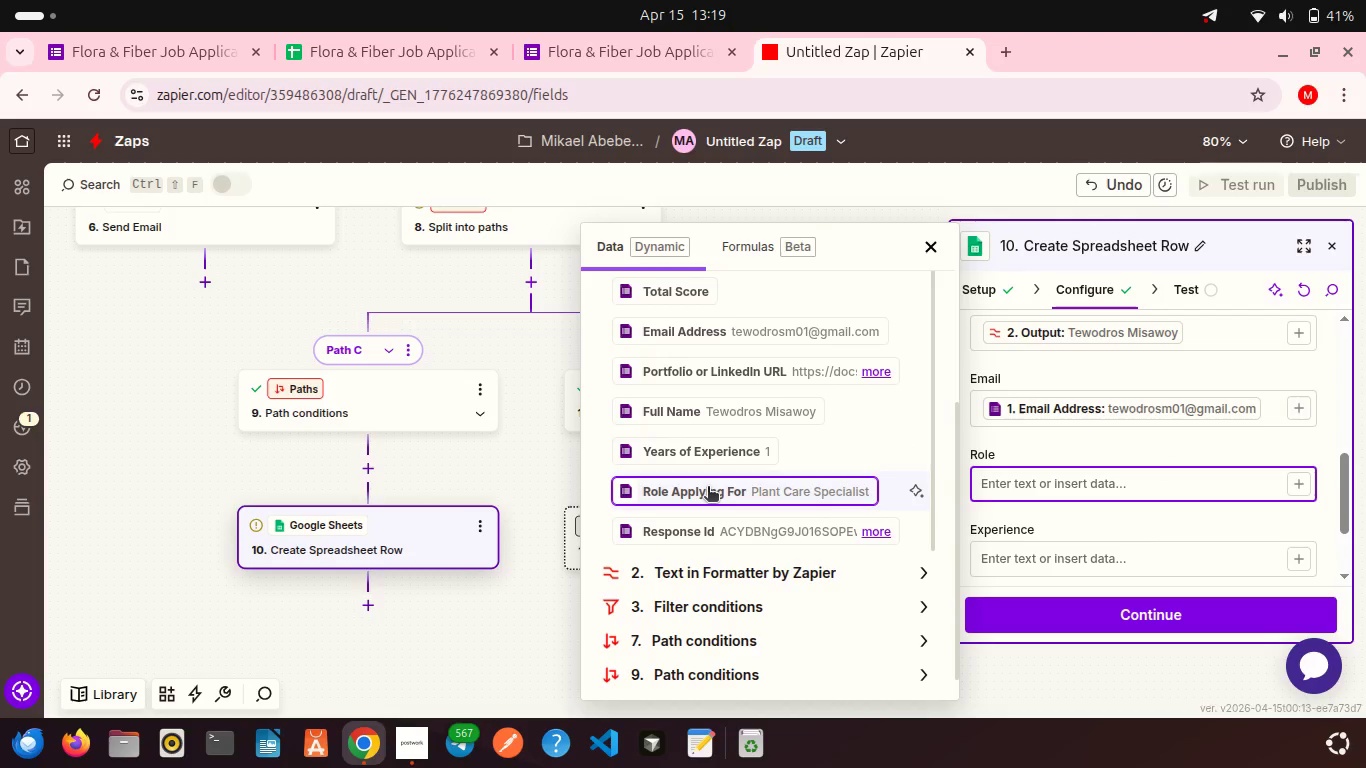 
left_click([708, 488])
 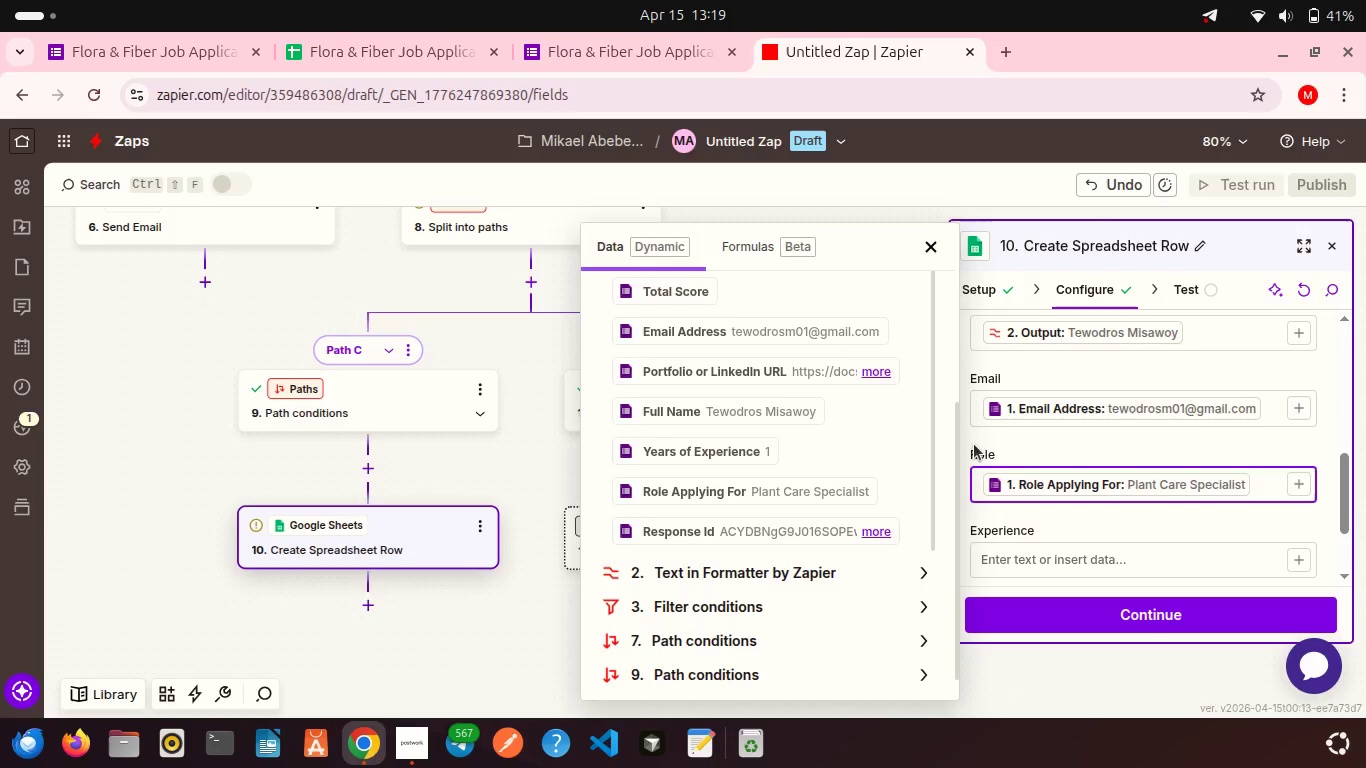 
left_click([974, 444])
 